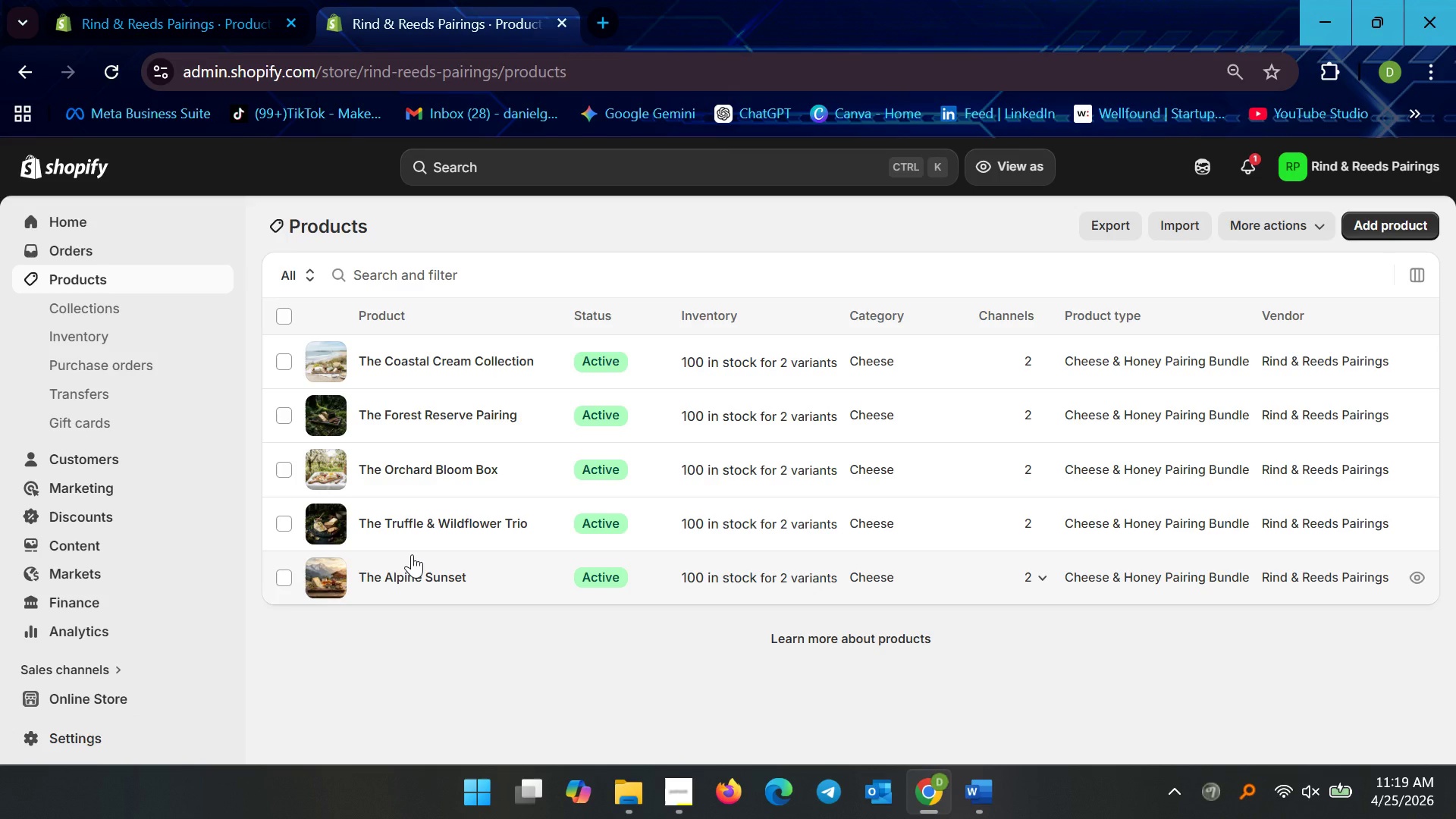 
wait(41.5)
 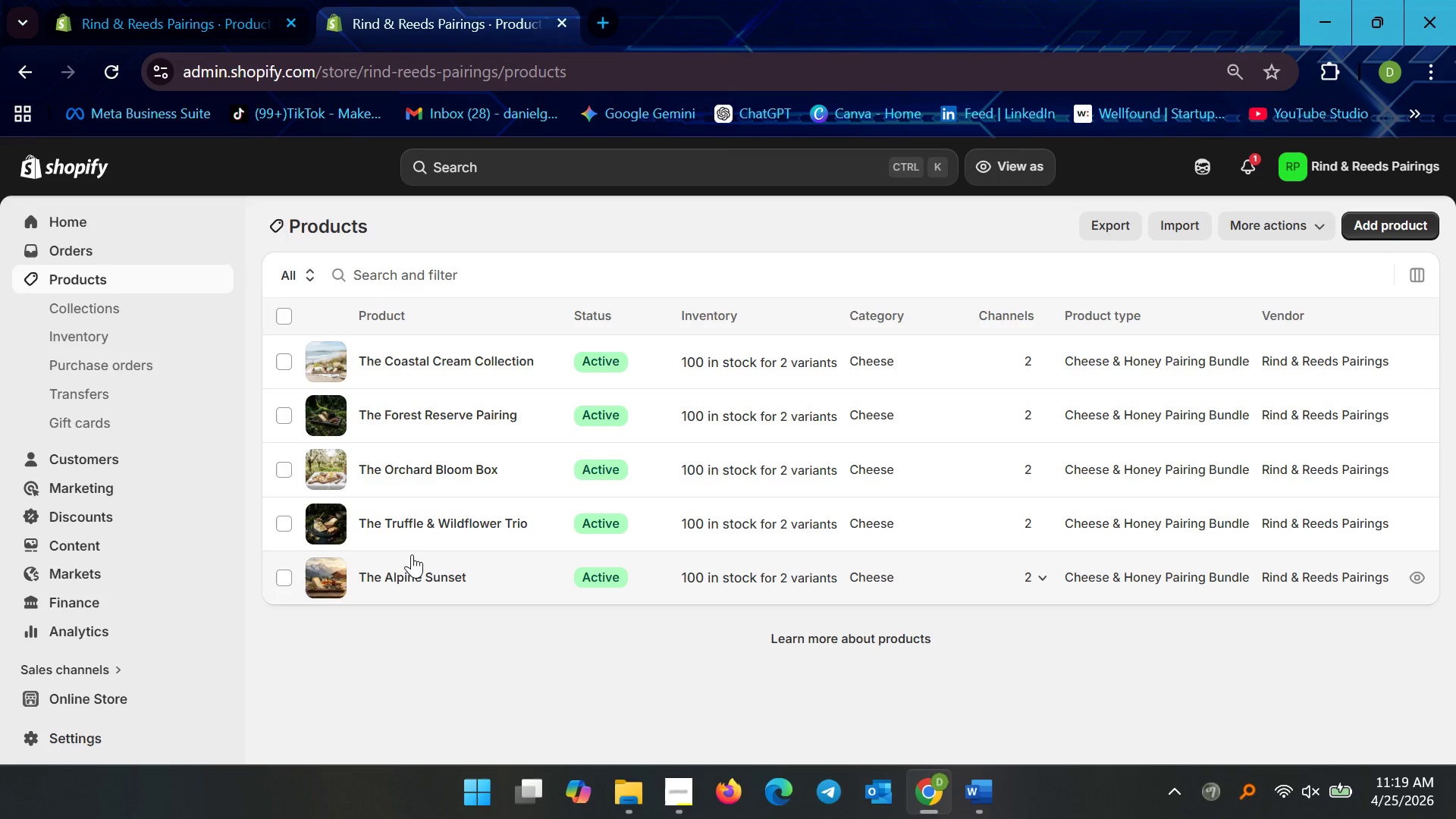 
left_click([119, 302])
 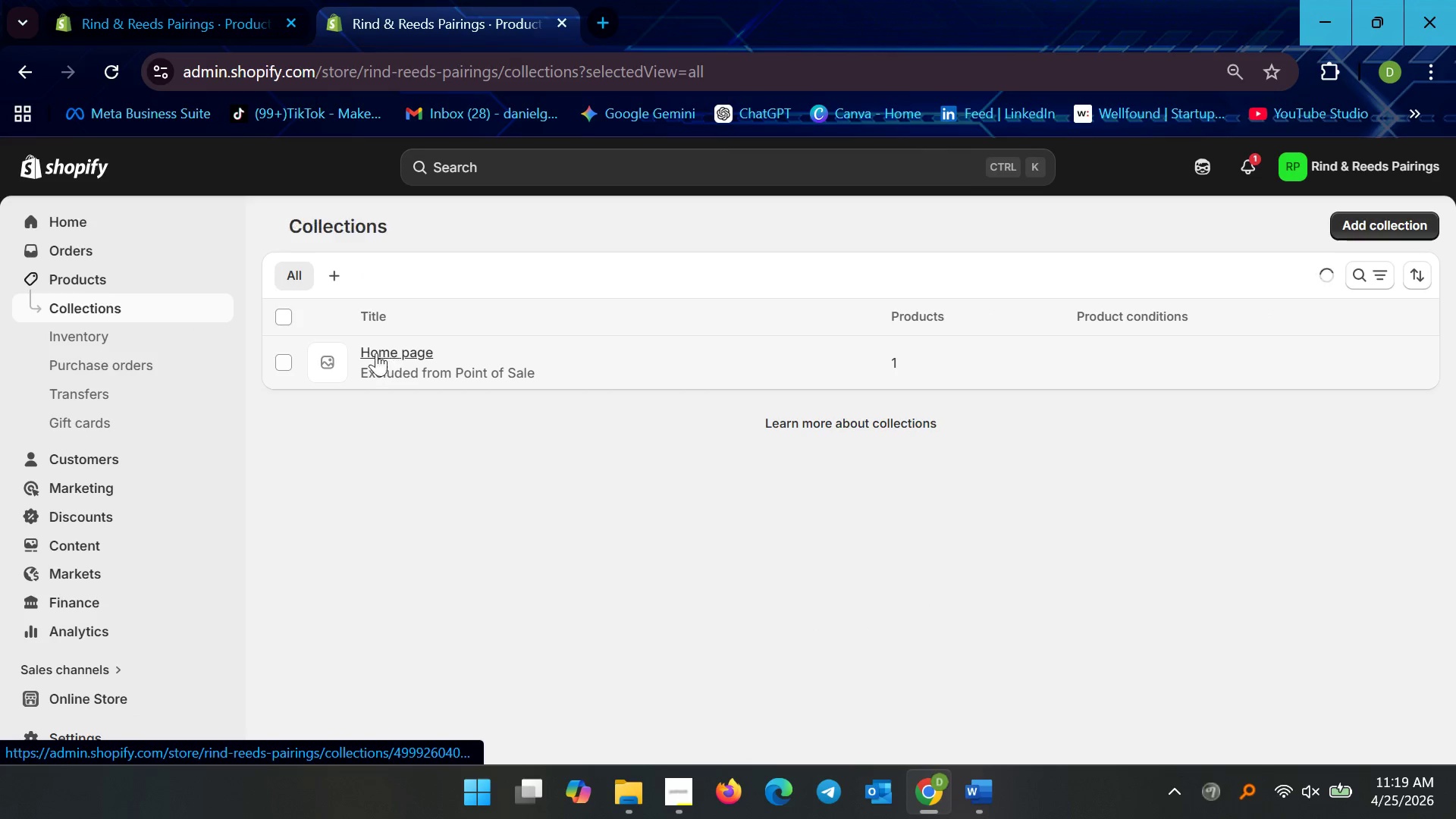 
left_click([278, 364])
 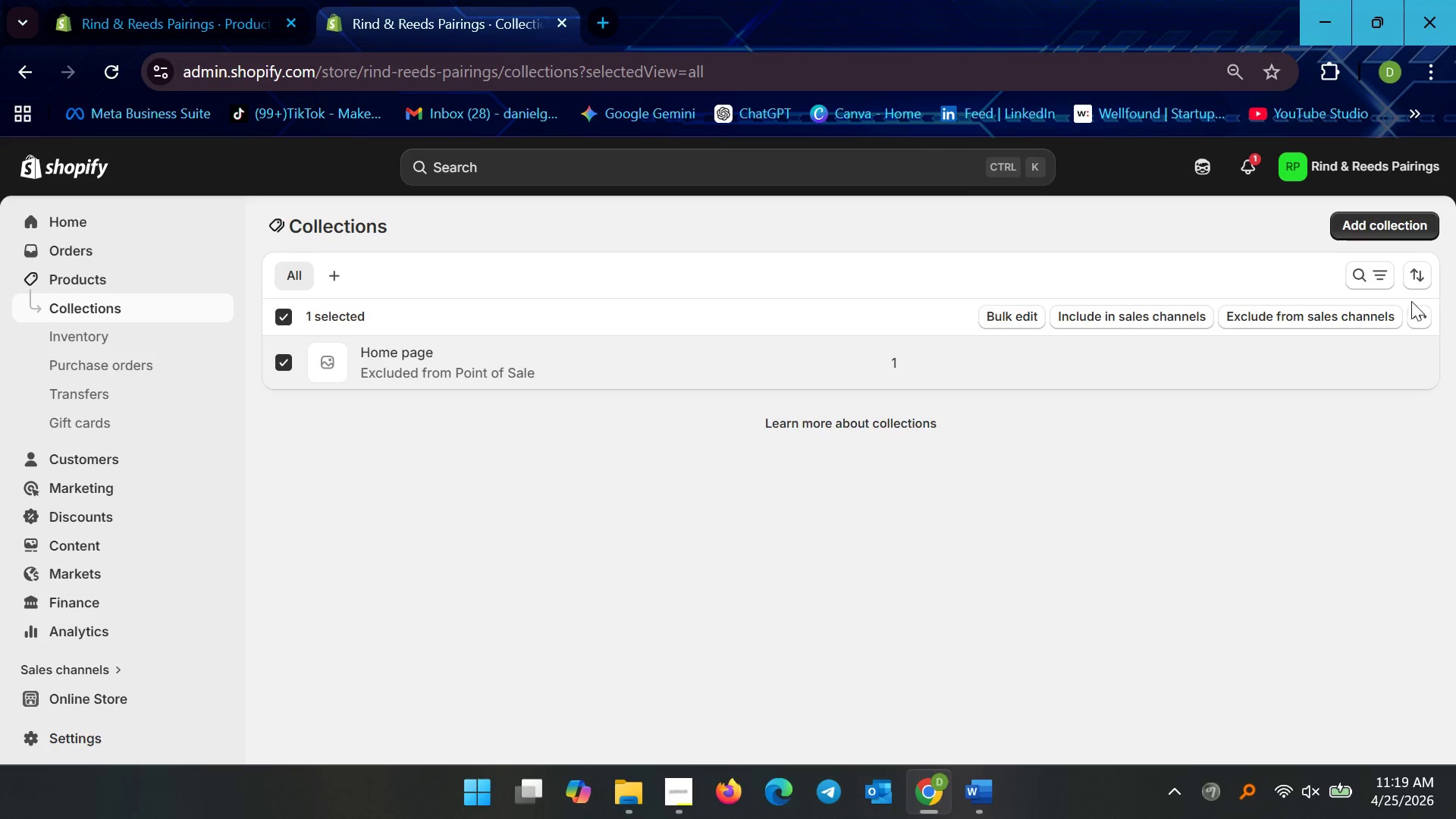 
left_click([1426, 315])
 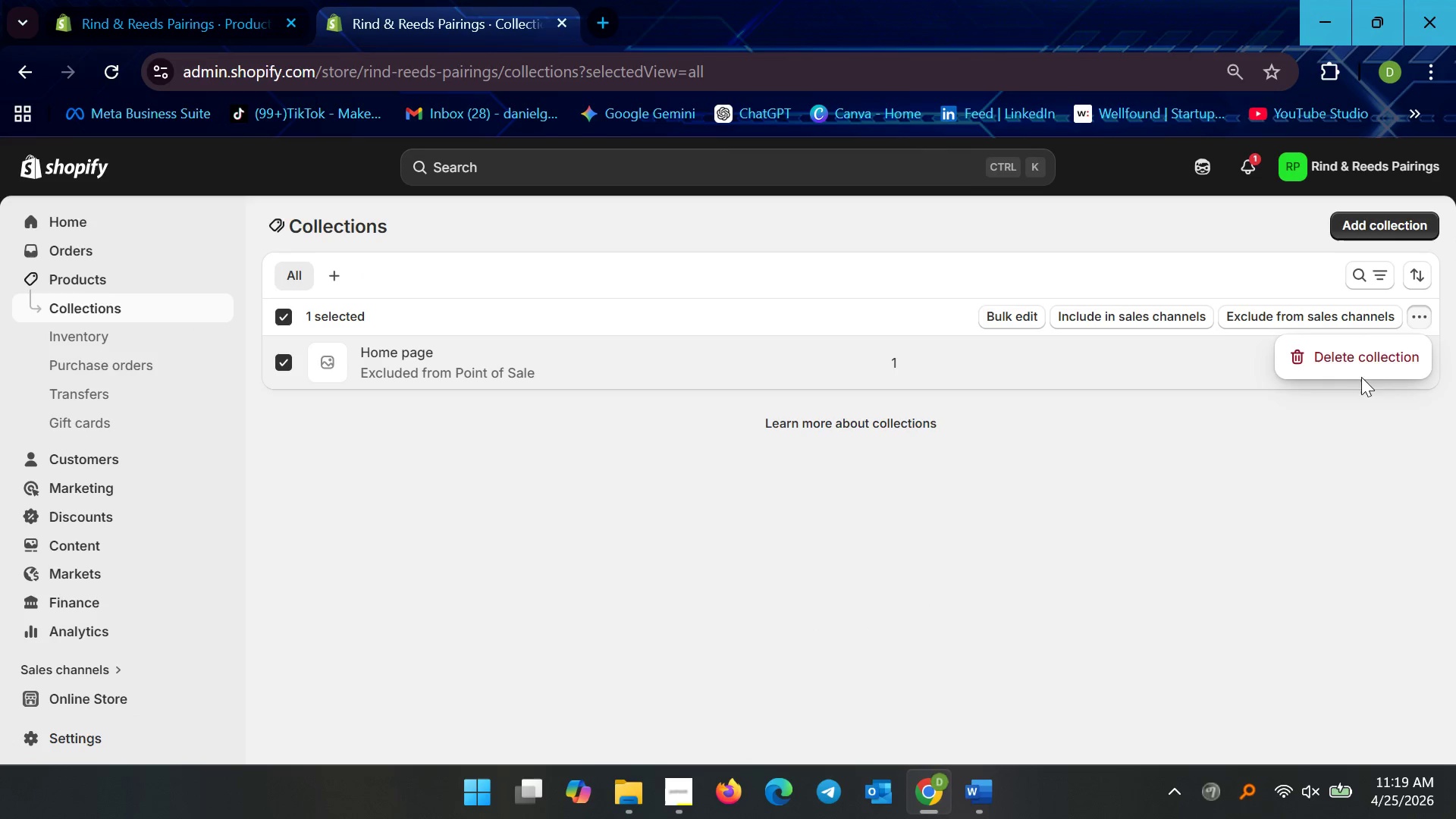 
left_click([1361, 353])
 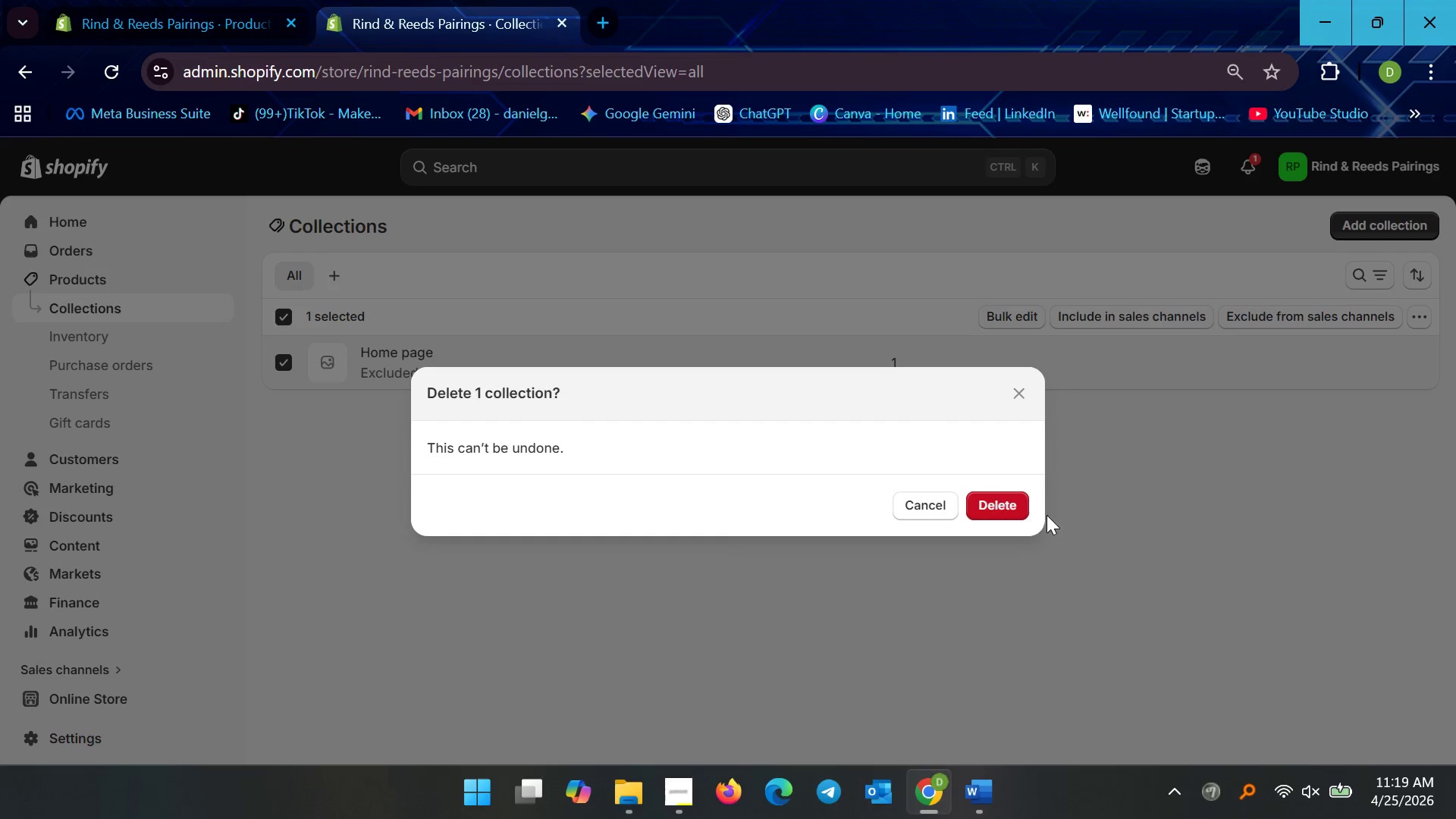 
left_click([1003, 513])
 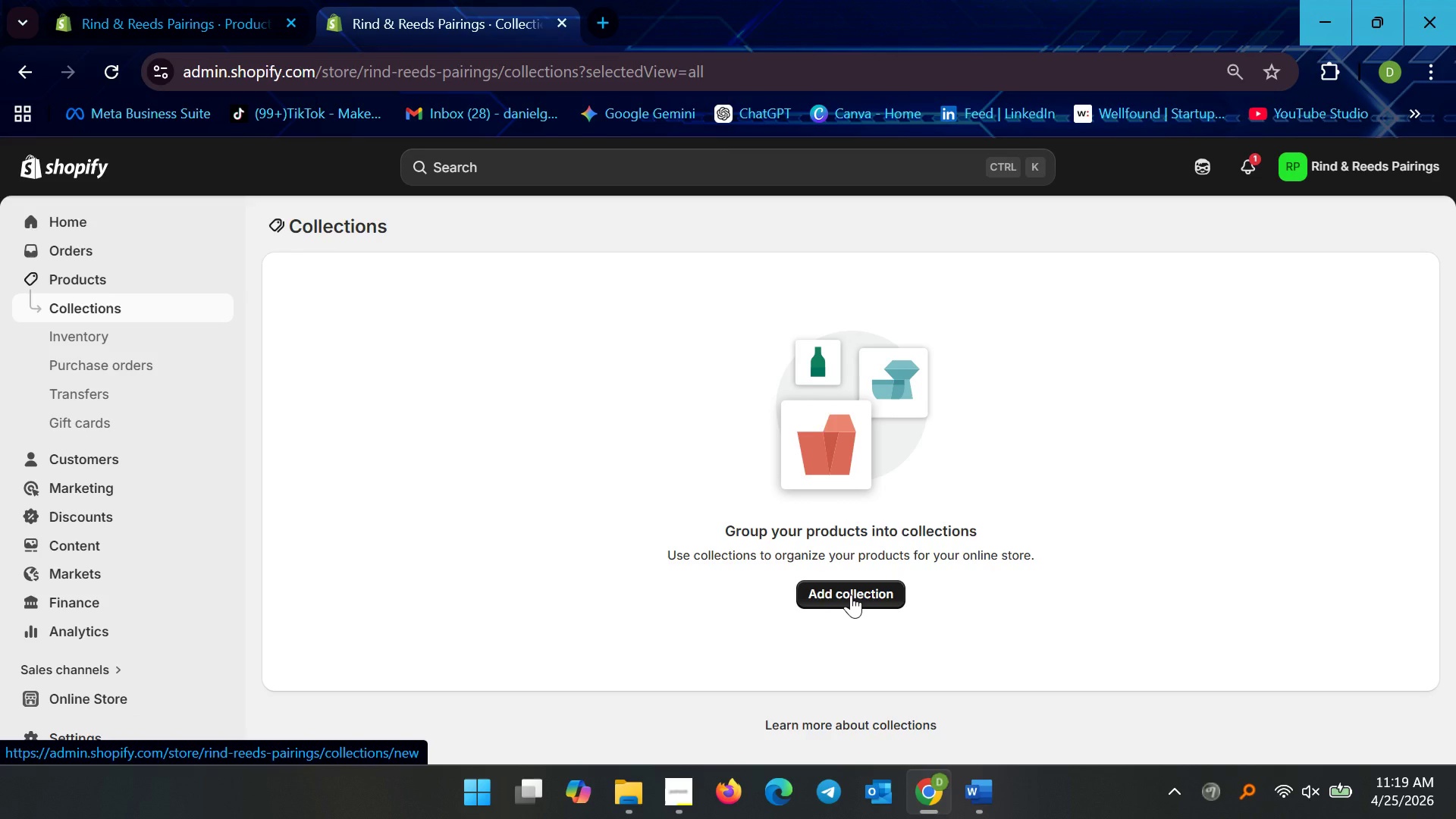 
wait(11.42)
 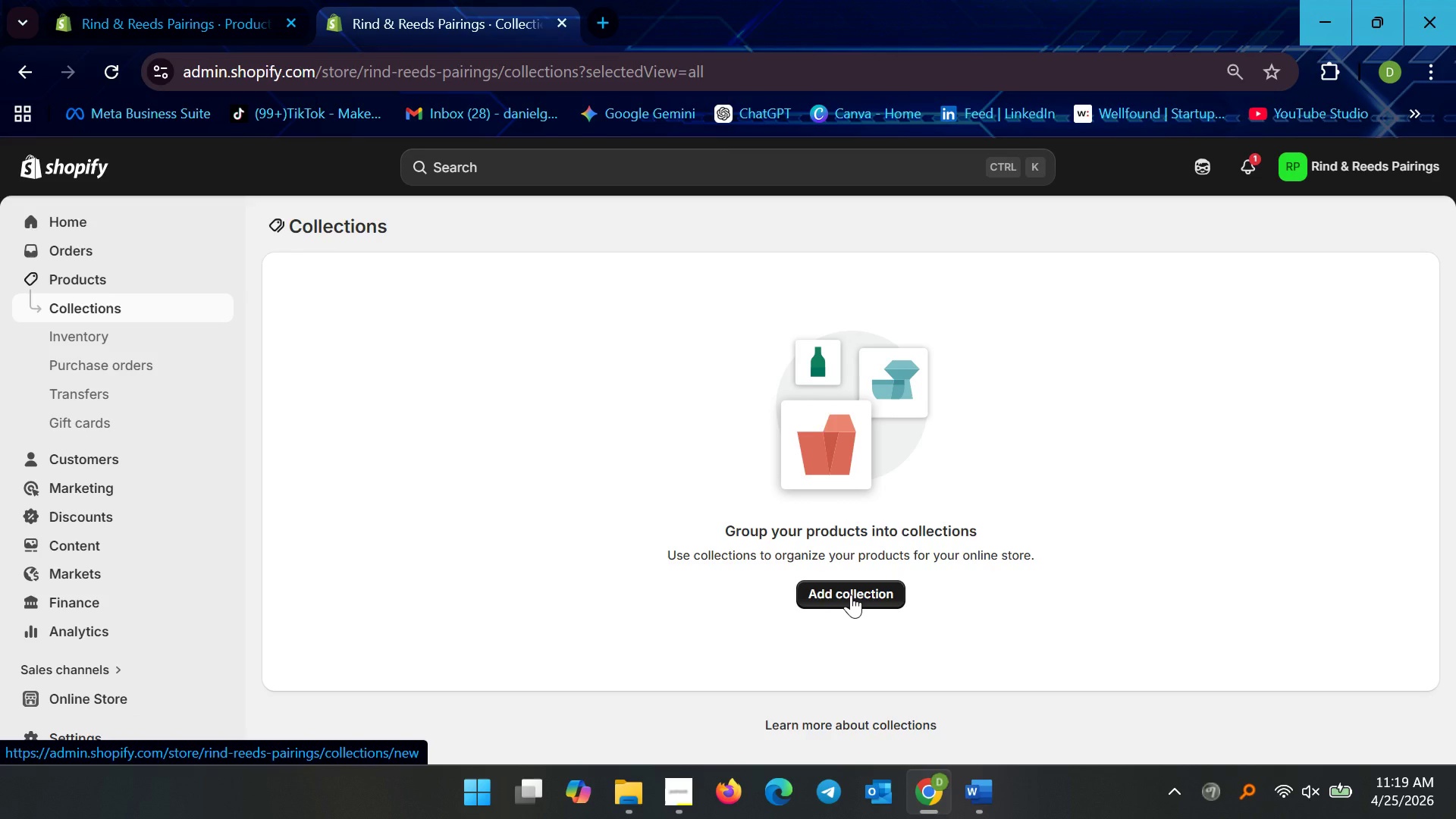 
left_click([851, 595])
 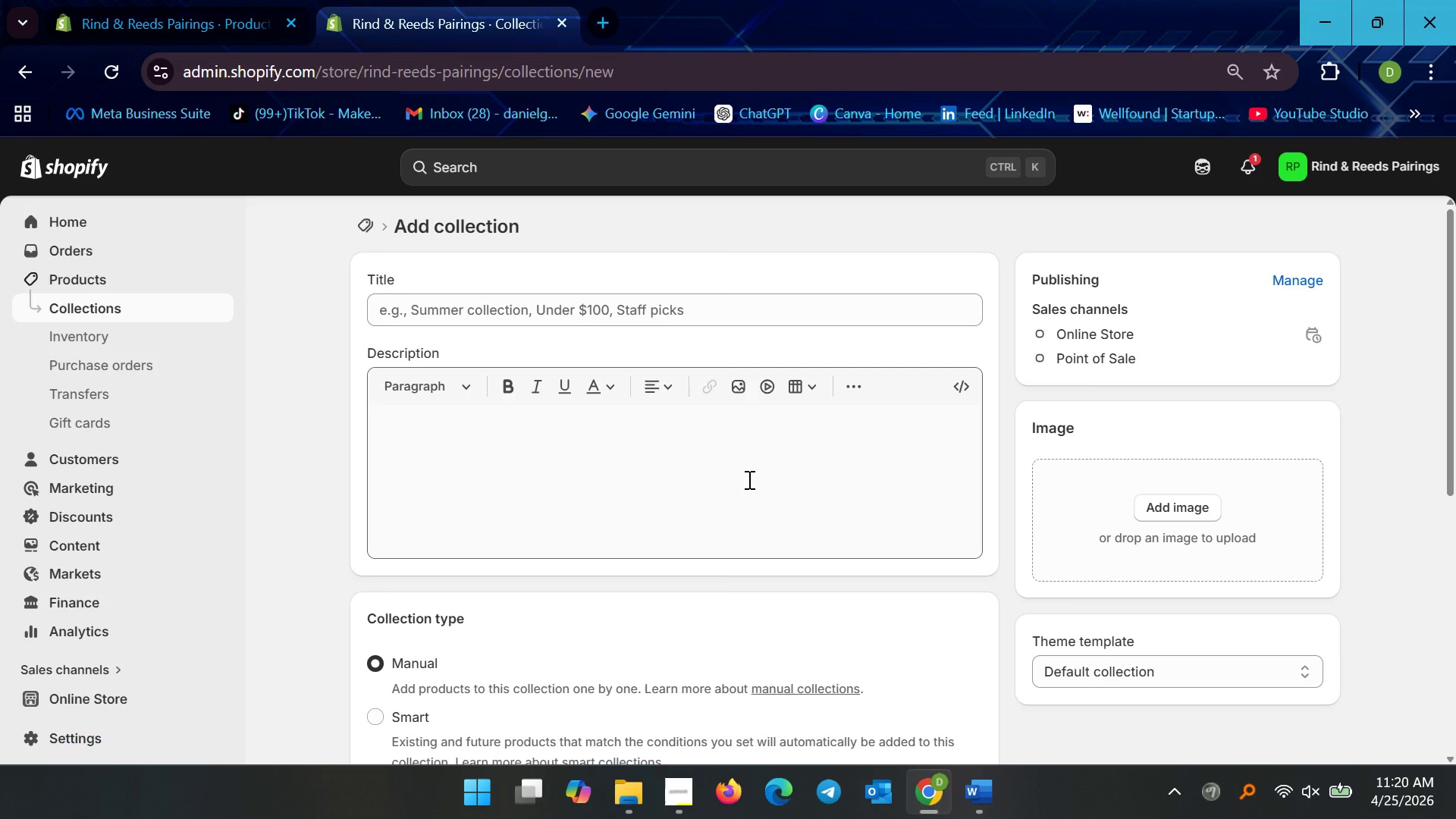 
left_click([672, 302])
 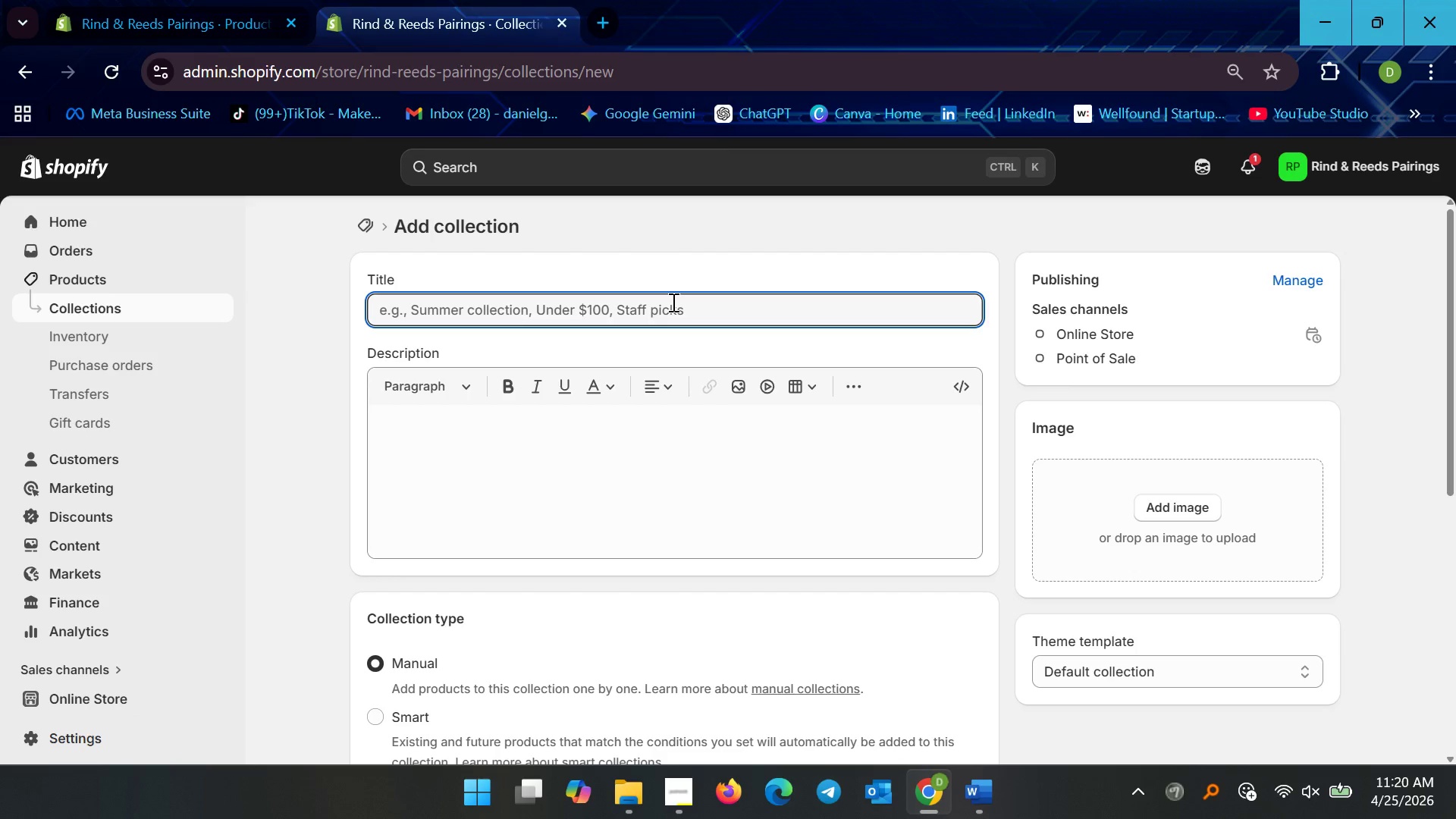 
type(Seasonal Pairings)
 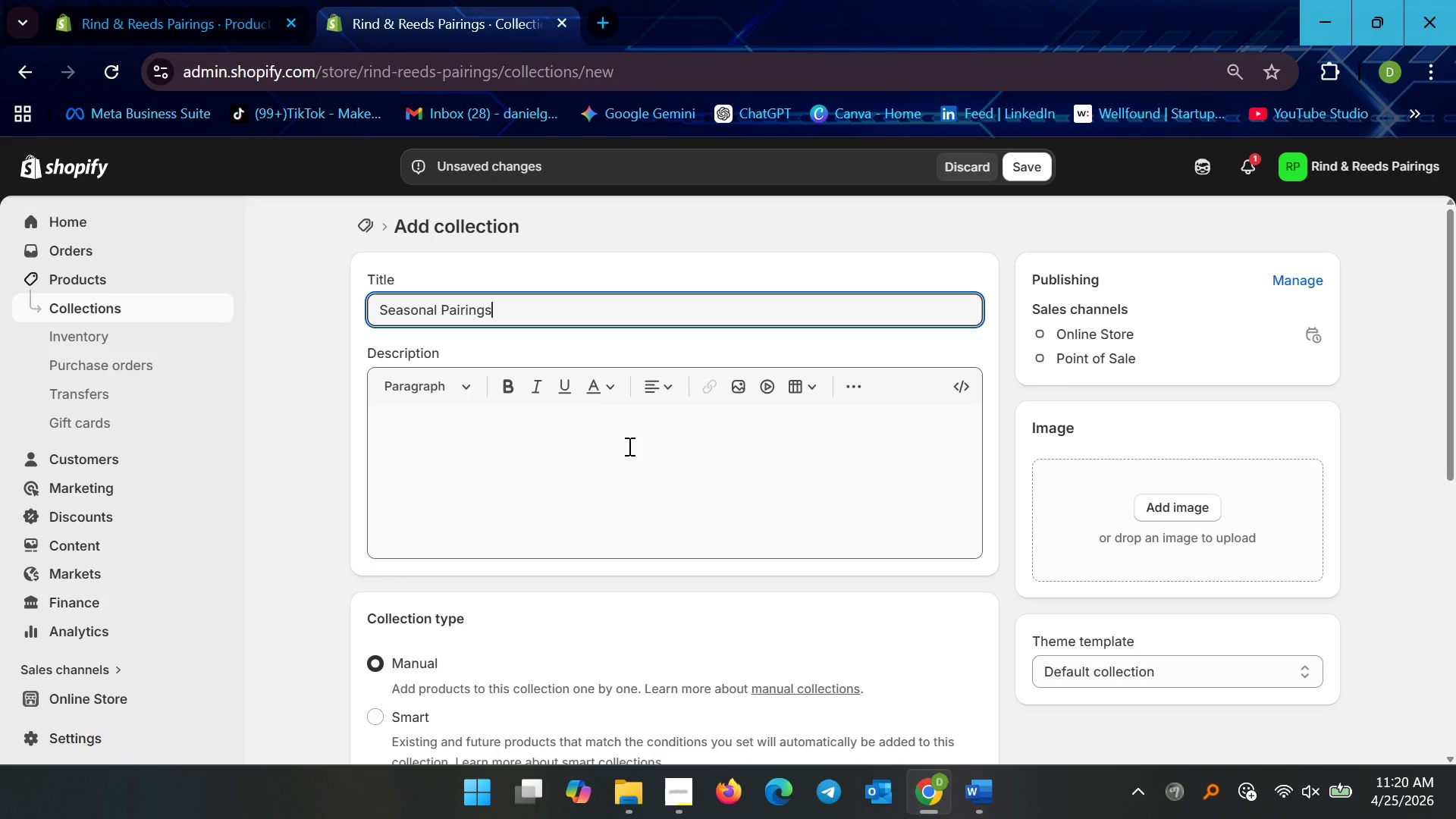 
left_click([628, 446])
 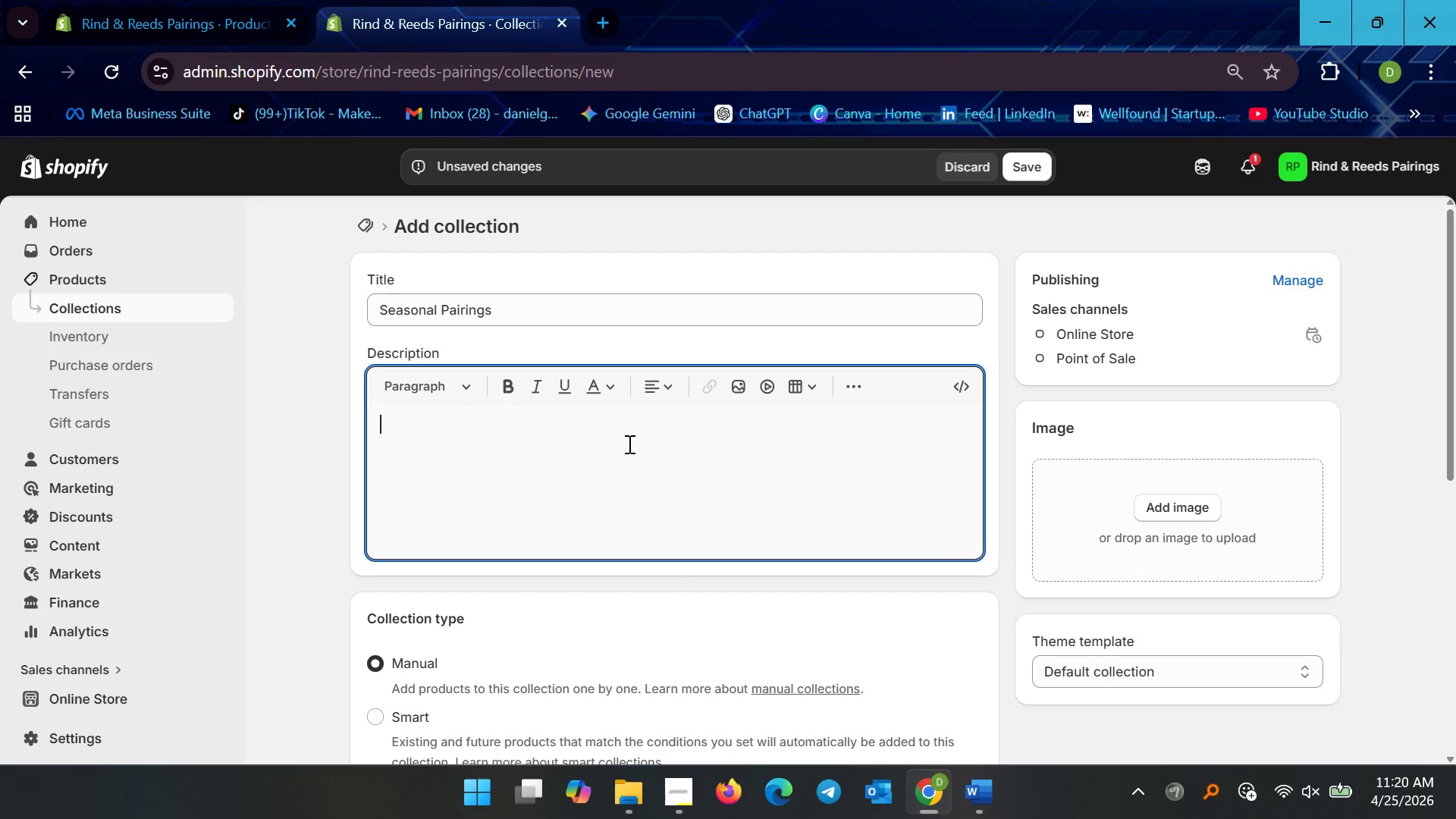 
type(Discover our seasonal arto)
key(Backspace)
type(isa)
 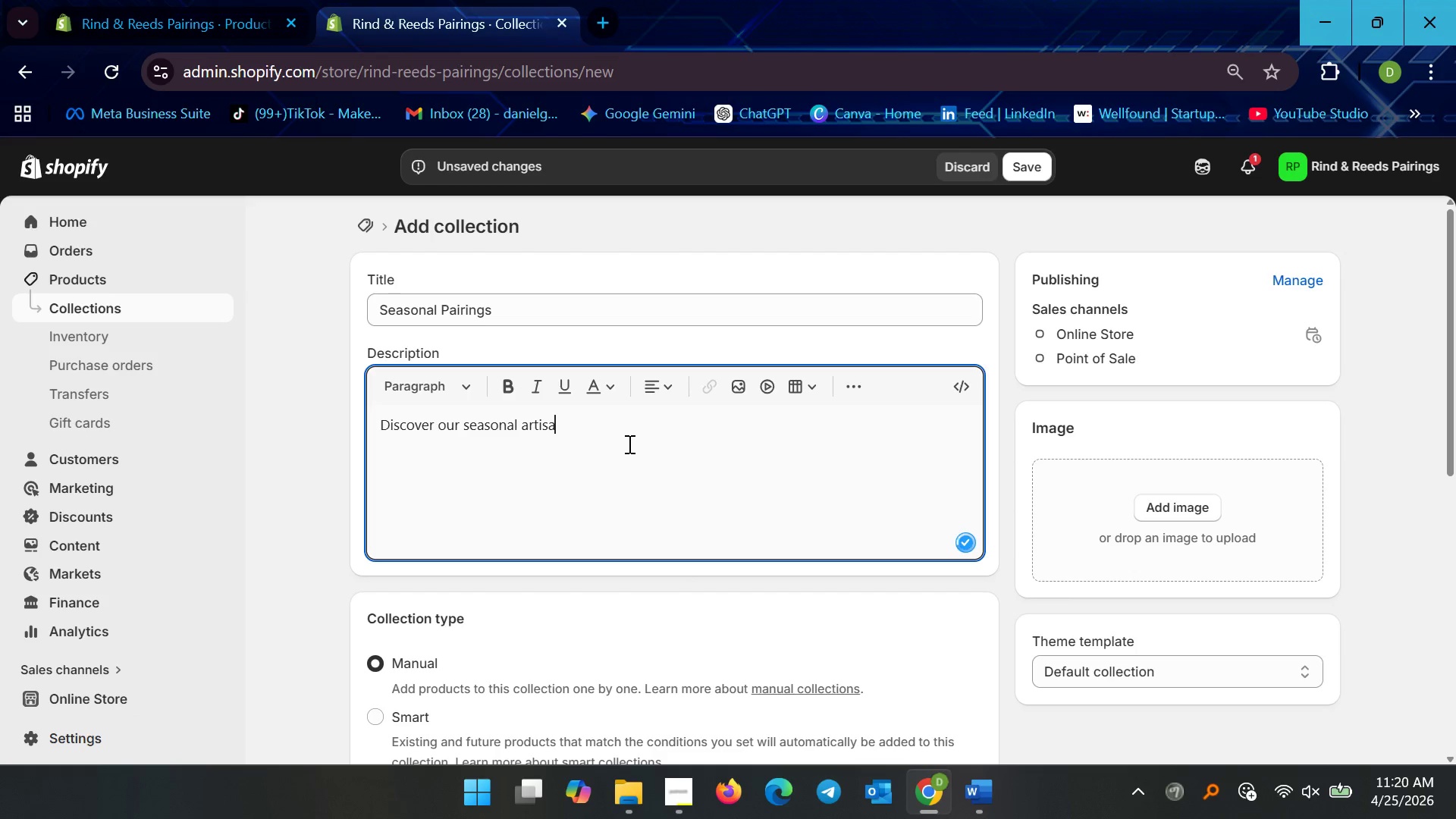 
type(n cheese anfd)
key(Backspace)
key(Backspace)
type(d honey)
 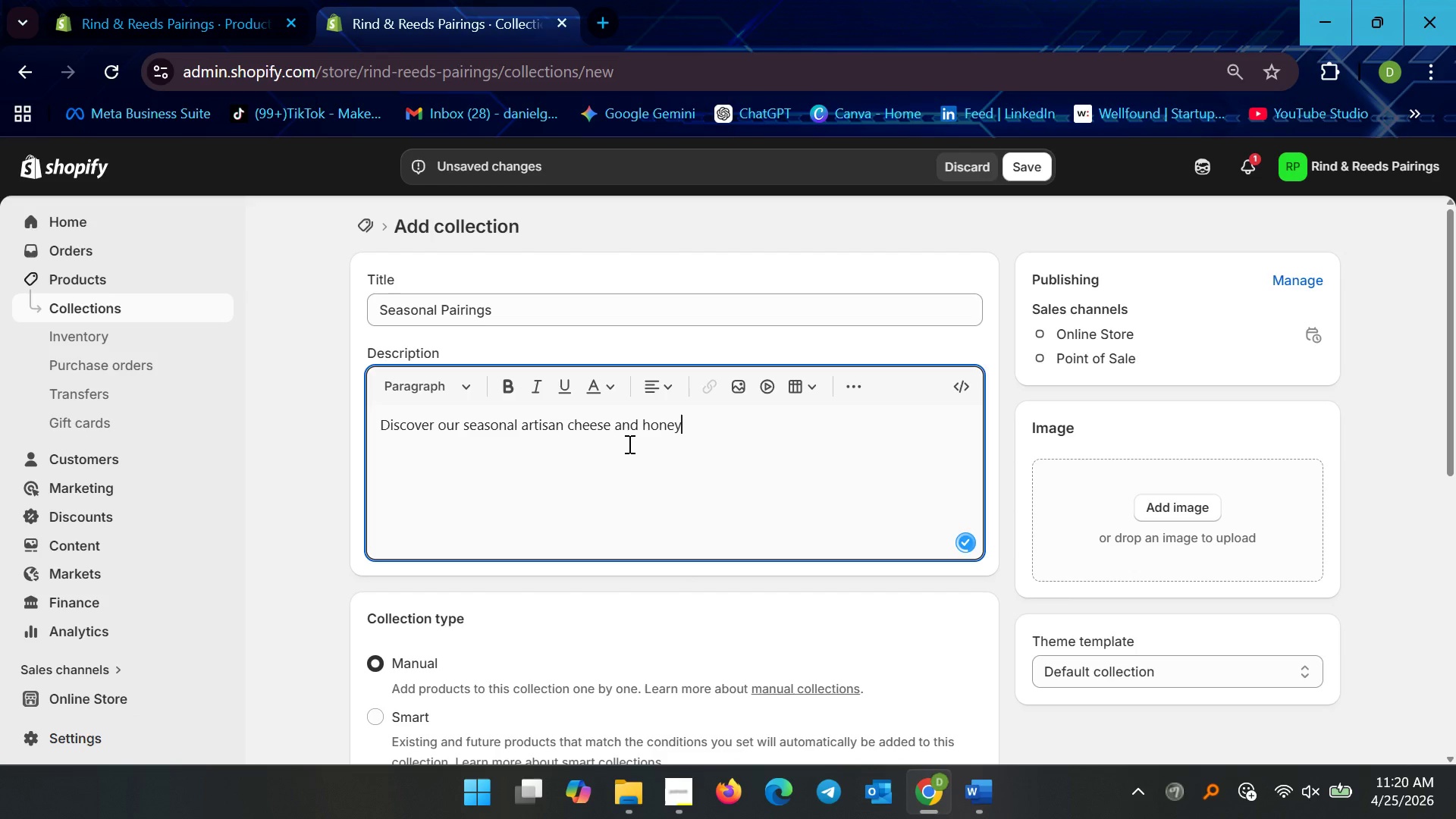 
type( pait)
key(Backspace)
type(ring bundles )
key(Backspace)
type(, thoughtfully curated to )
 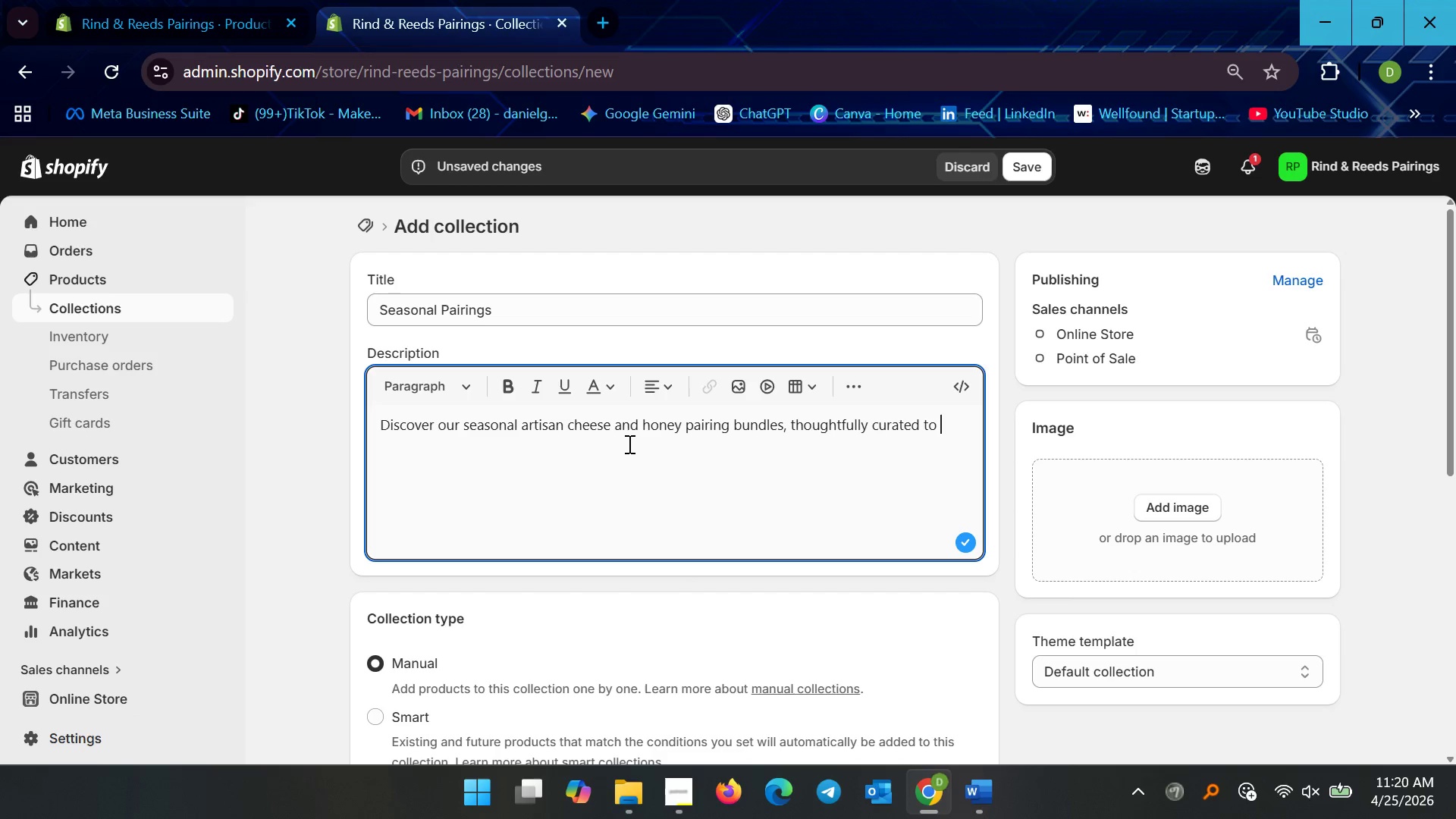 
type(reflect)
 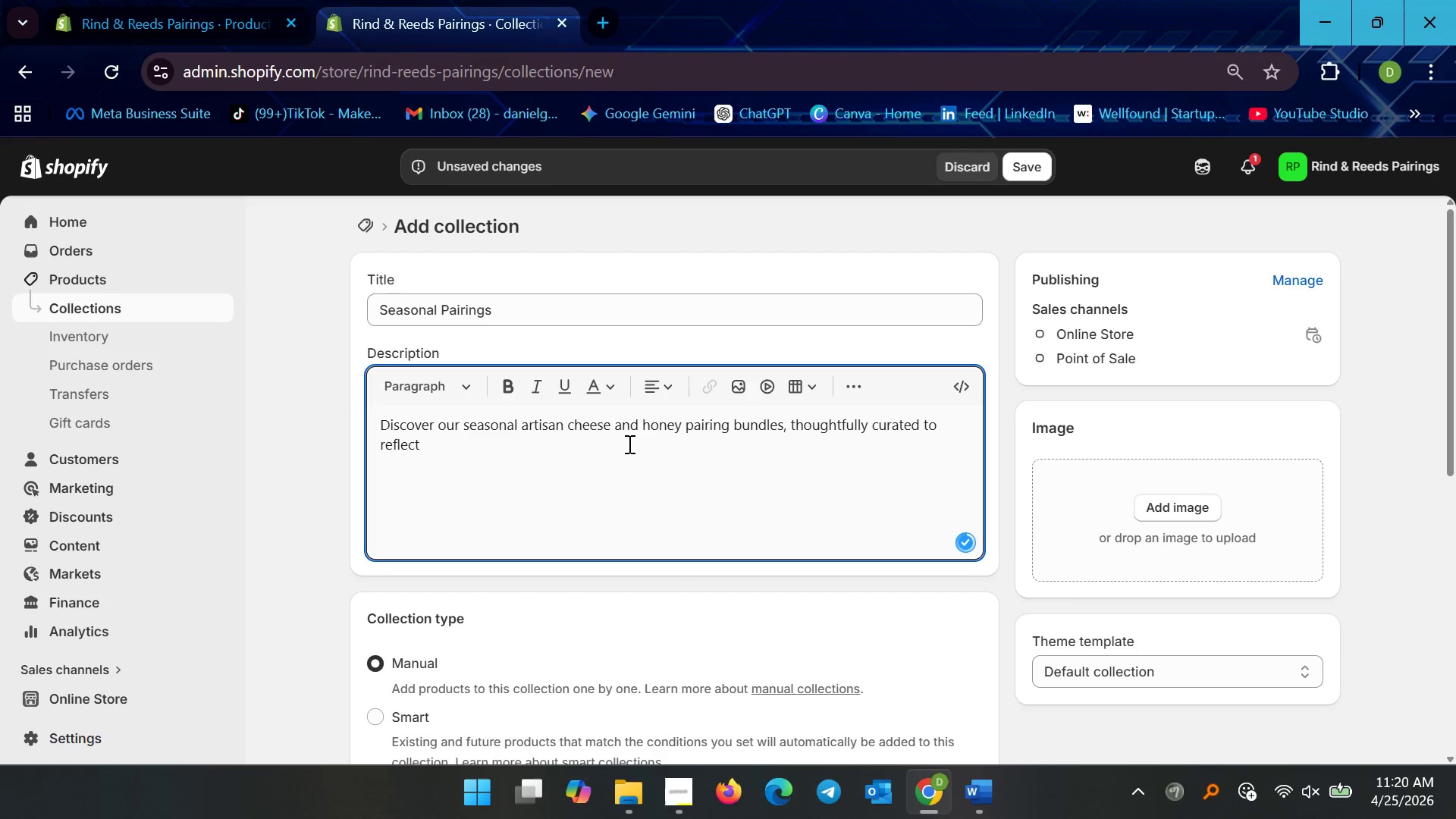 
type( terroir )
key(Backspace)
type(, flavor harmony, and limited )
key(Backspace)
type(-timespecialities.)
 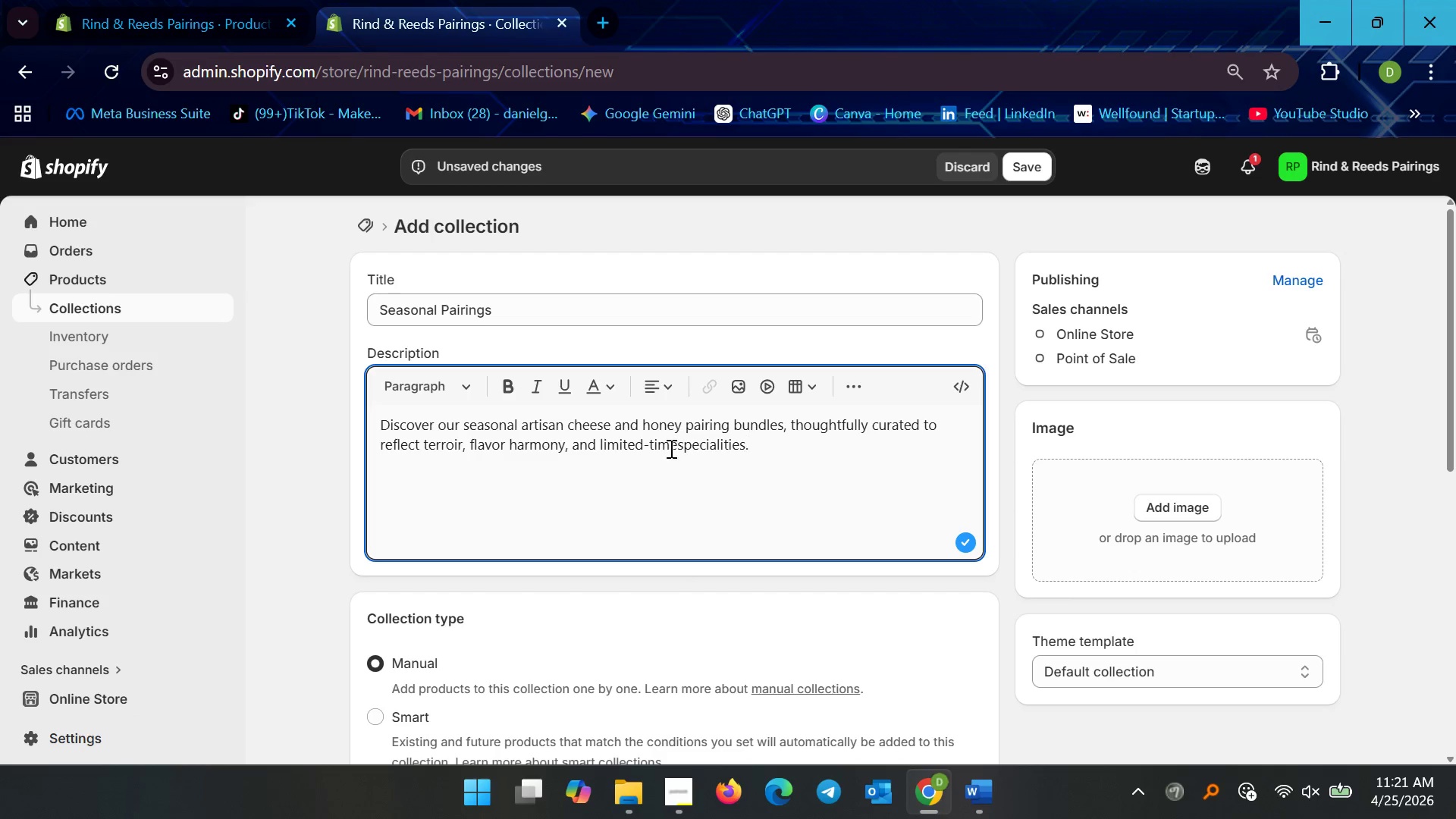 
left_click([679, 441])
 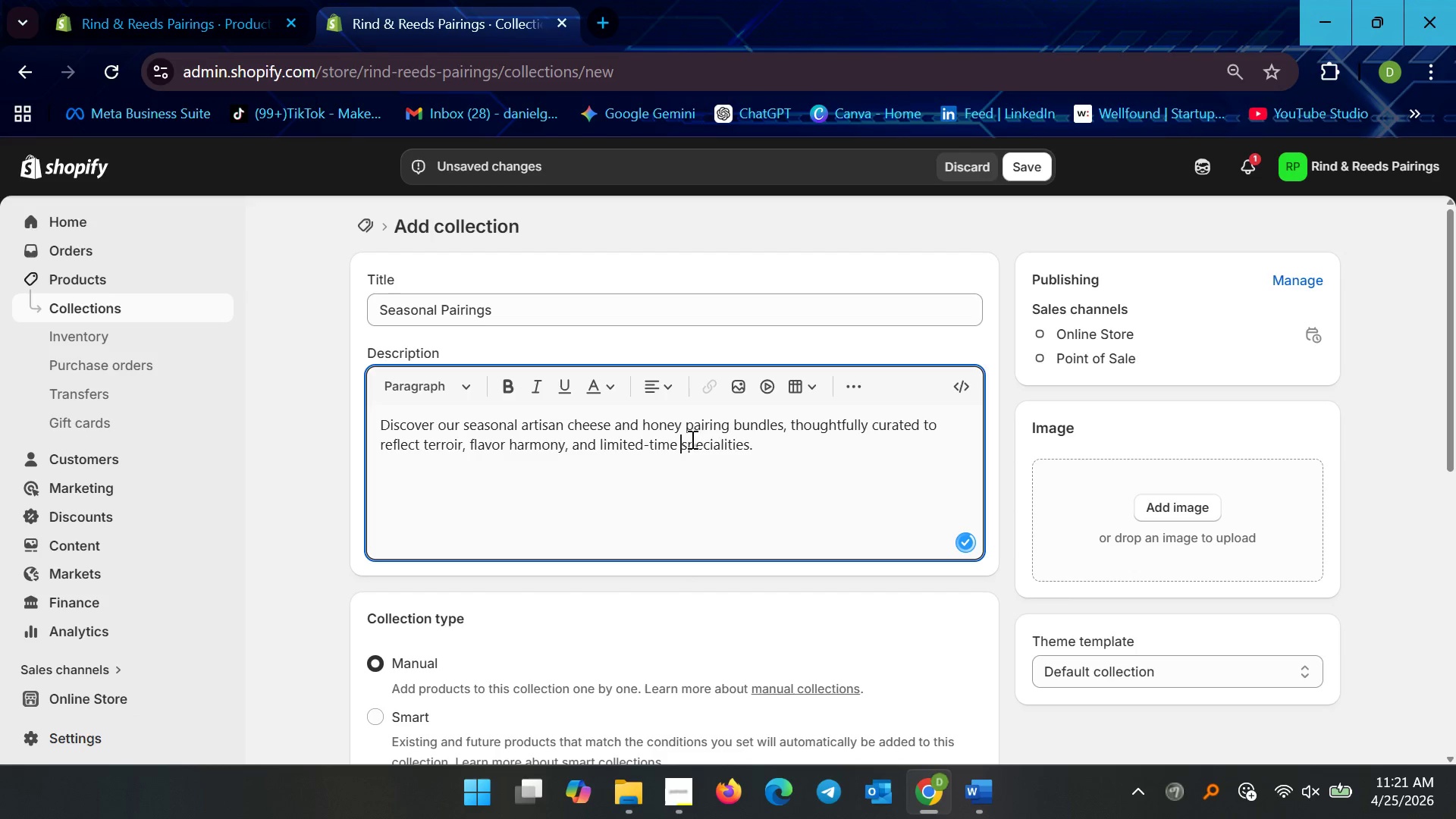 
key(Space)
 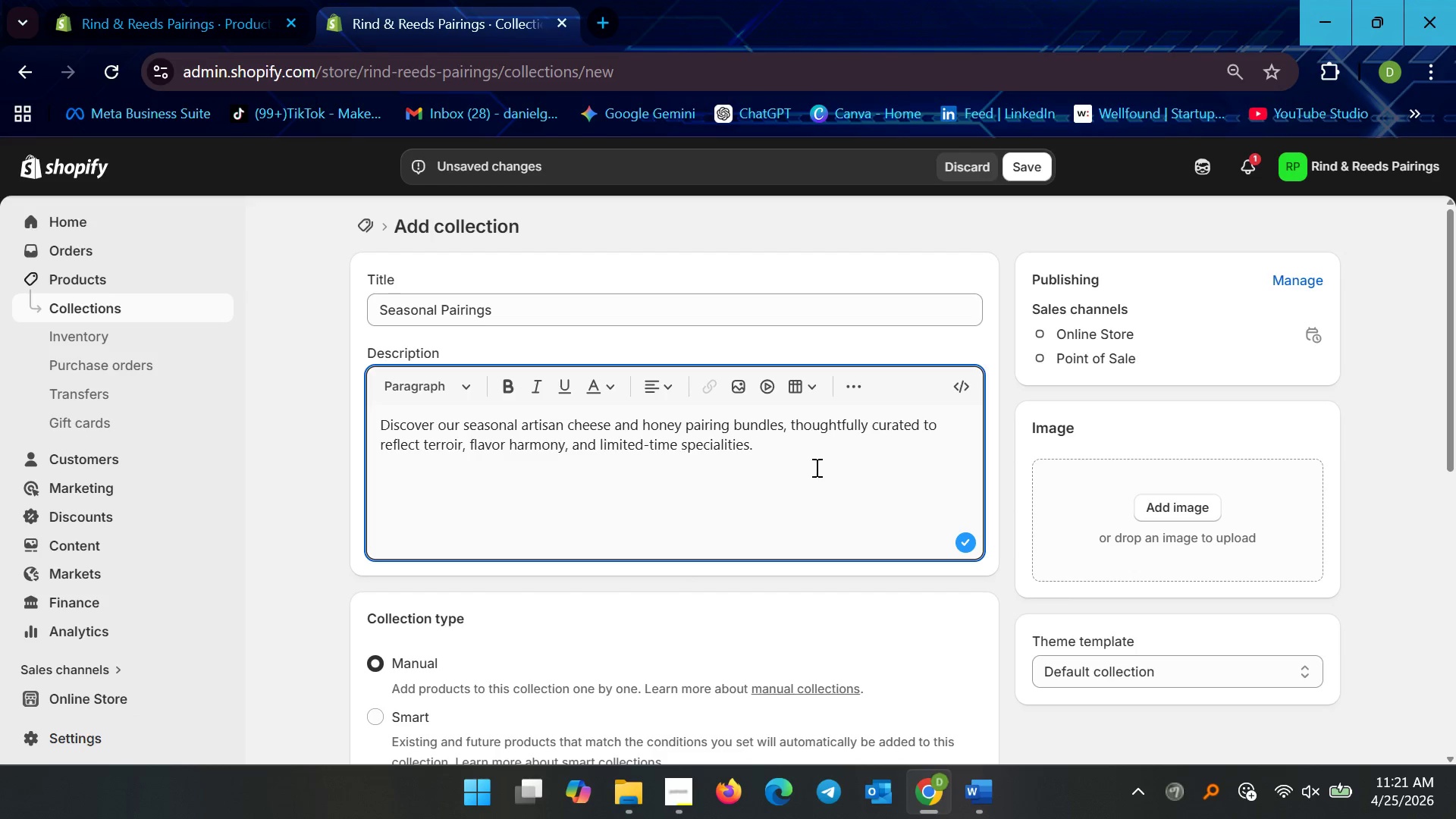 
left_click([815, 465])
 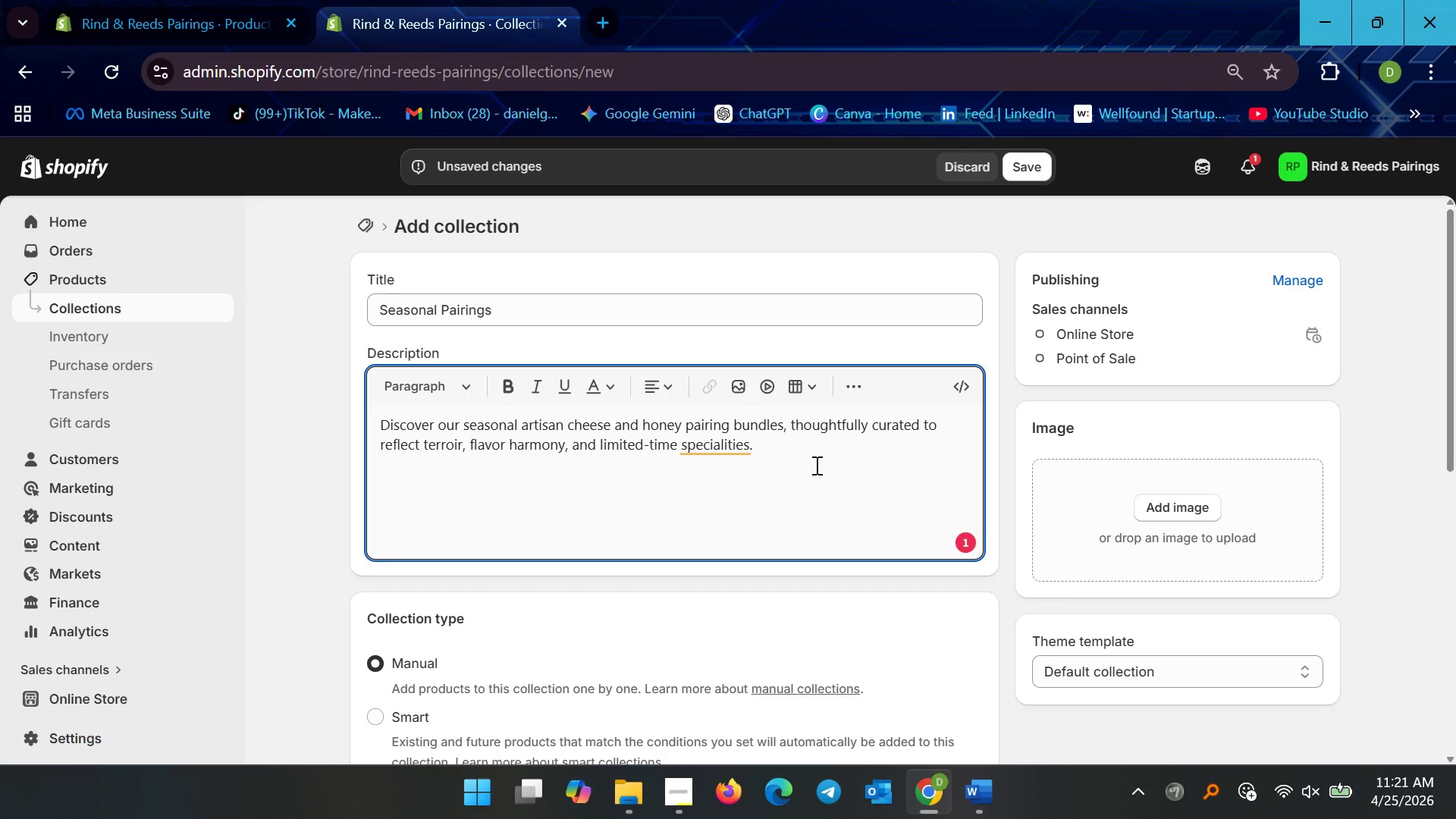 
wait(18.52)
 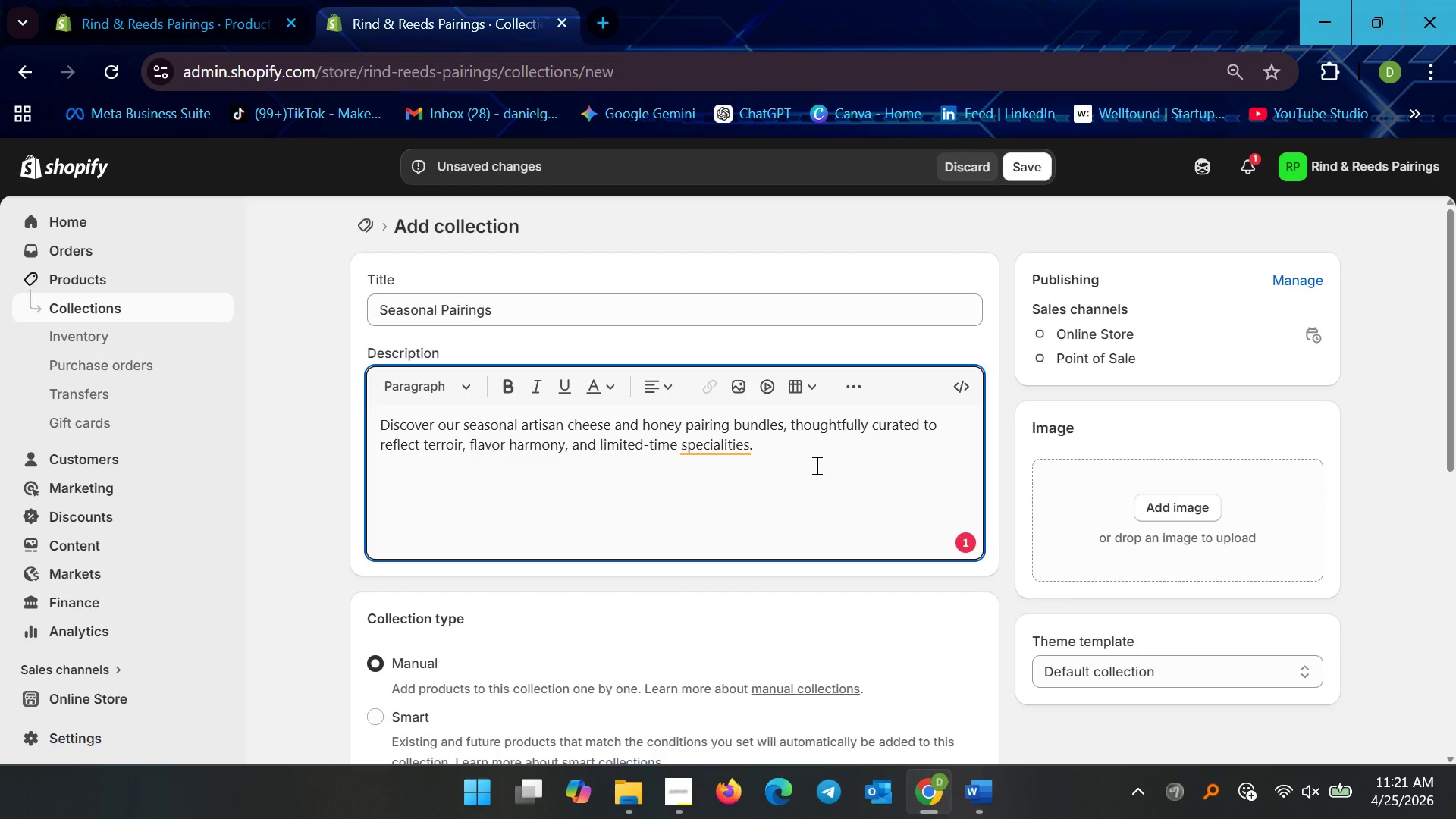 
left_click([730, 452])
 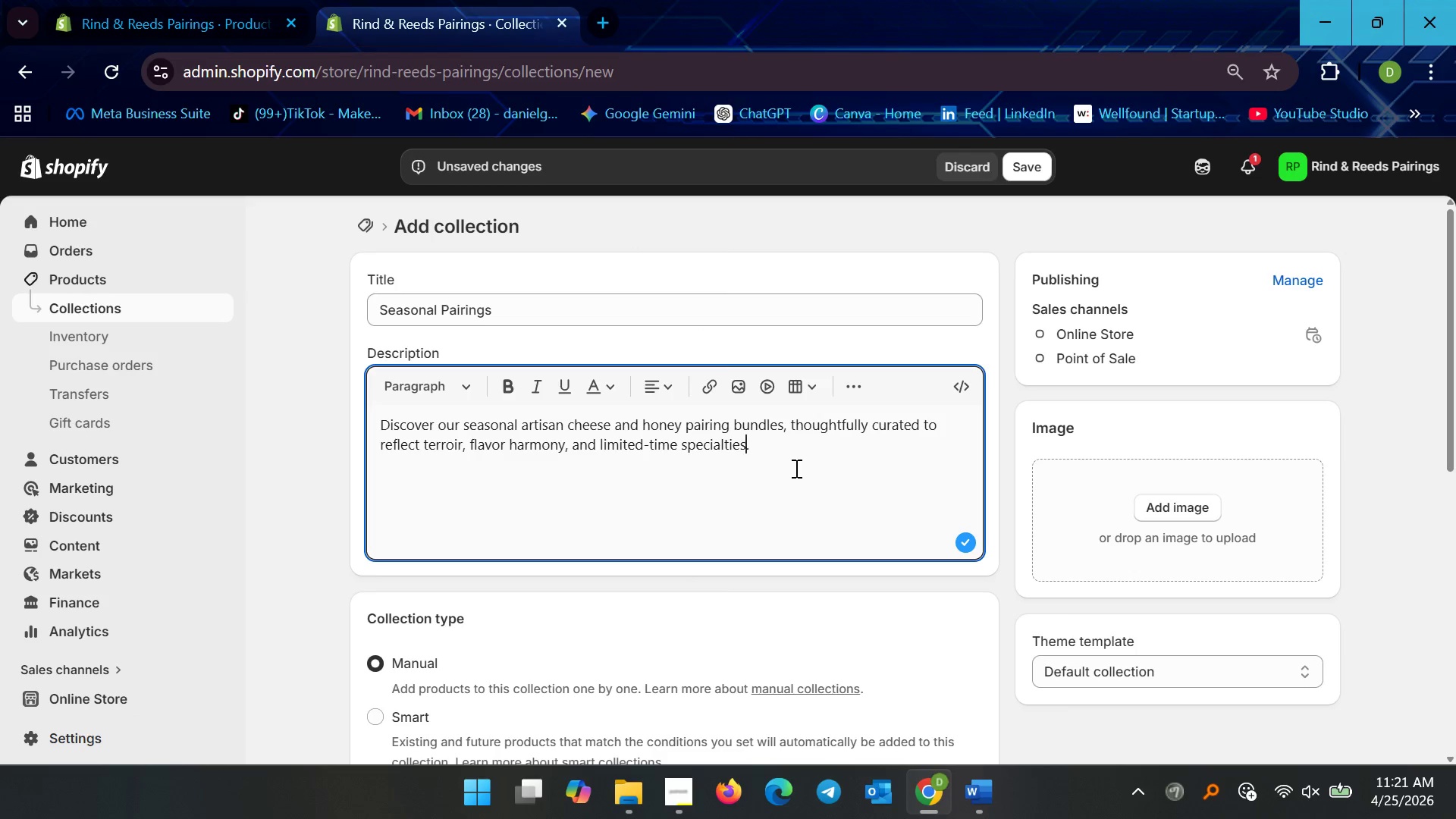 
wait(8.66)
 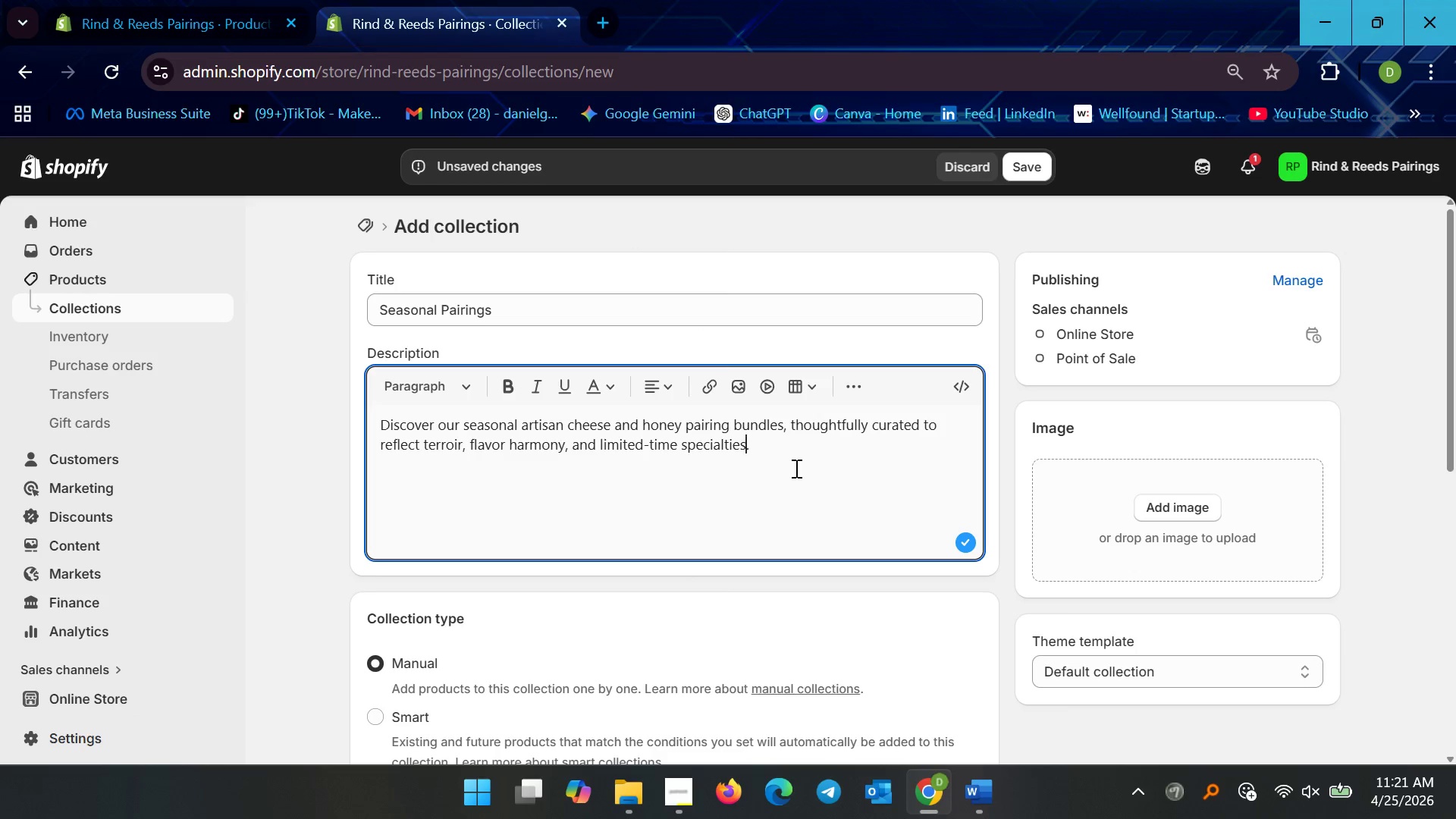 
scroll: coordinate [804, 482], scroll_direction: down, amount: 4.0
 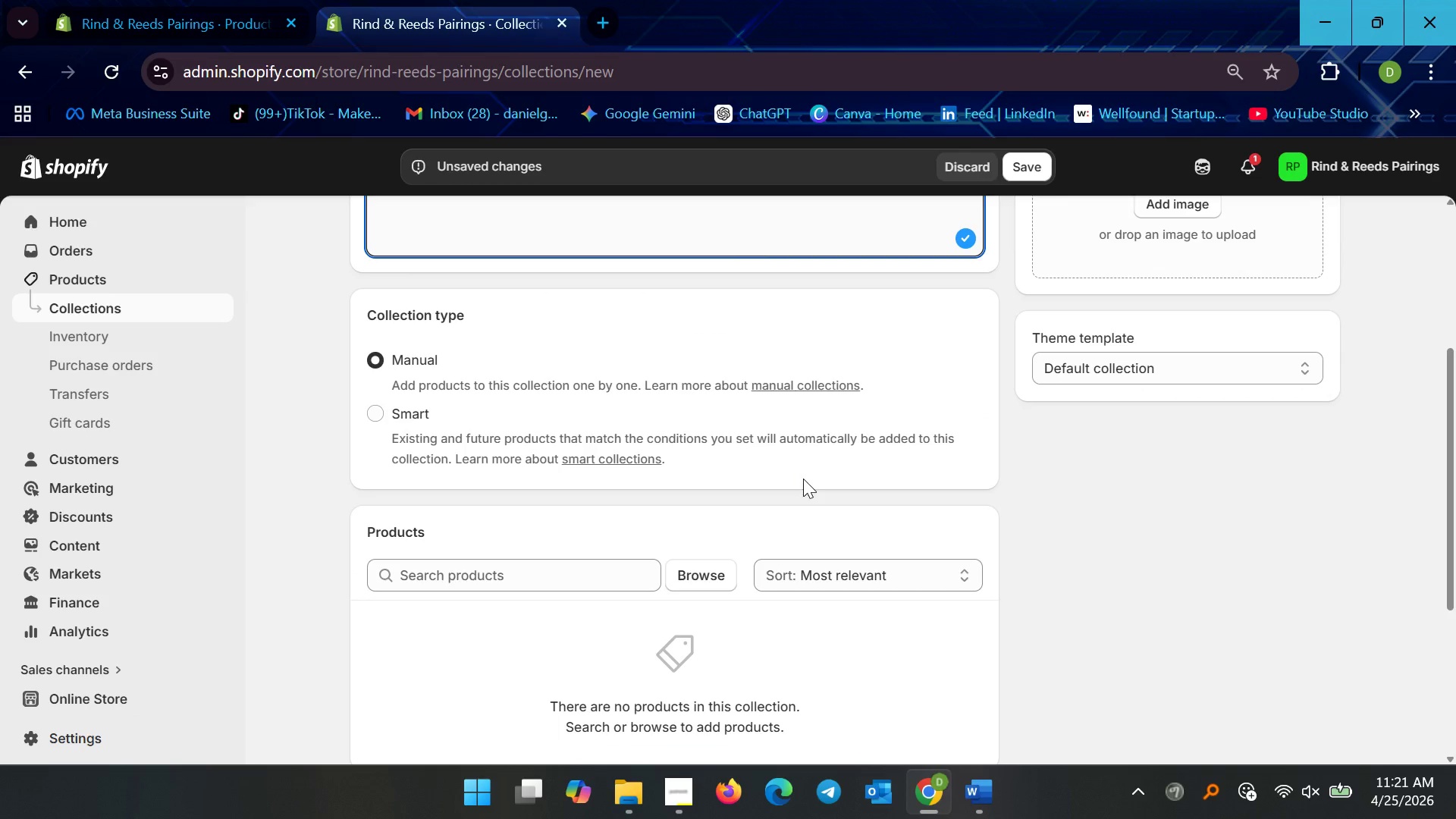 
wait(9.05)
 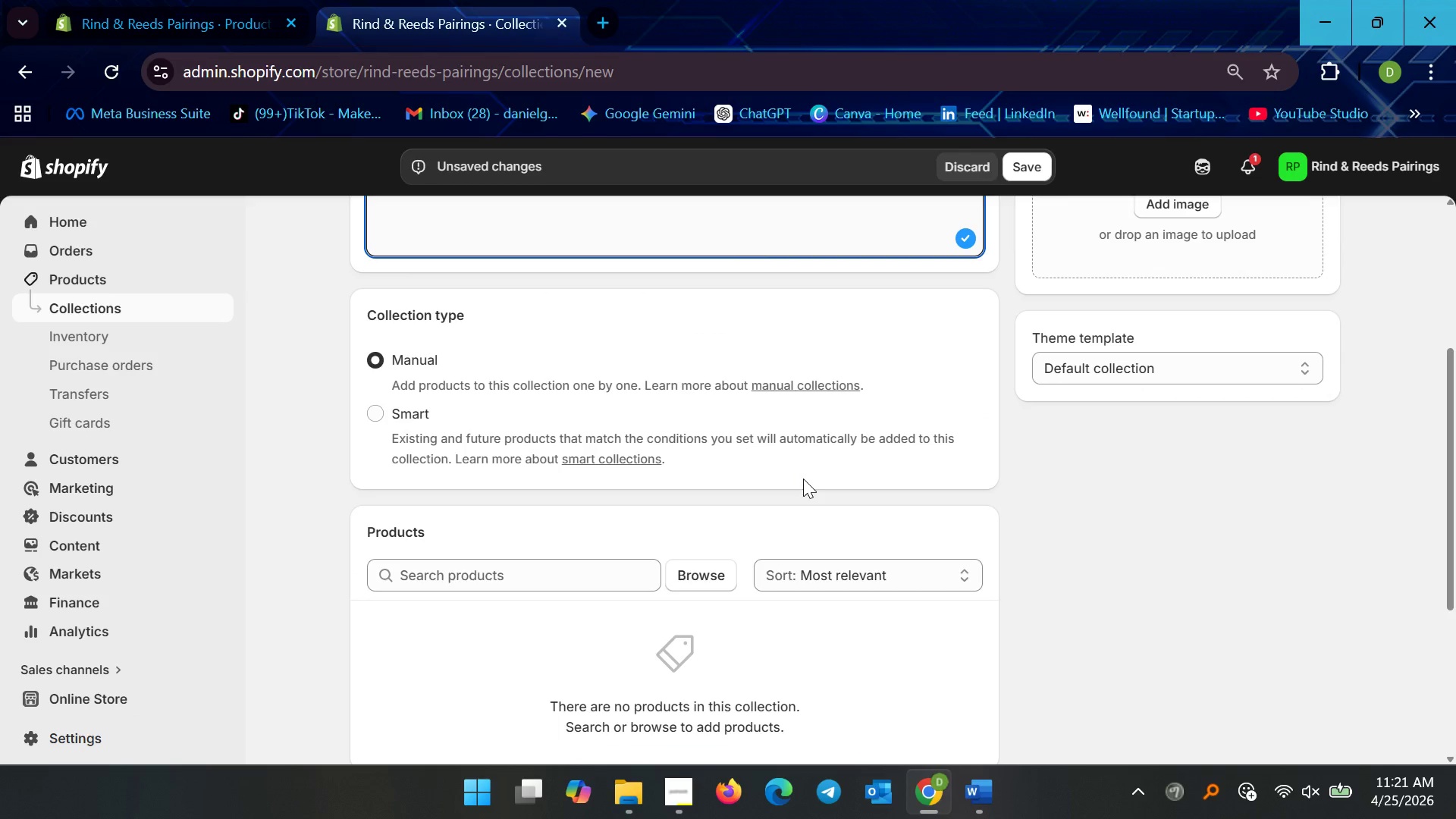 
scroll: coordinate [560, 413], scroll_direction: none, amount: 0.0
 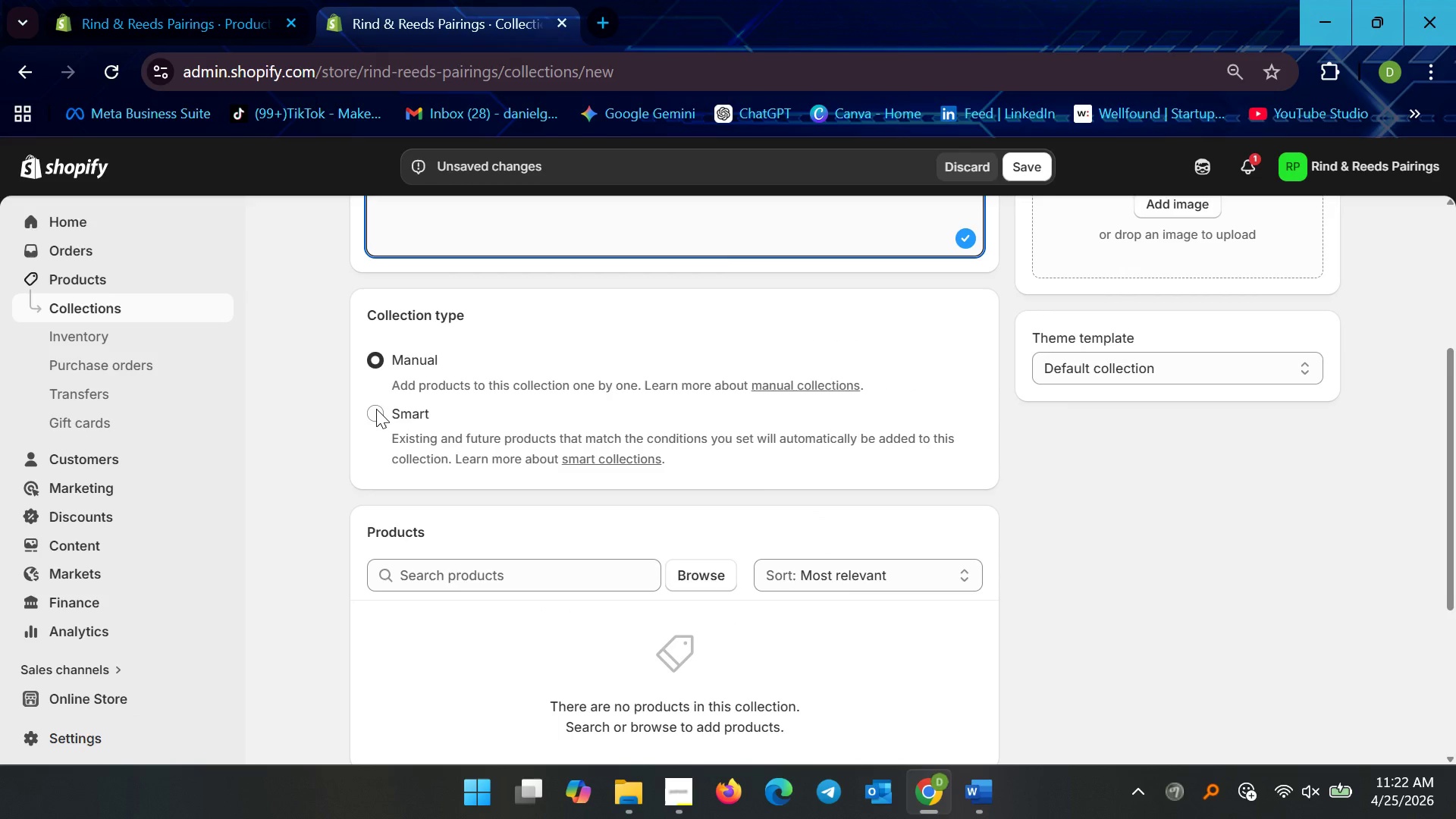 
left_click([375, 412])
 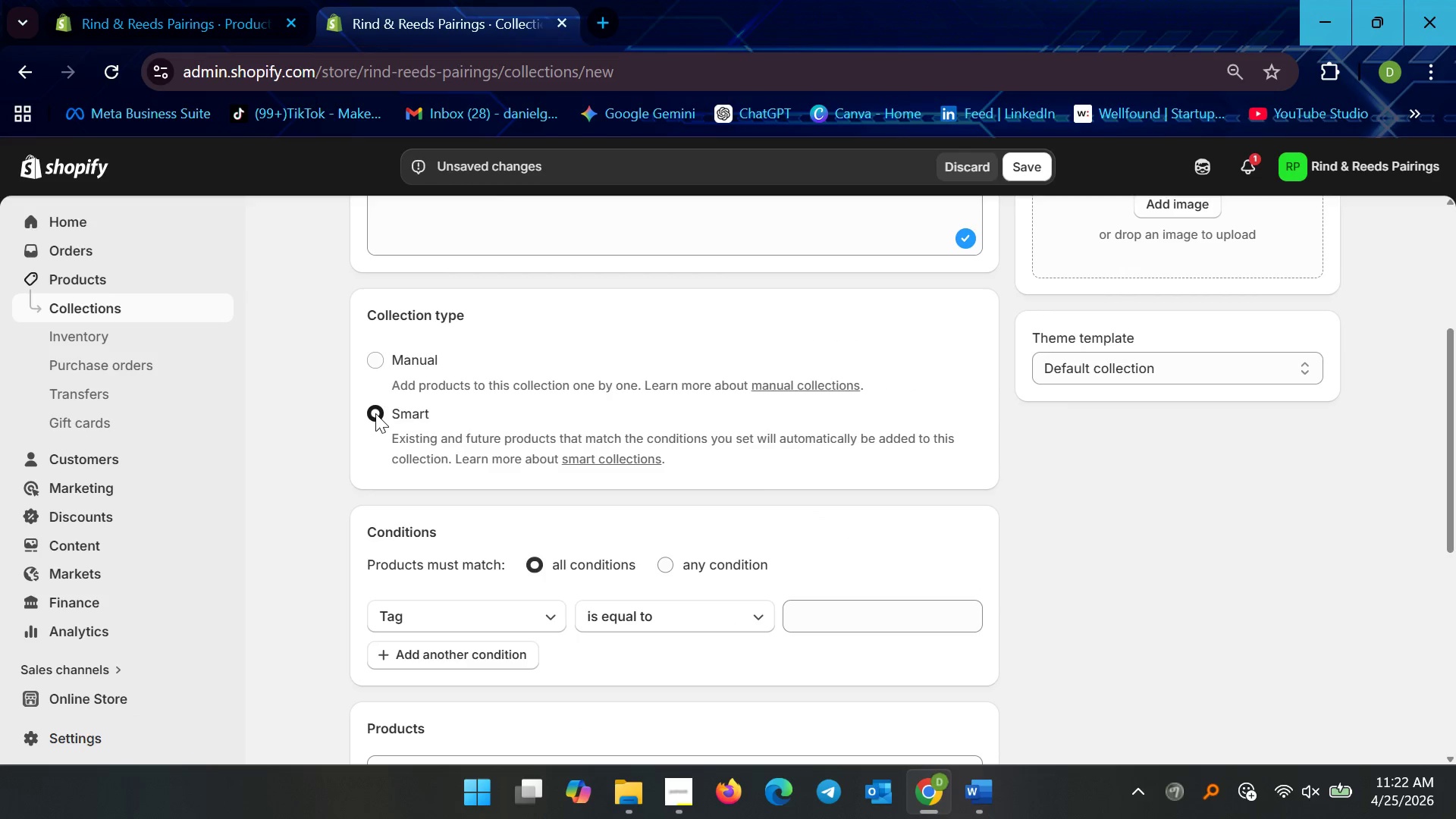 
left_click([872, 598])
 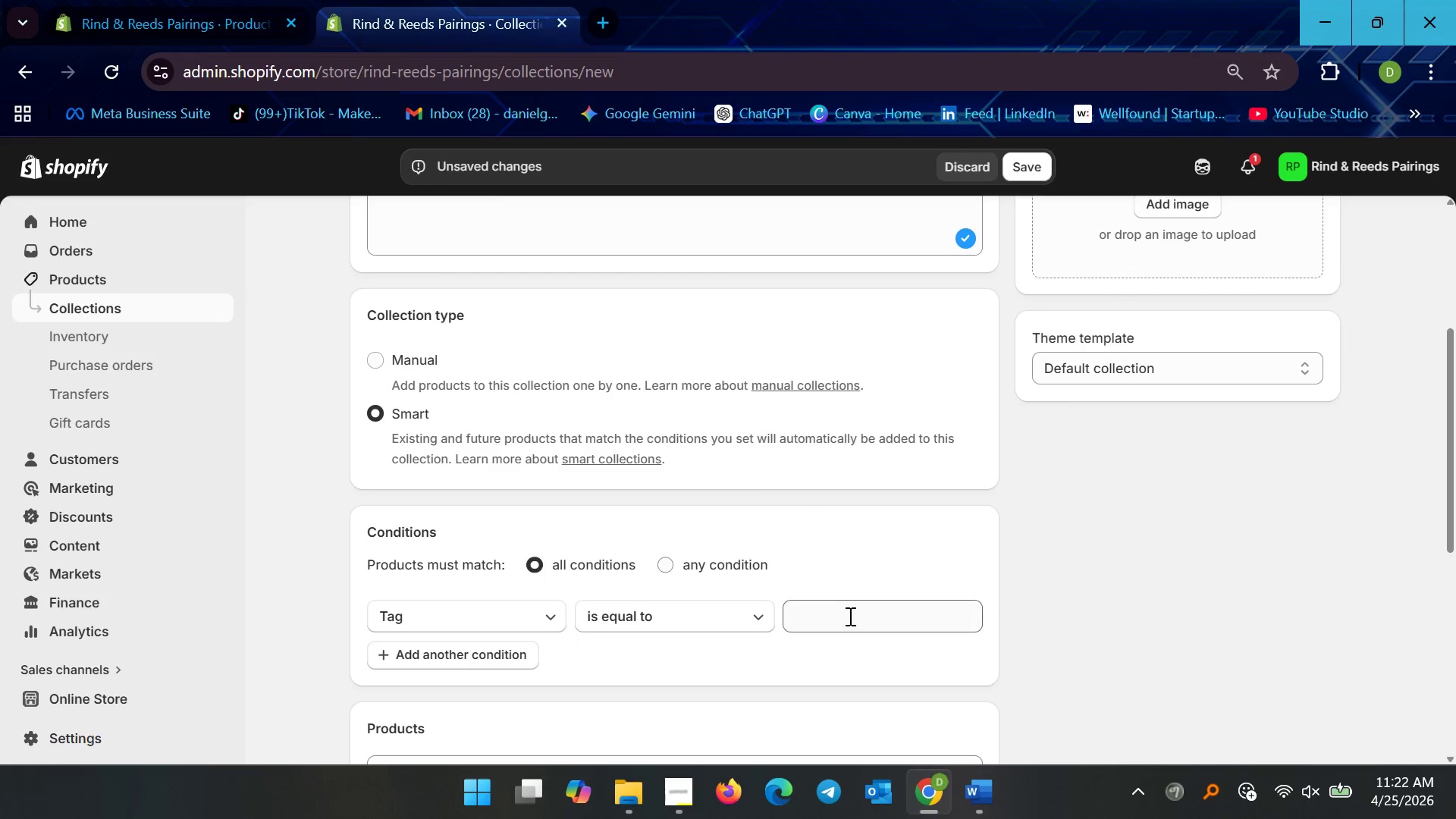 
left_click([847, 618])
 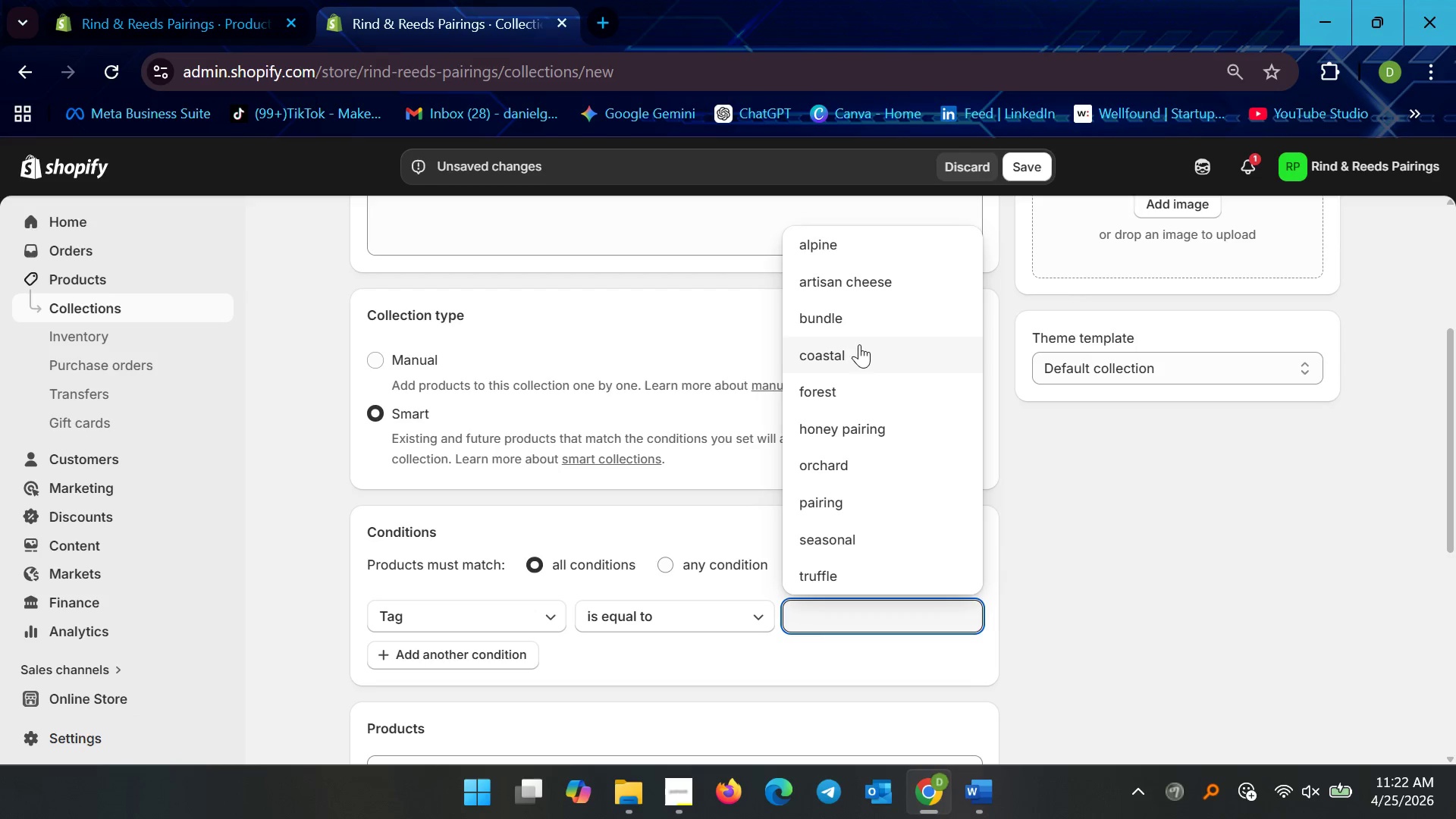 
scroll: coordinate [839, 503], scroll_direction: down, amount: 3.0
 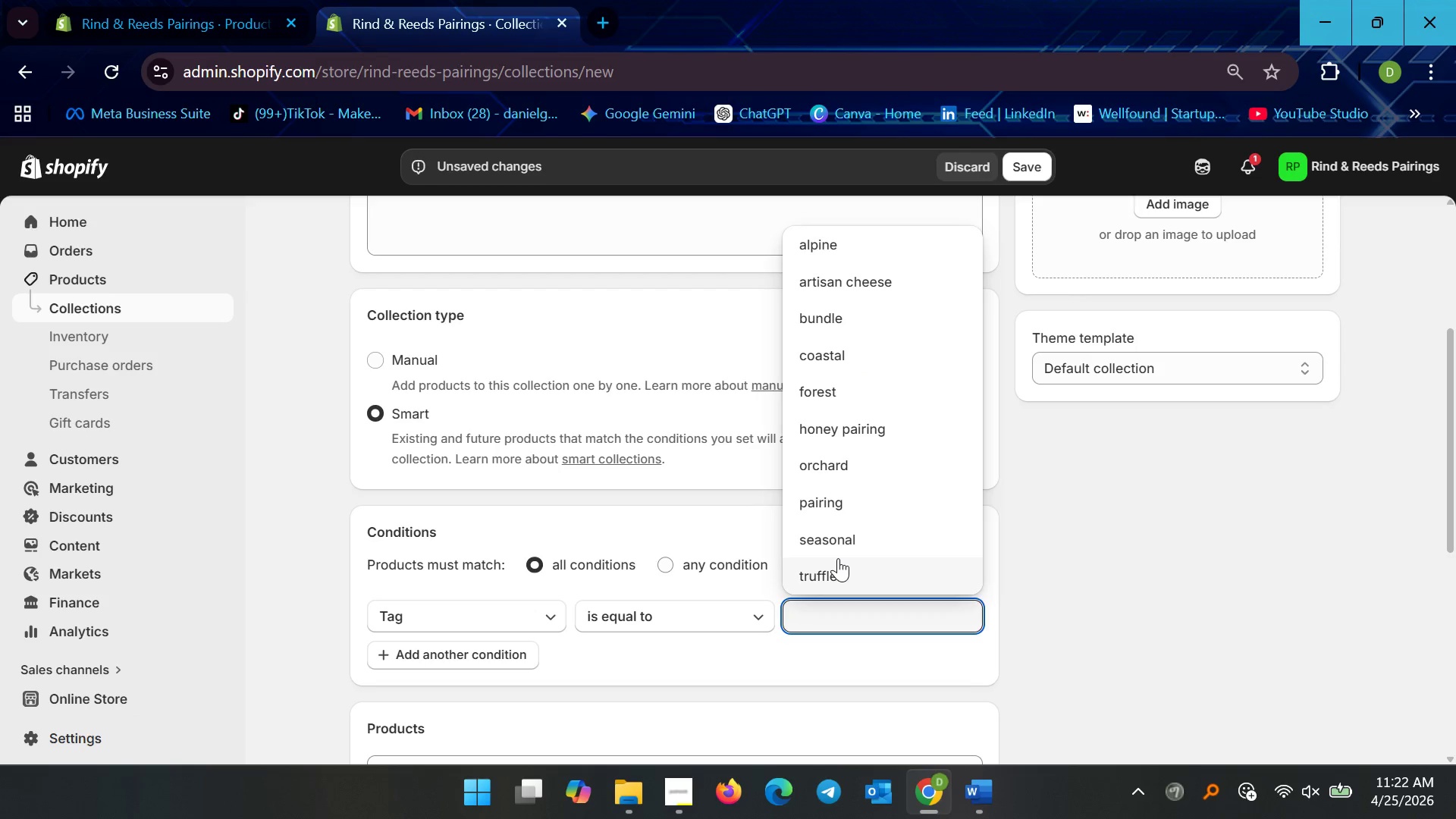 
left_click([838, 558])
 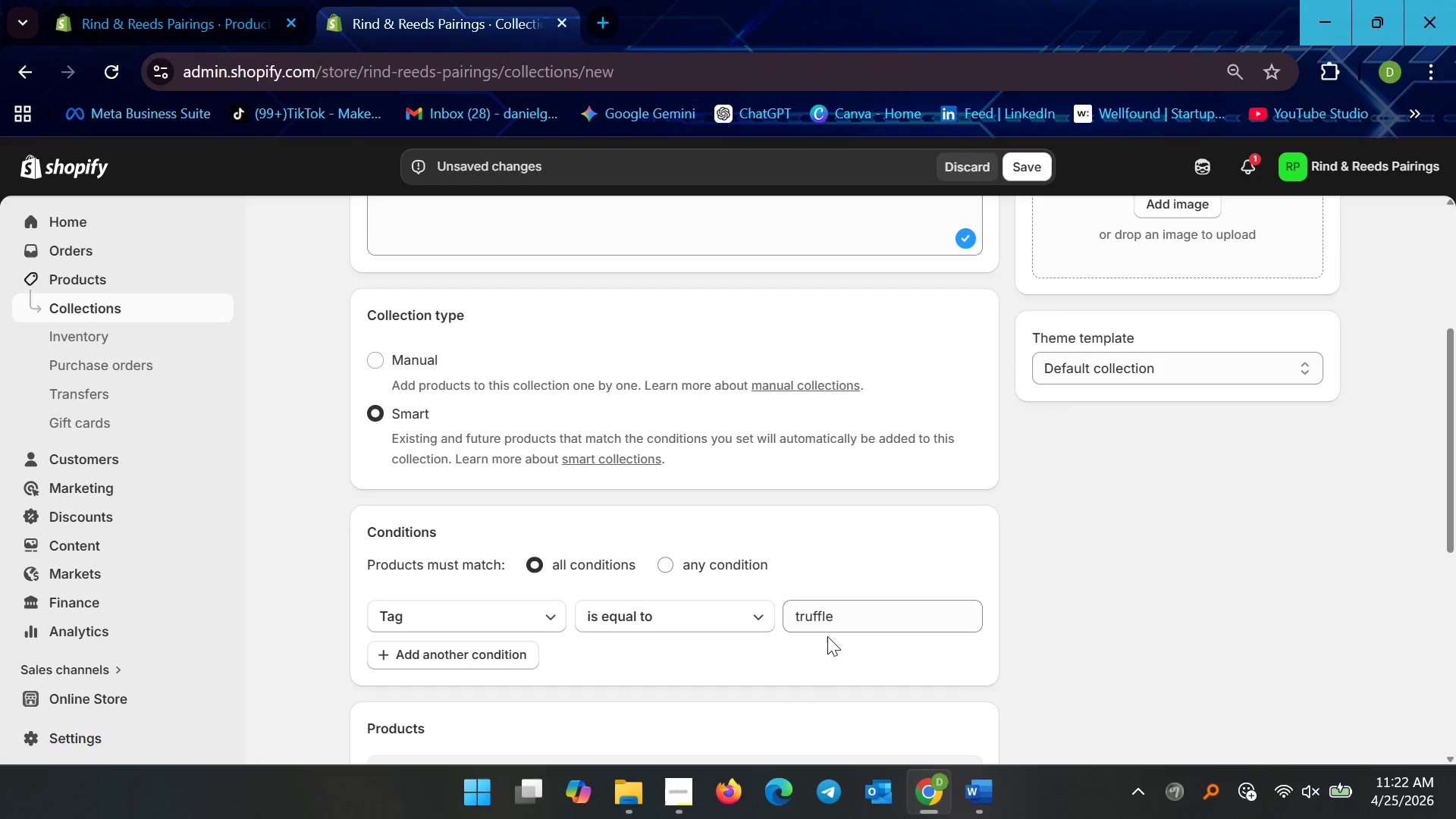 
left_click([827, 609])
 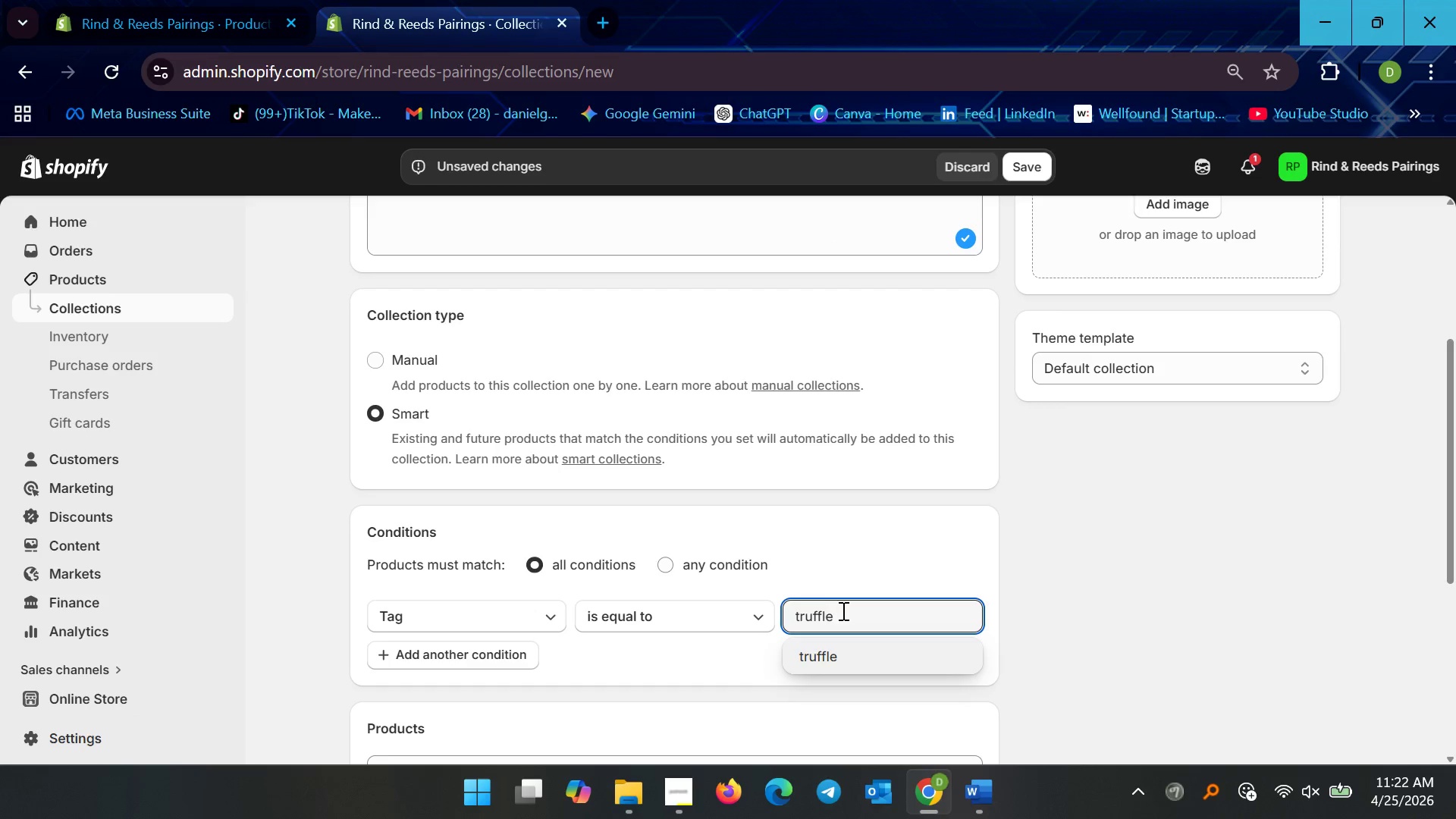 
left_click_drag(start_coordinate=[843, 610], to_coordinate=[778, 616])
 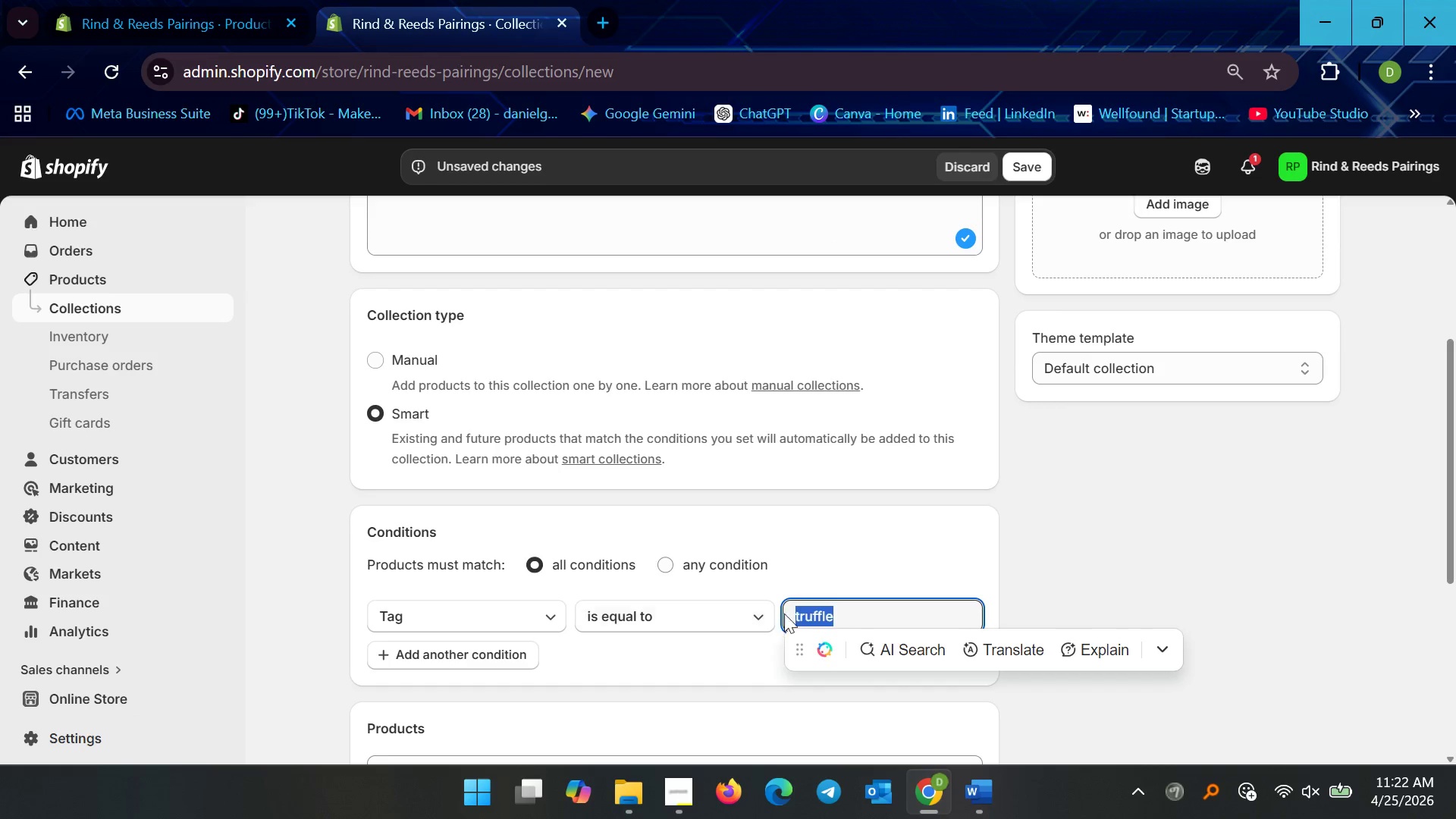 
key(Backspace)
 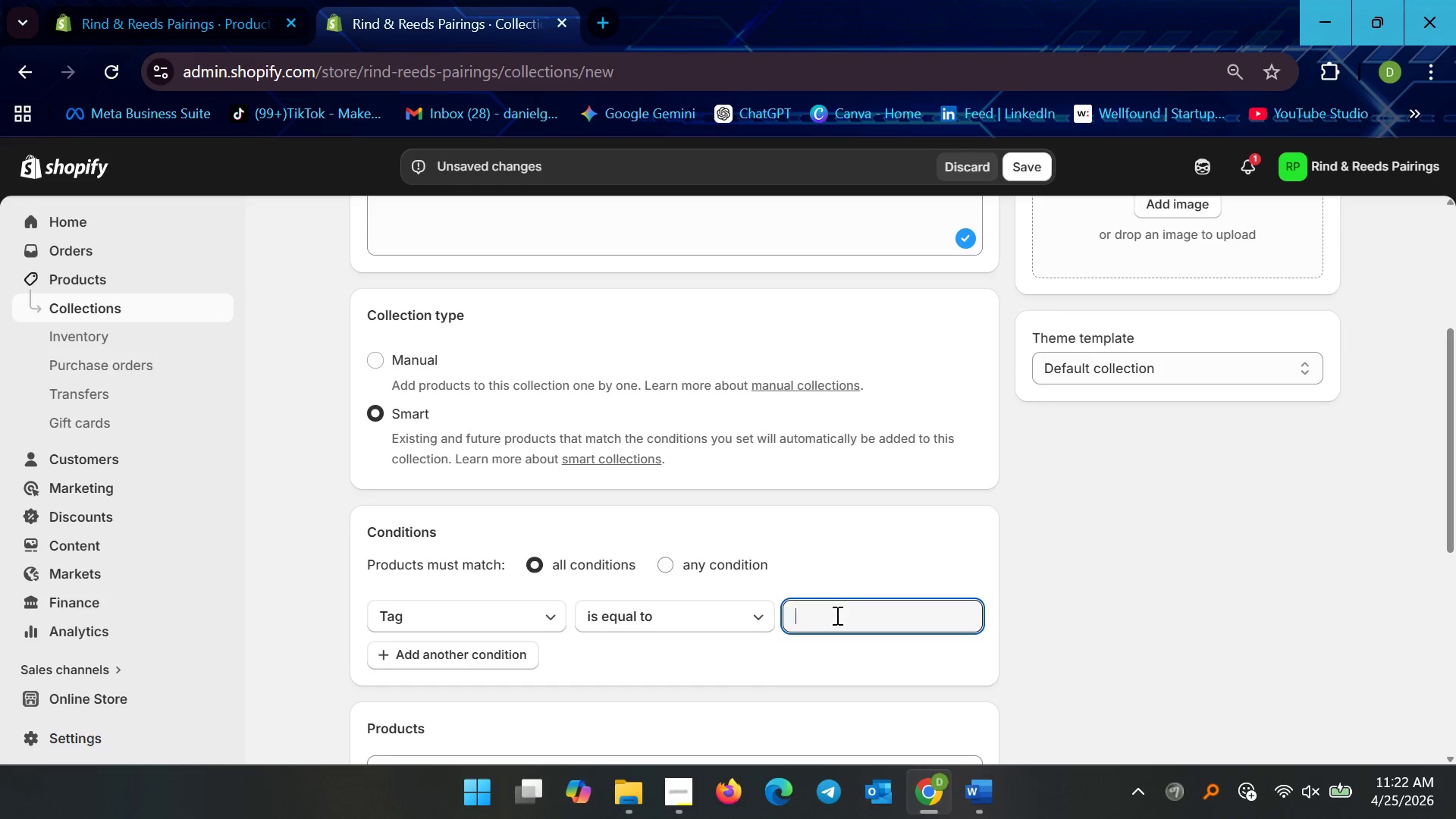 
left_click([836, 615])
 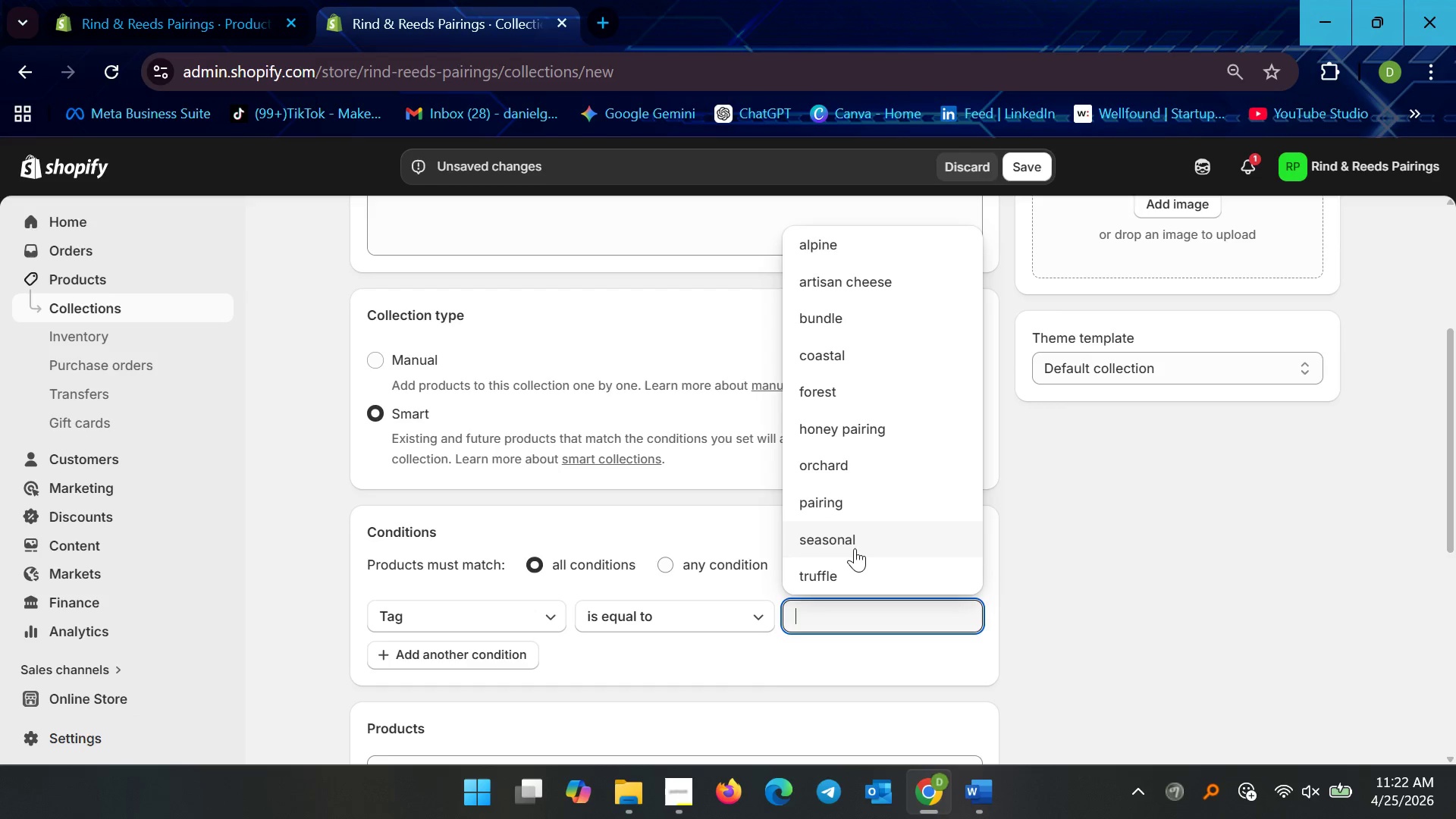 
left_click([855, 547])
 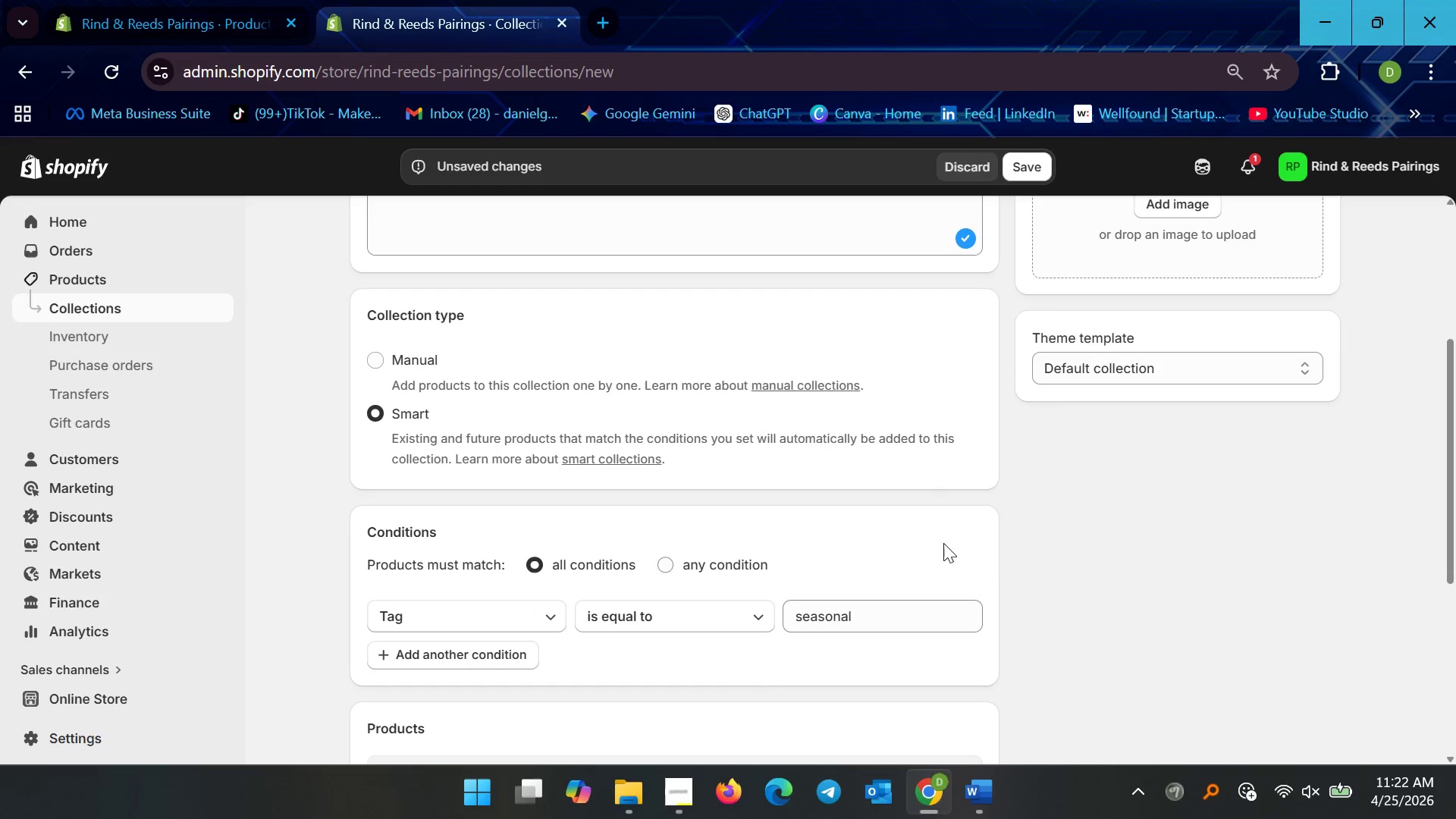 
scroll: coordinate [692, 654], scroll_direction: down, amount: 7.0
 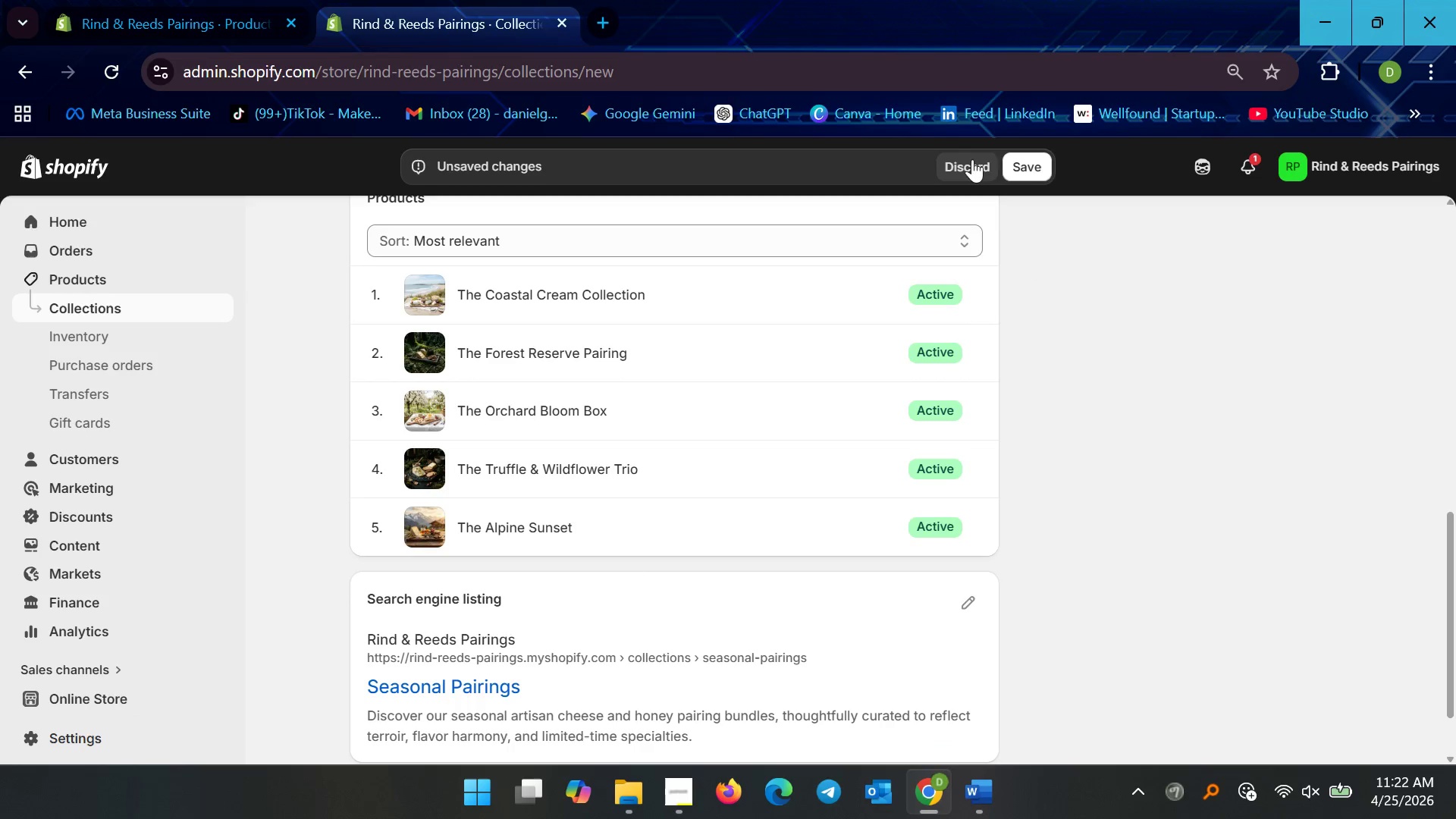 
left_click([1033, 165])
 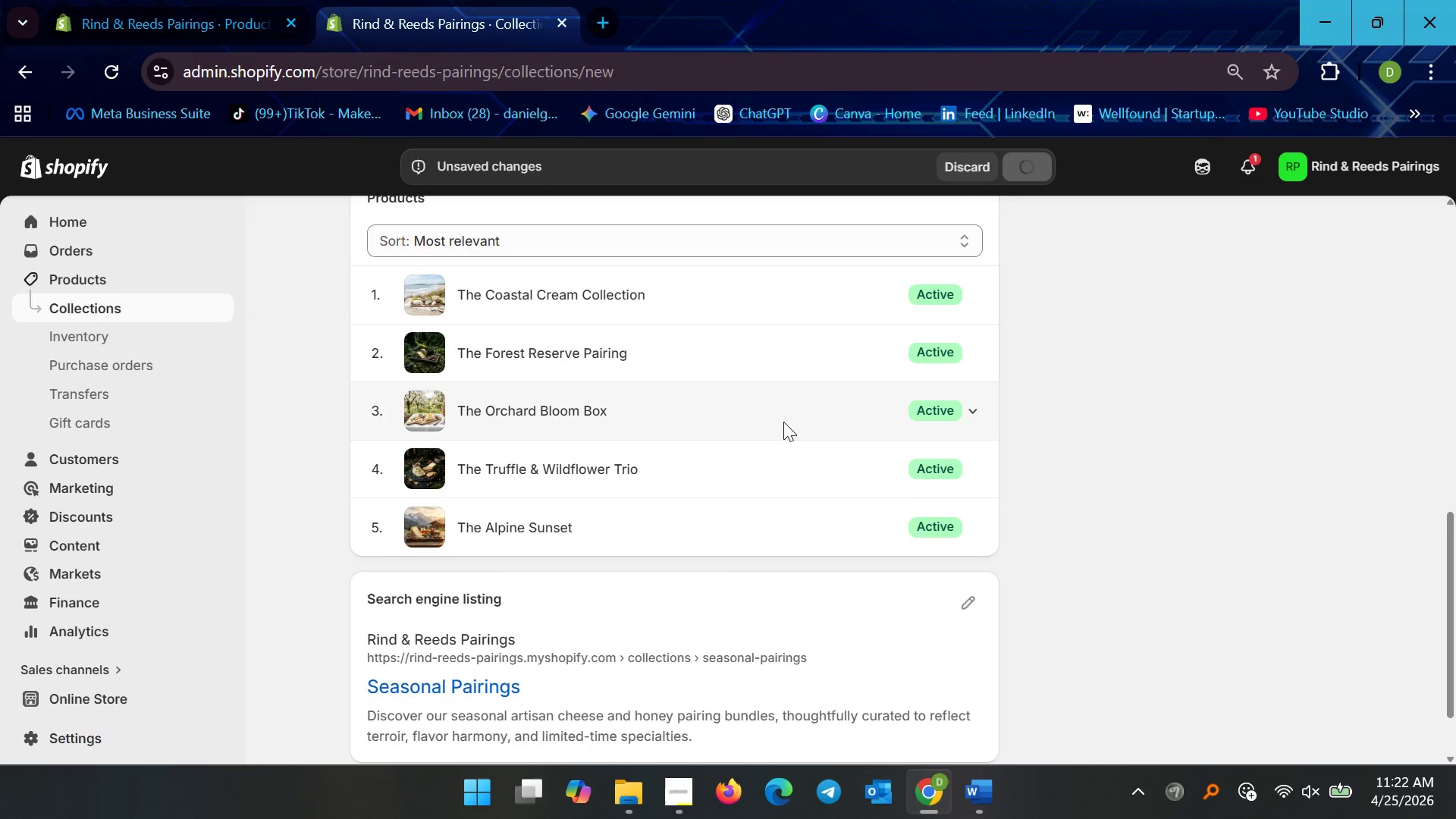 
scroll: coordinate [765, 435], scroll_direction: up, amount: 9.0
 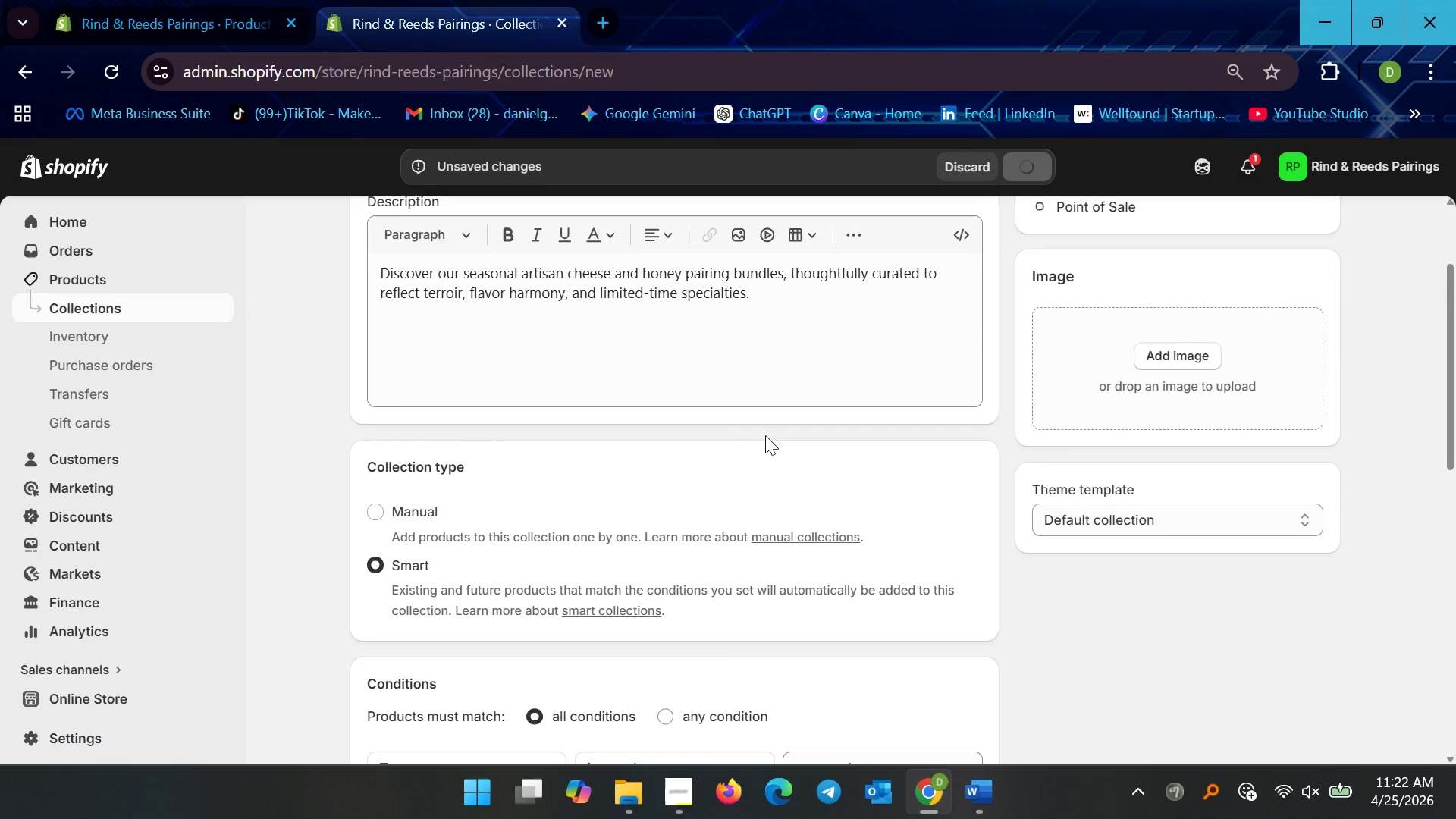 
scroll: coordinate [775, 434], scroll_direction: down, amount: 11.0
 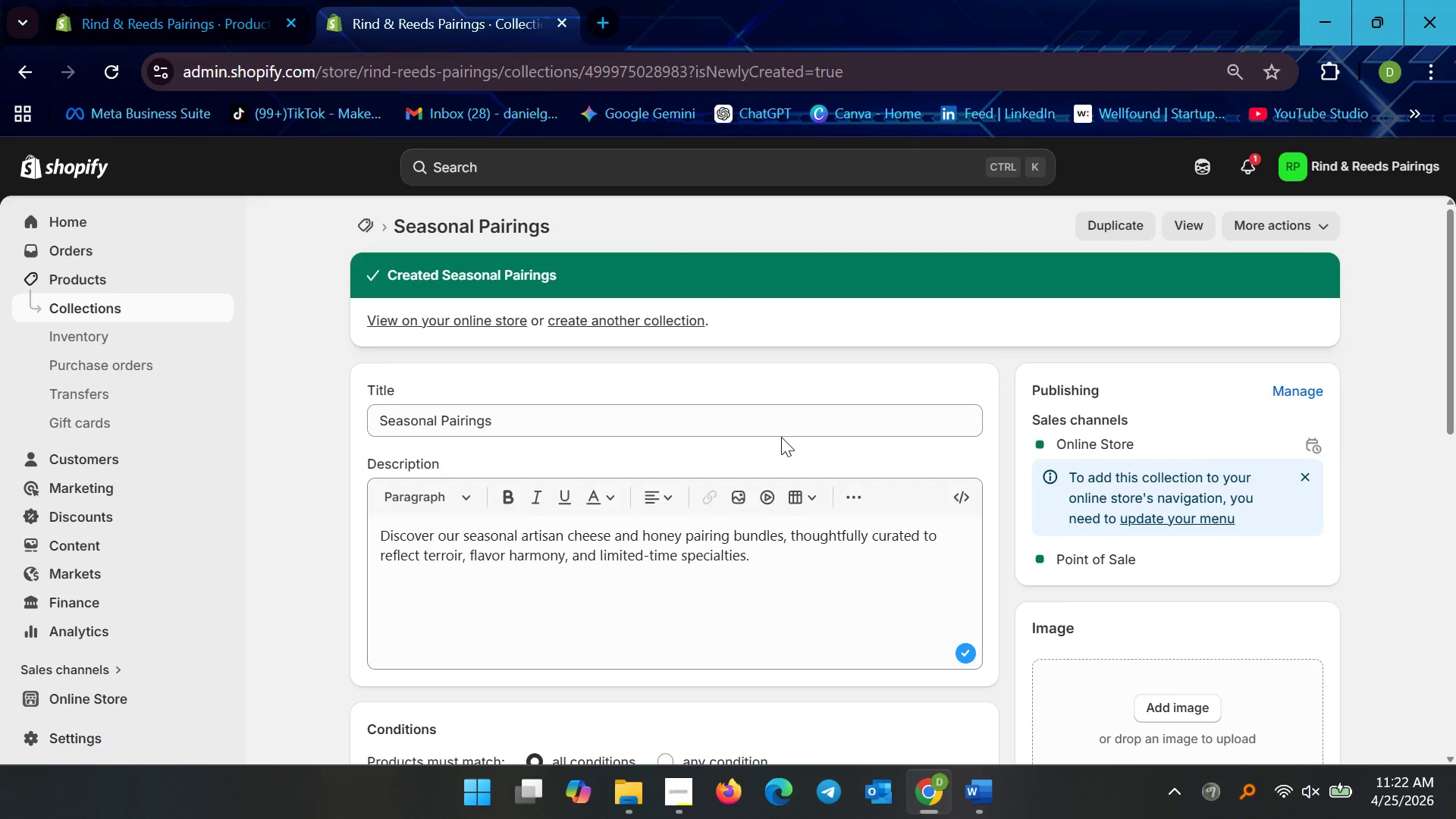 
wait(14.91)
 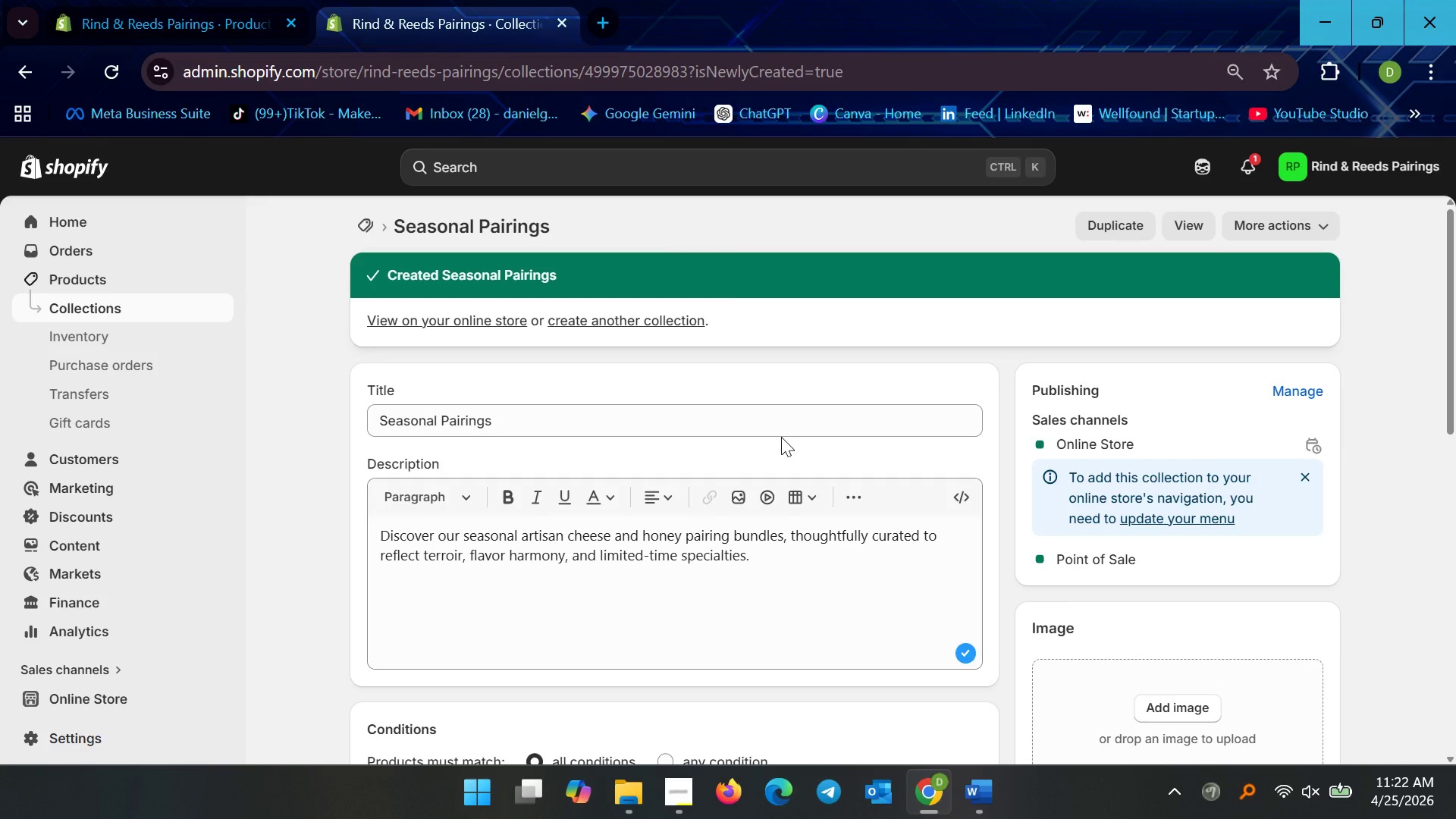 
scroll: coordinate [714, 488], scroll_direction: down, amount: 11.0
 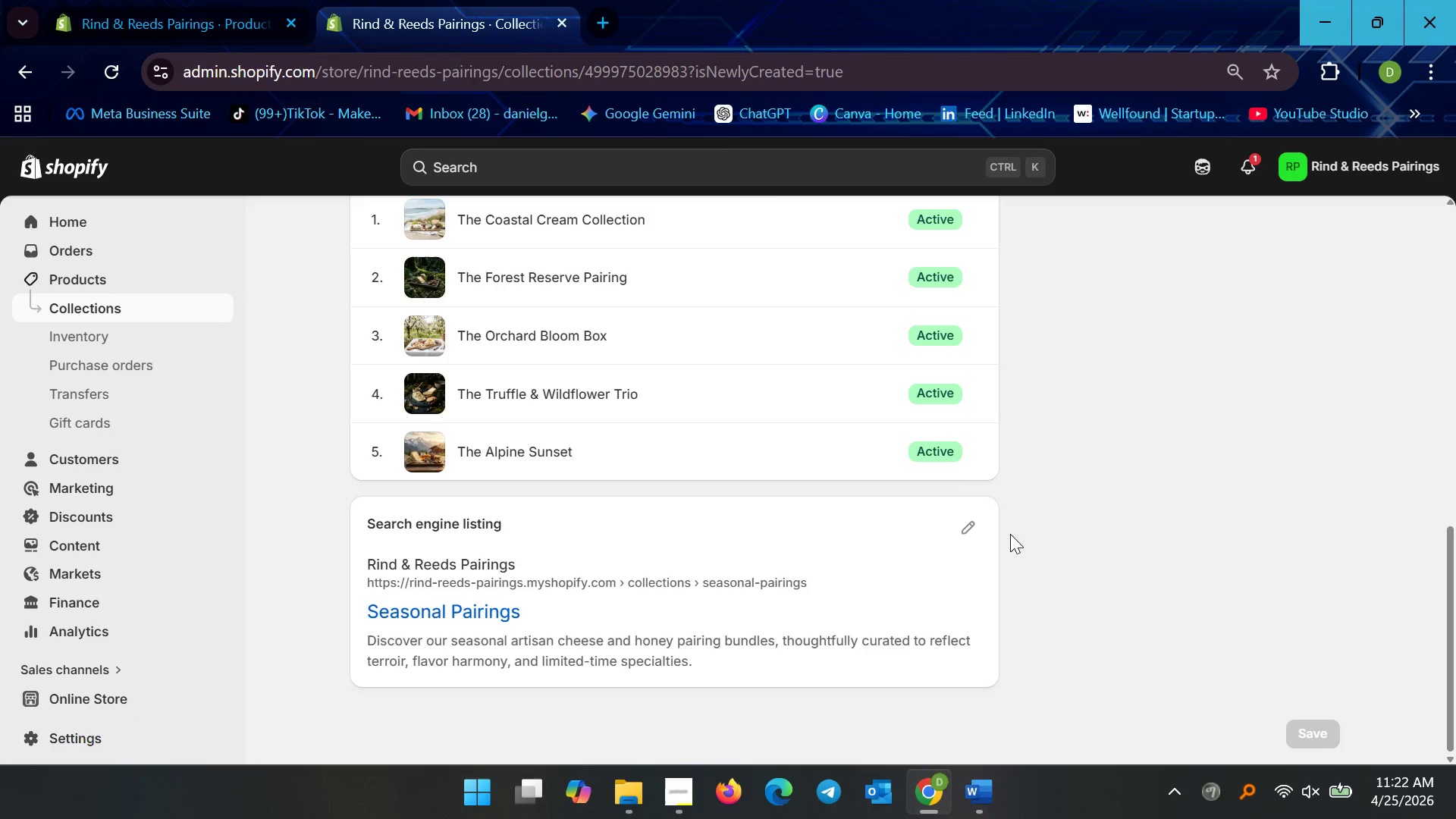 
left_click([960, 535])
 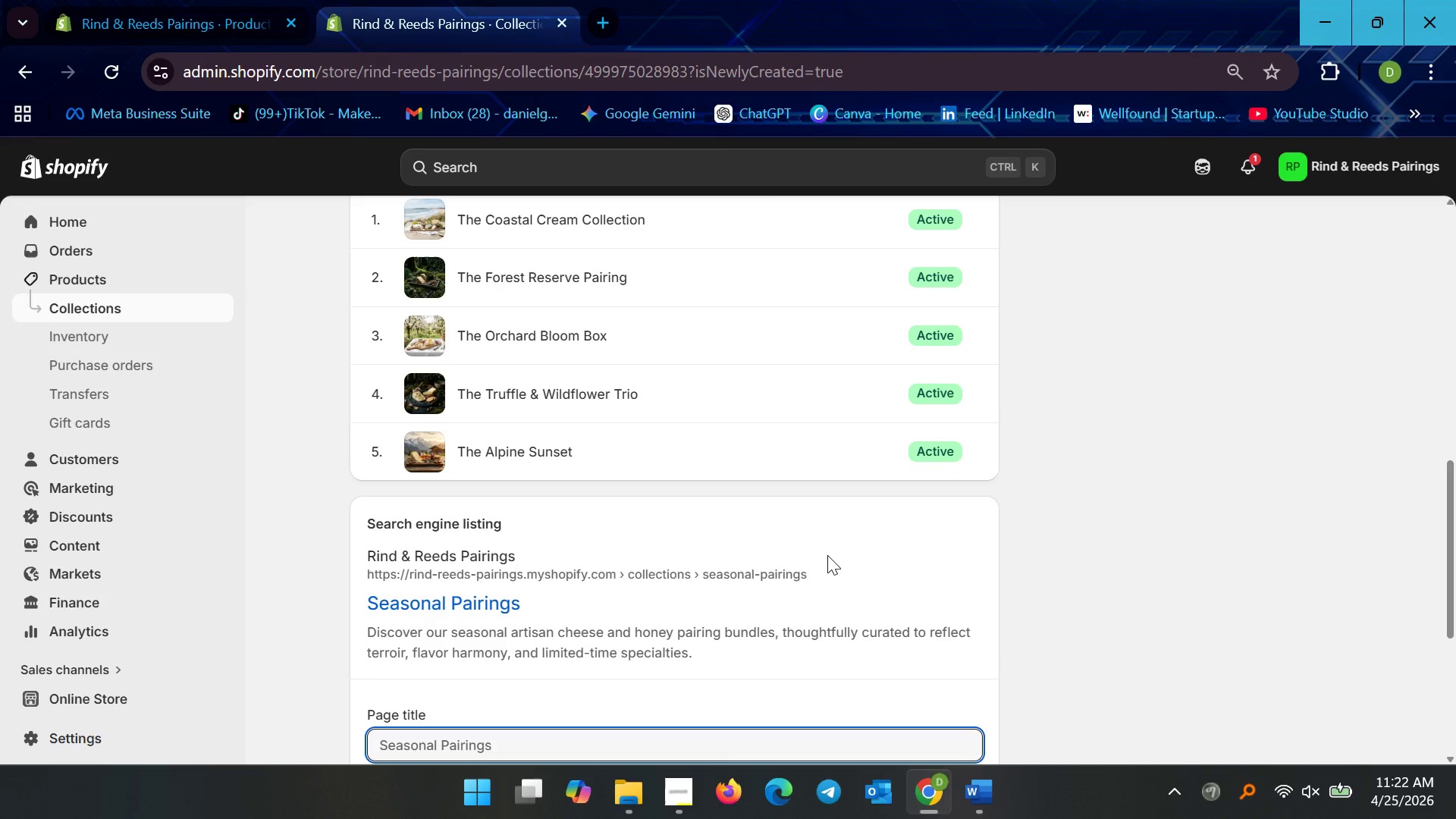 
wait(8.56)
 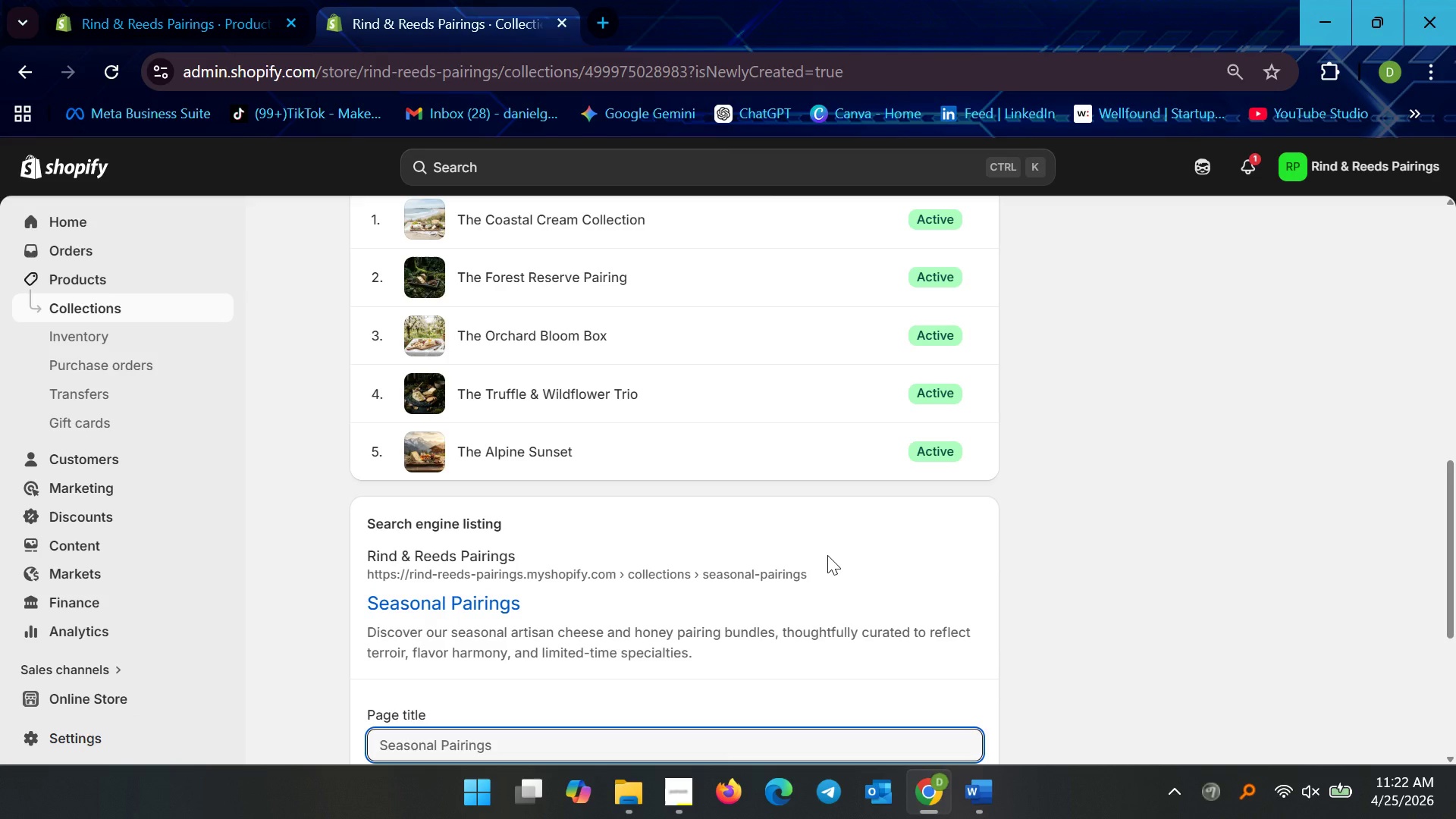 
scroll: coordinate [503, 689], scroll_direction: down, amount: 3.0
 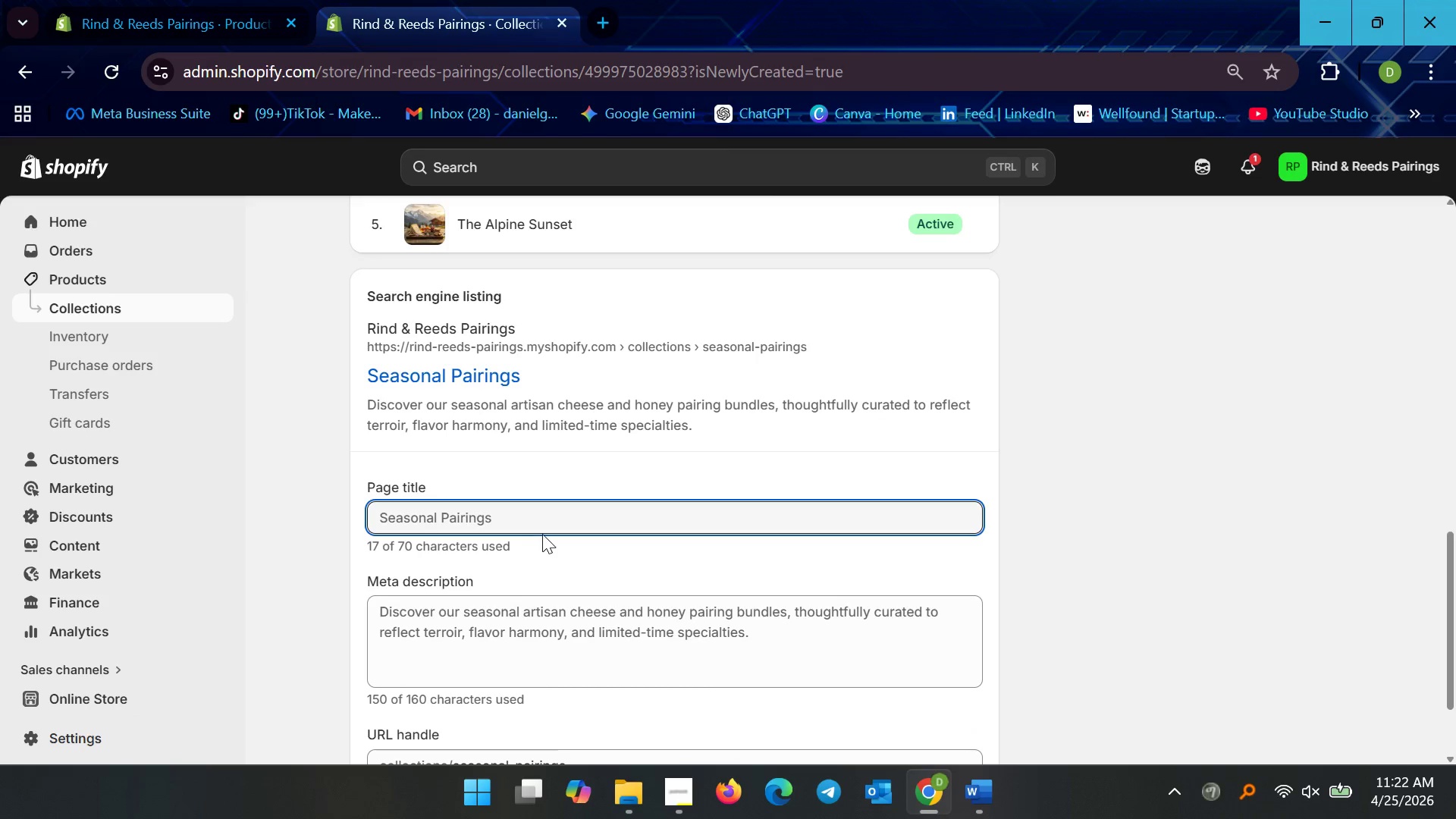 
left_click([542, 534])
 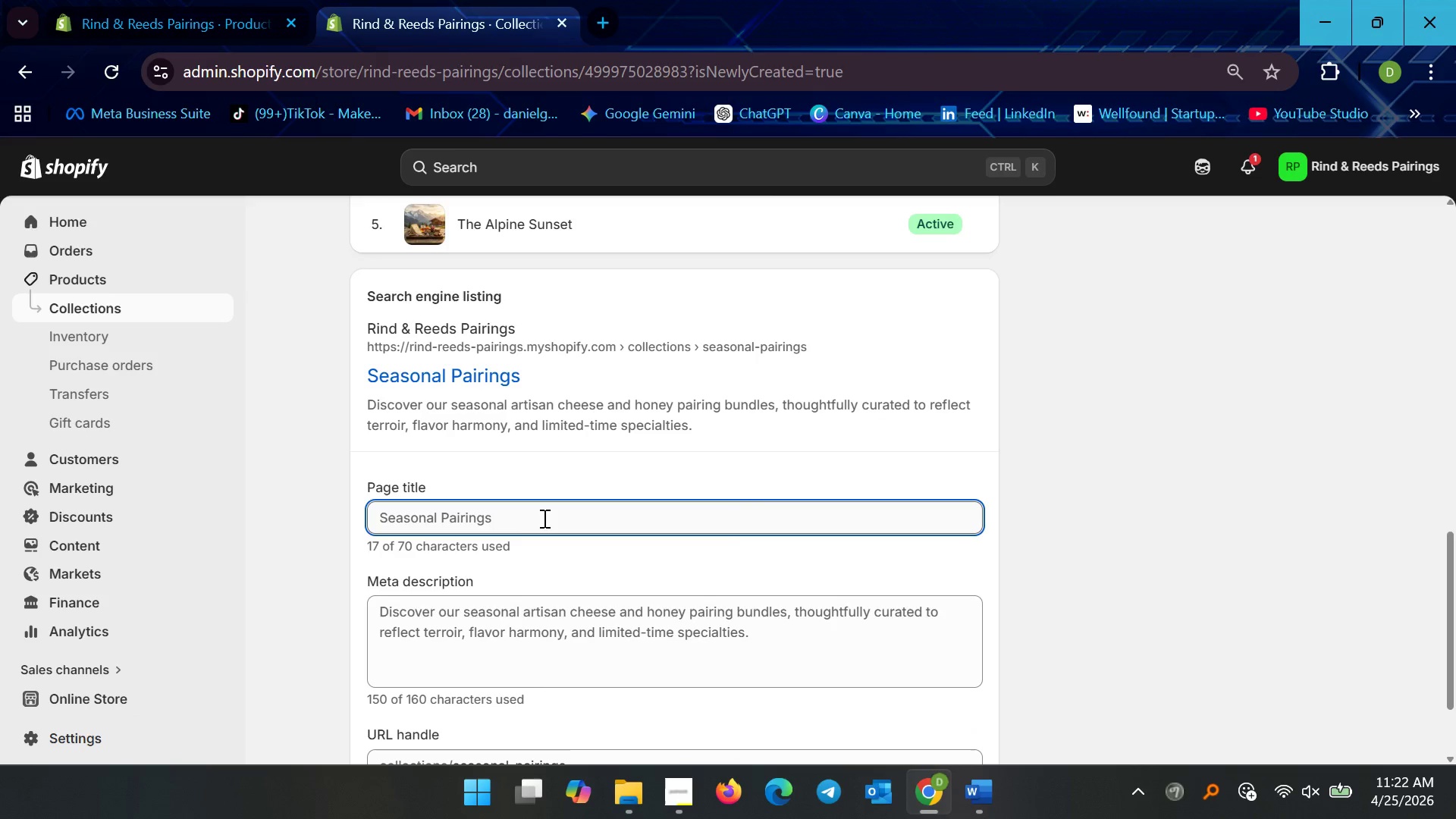 
left_click_drag(start_coordinate=[543, 519], to_coordinate=[492, 524])
 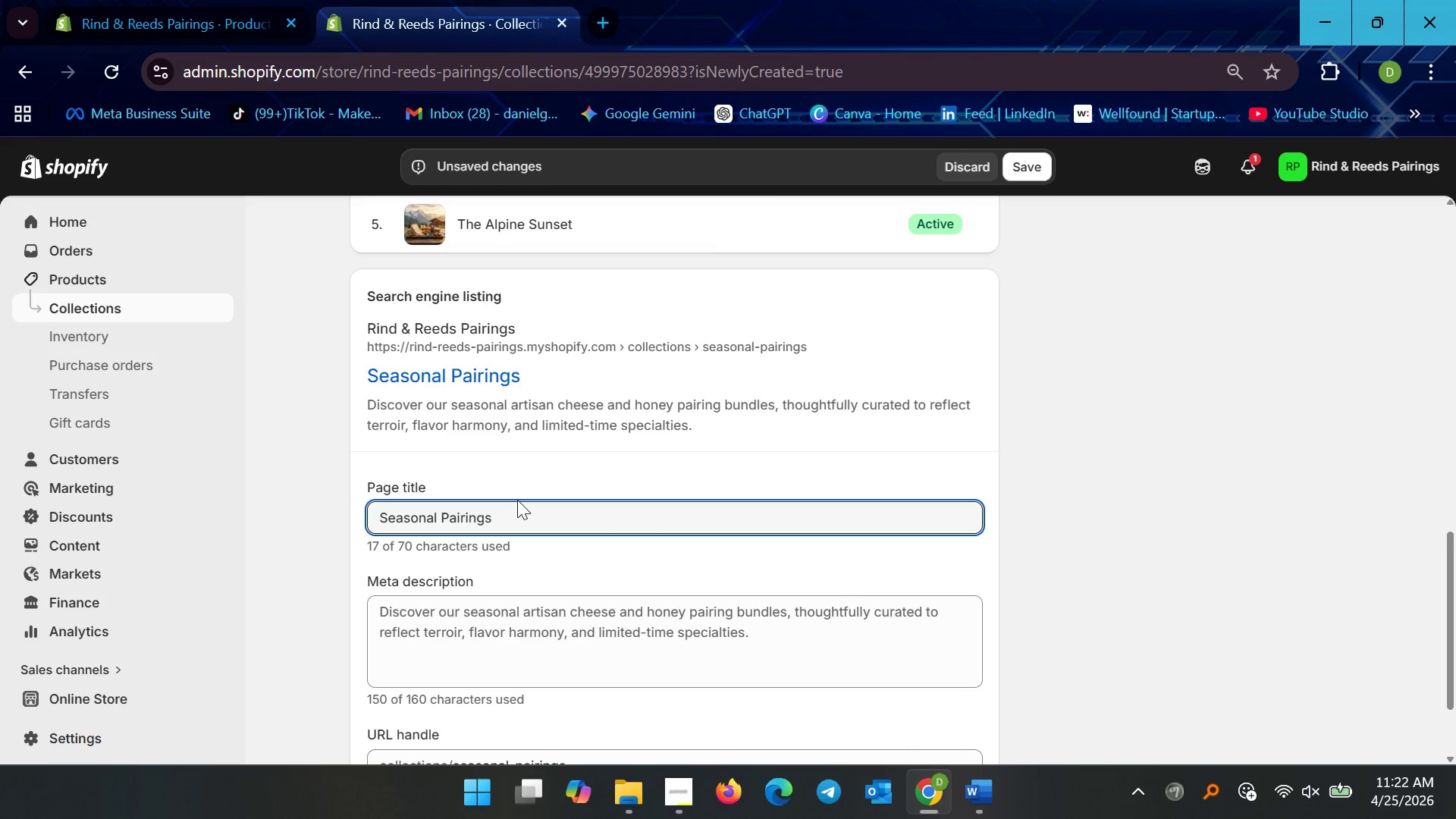 
key(ArrowRight)
 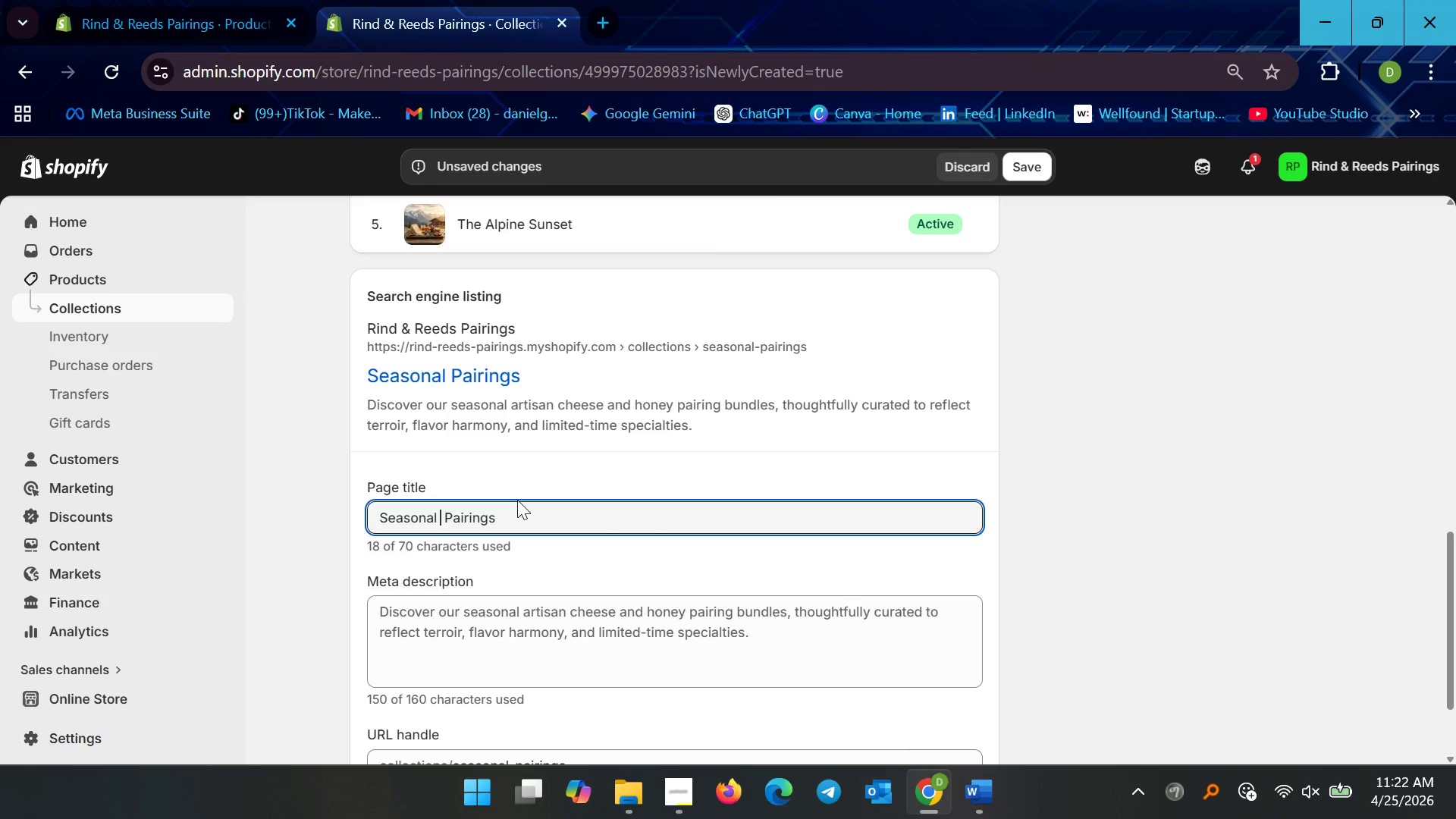 
type( Cheese & Honey)
 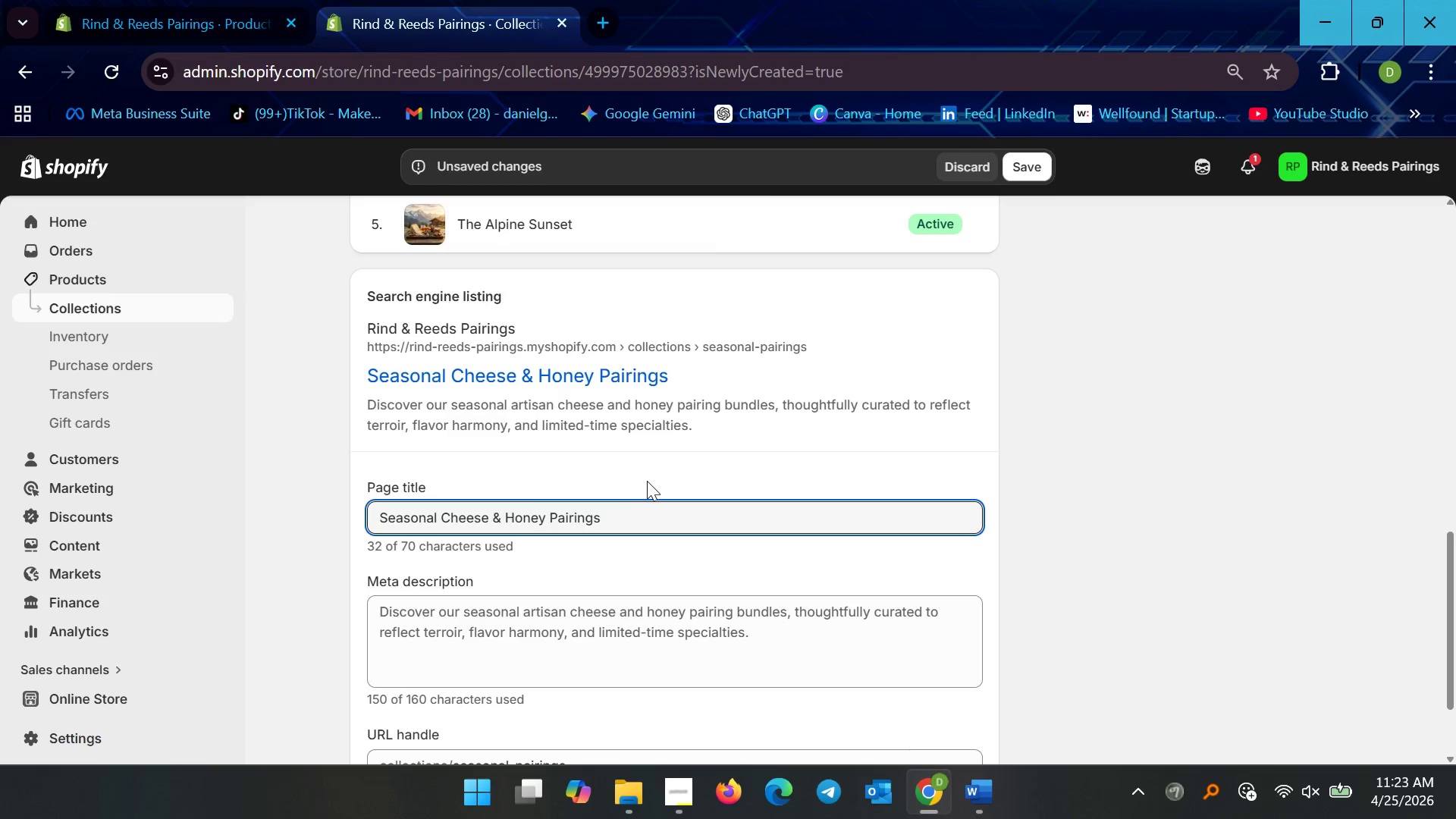 
left_click([703, 519])
 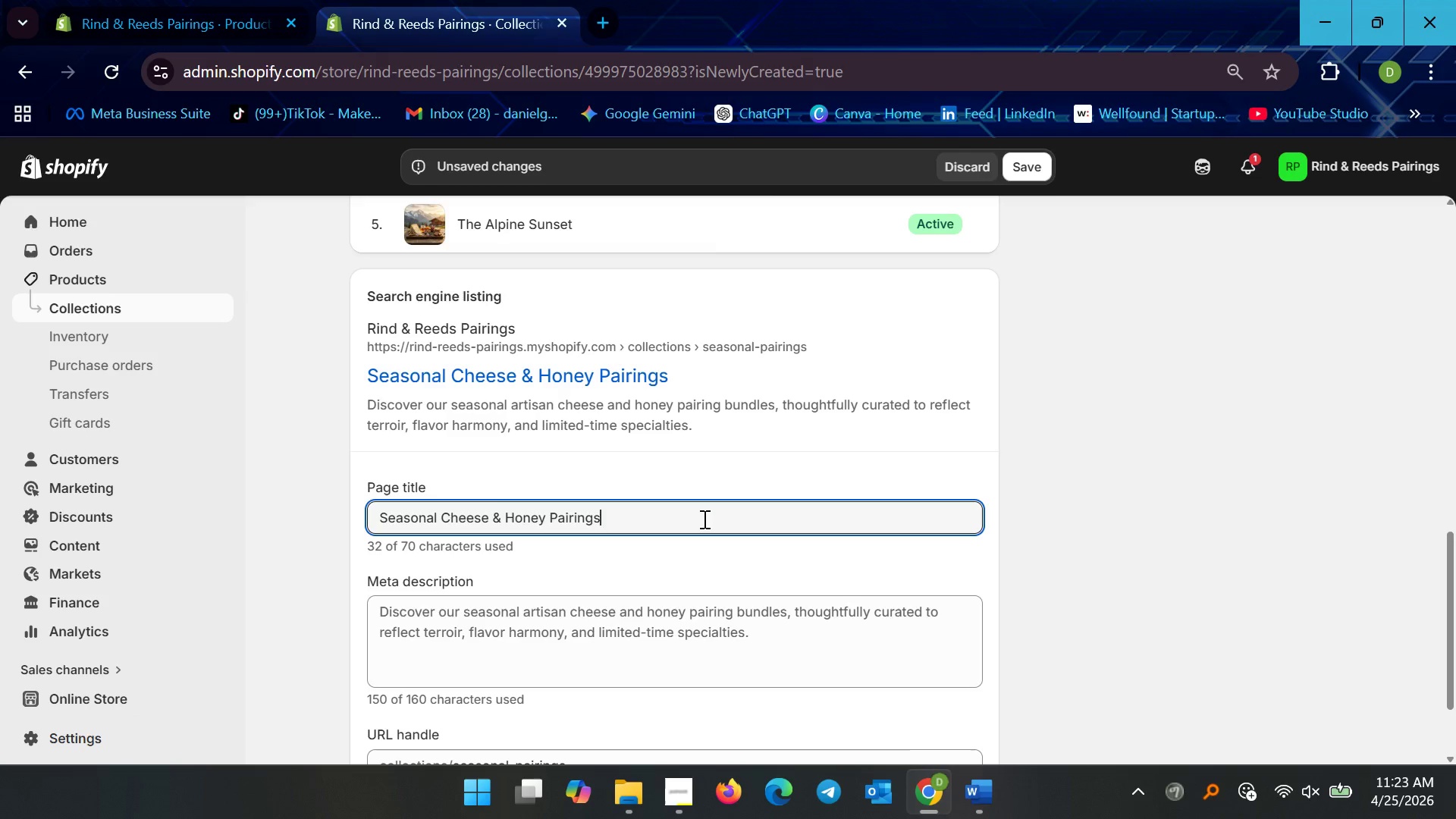 
type( | Rind & Reeds Spaciali)
key(Backspace)
key(Backspace)
key(Backspace)
key(Backspace)
key(Backspace)
key(Backspace)
key(Backspace)
key(Backspace)
type(Pairings)
 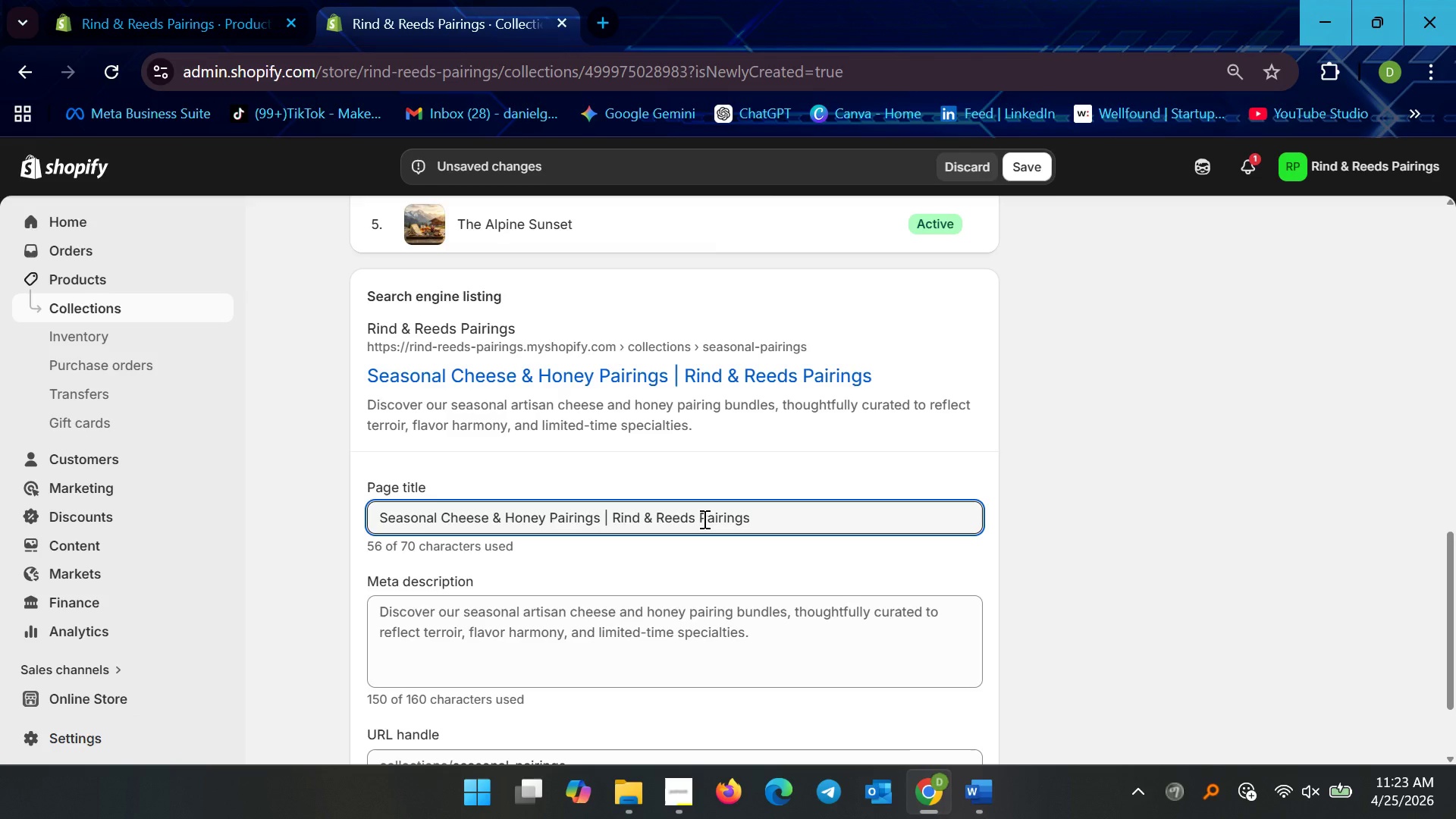 
wait(6.11)
 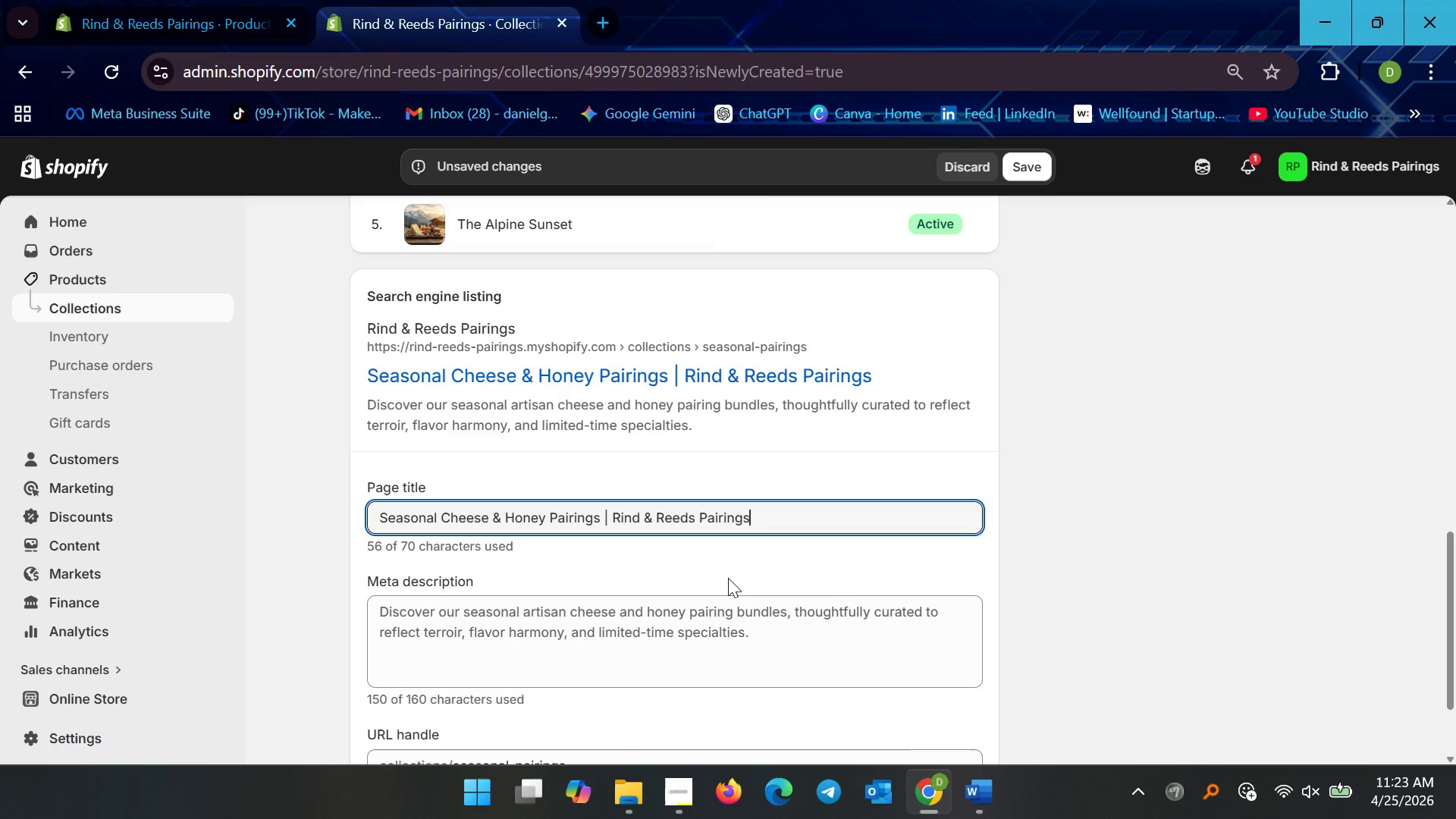 
left_click_drag(start_coordinate=[770, 516], to_coordinate=[693, 532])
 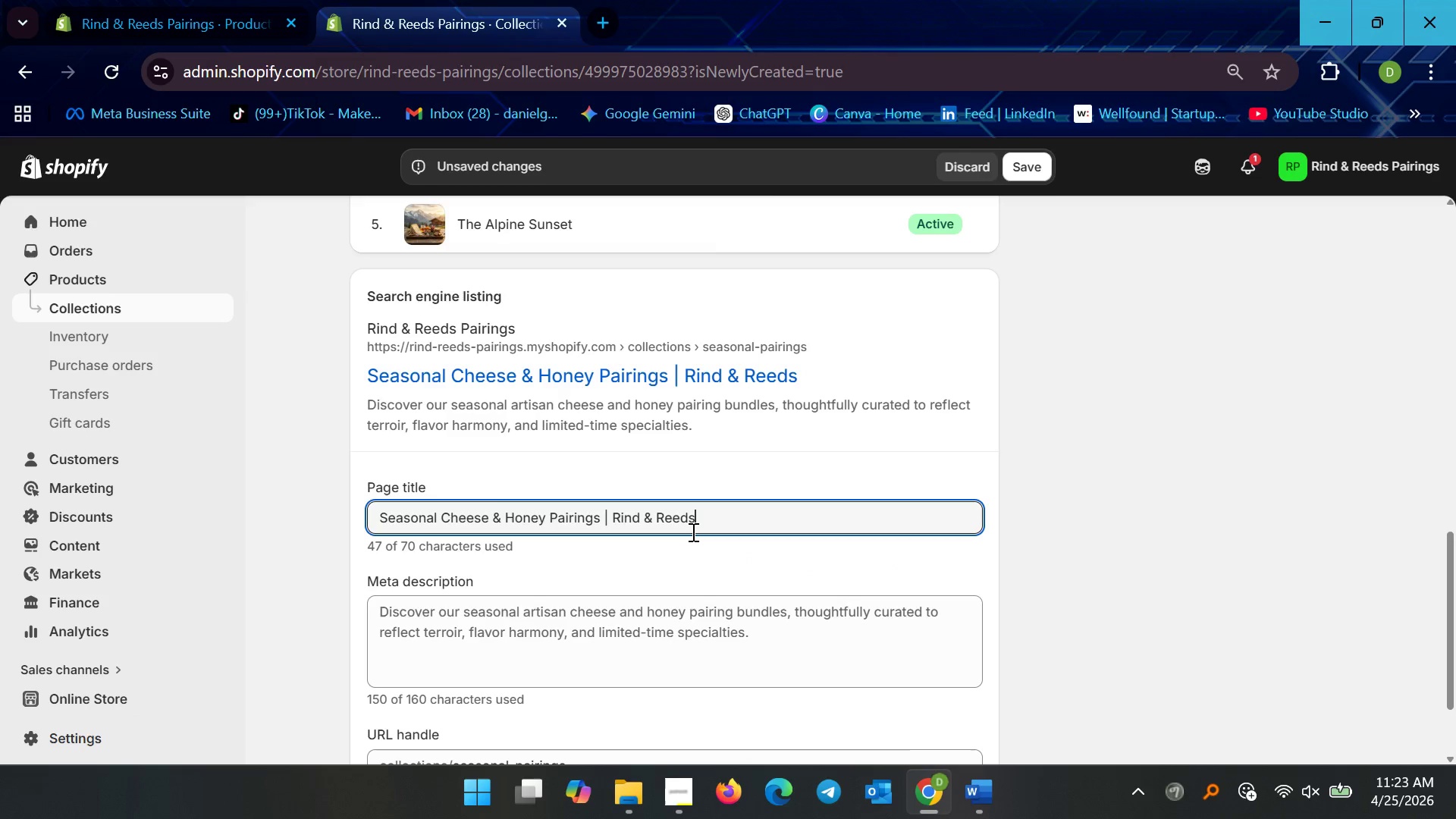 
key(Backspace)
 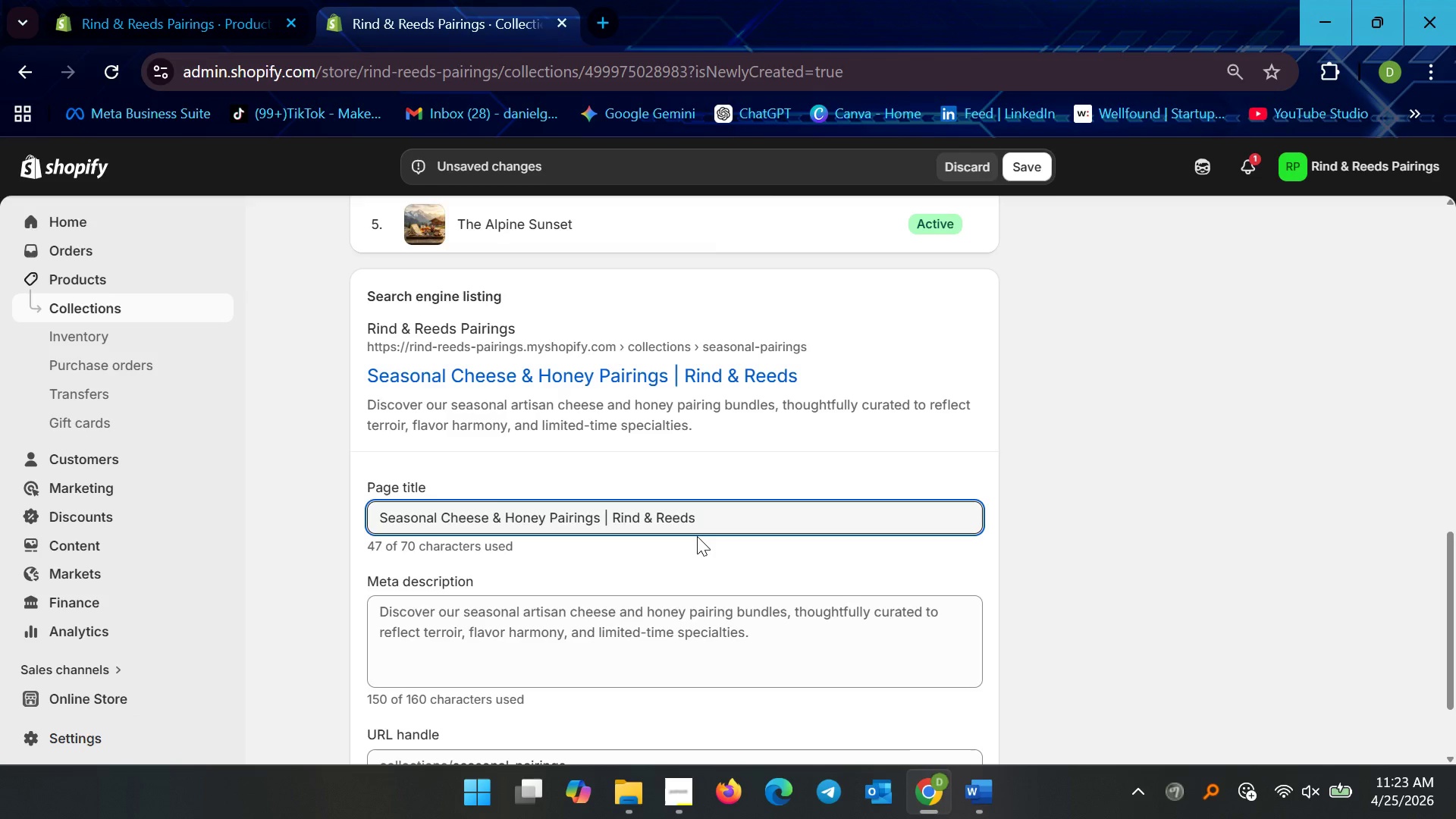 
wait(6.89)
 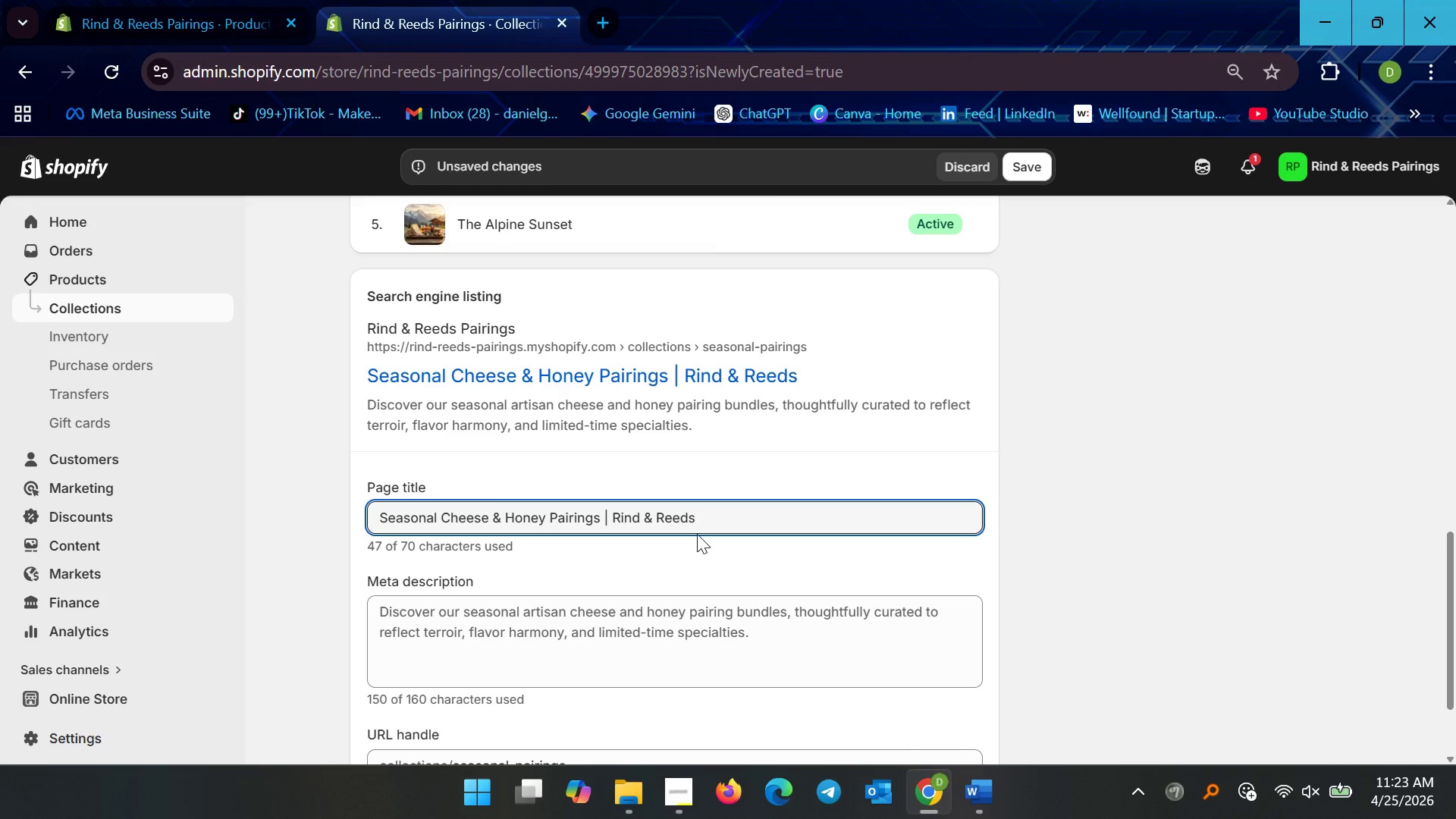 
left_click([668, 605])
 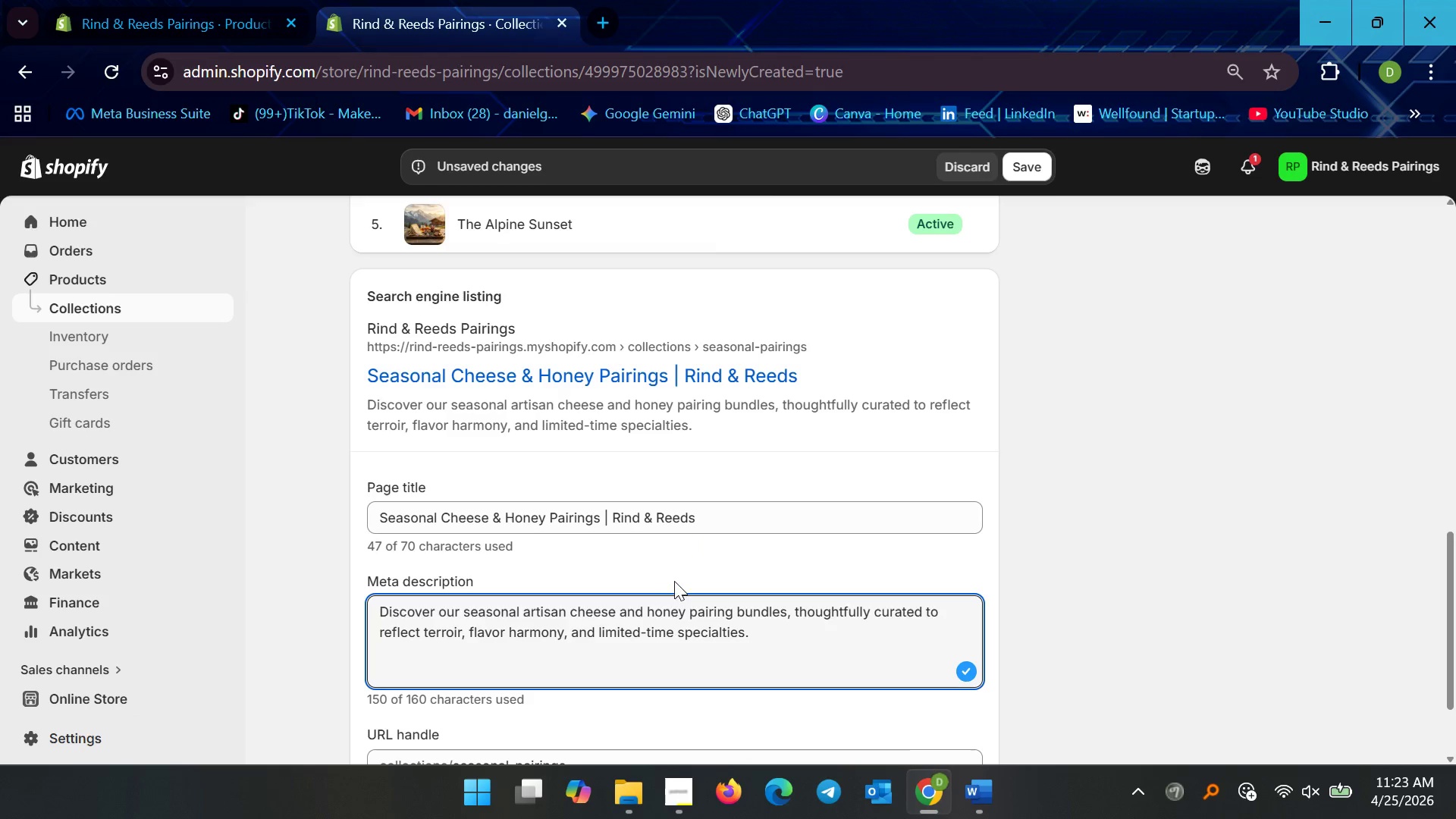 
key(Control+ControlLeft)
 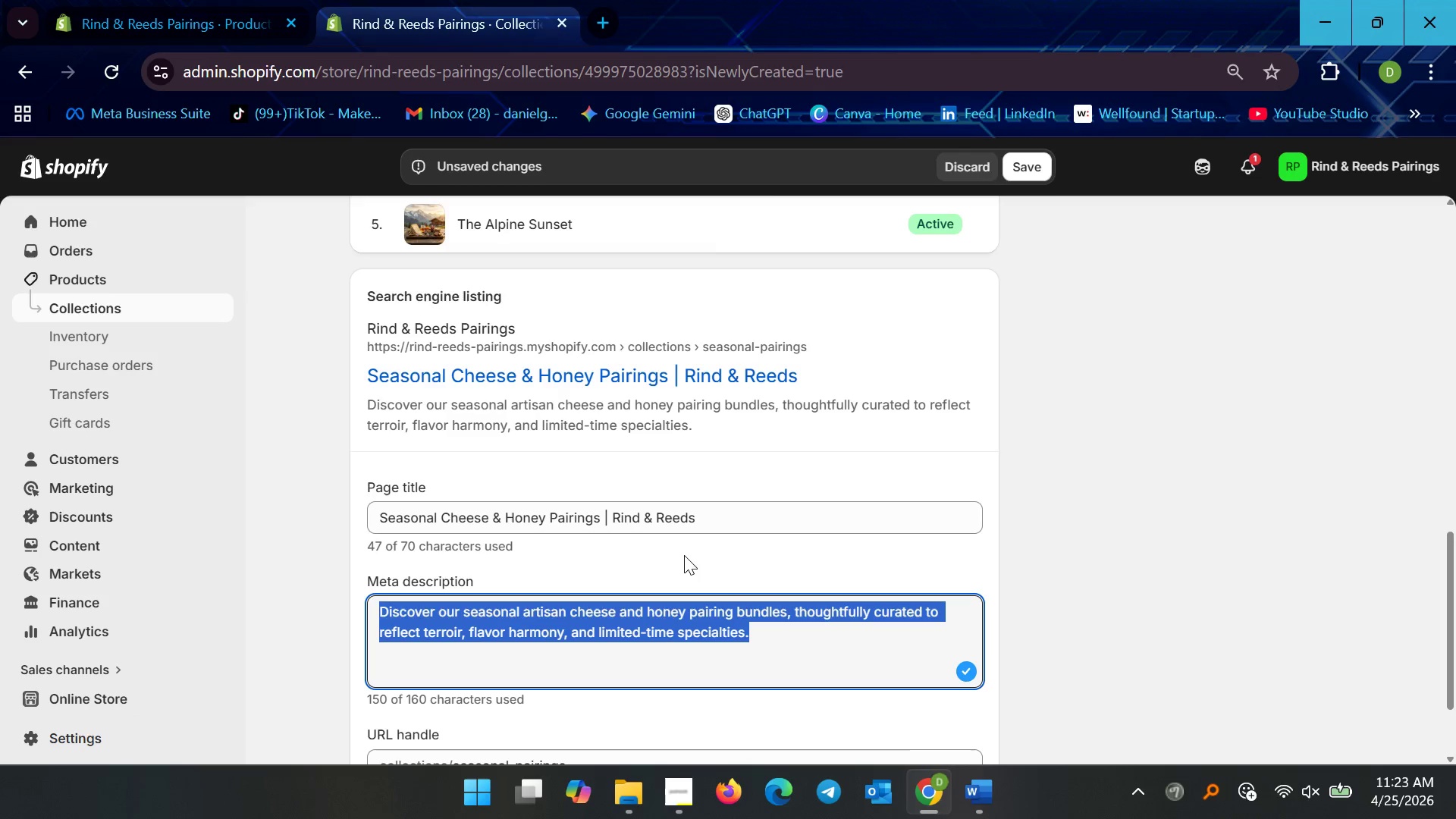 
key(Control+A)
 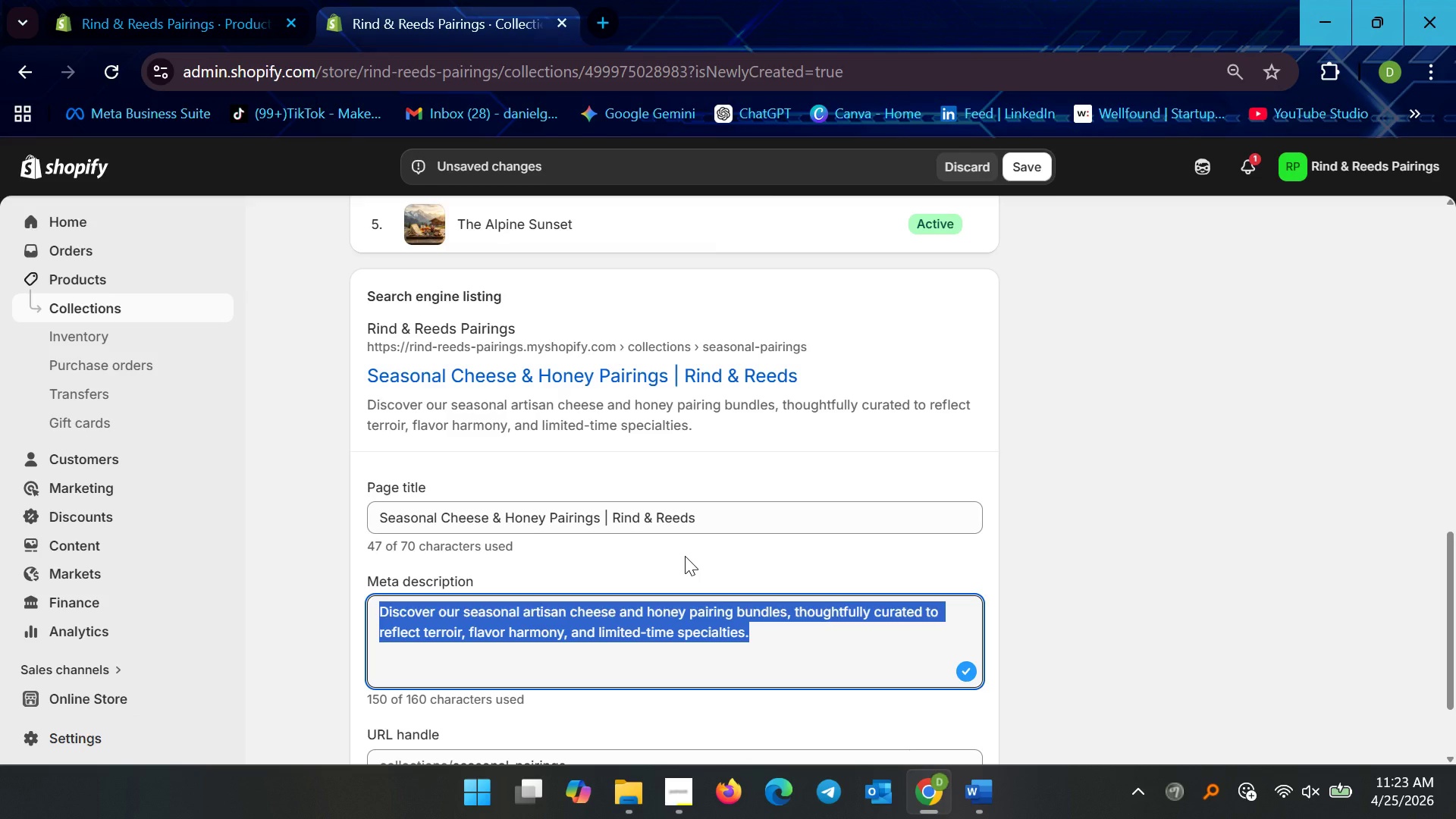 
type(Shop artisa )
 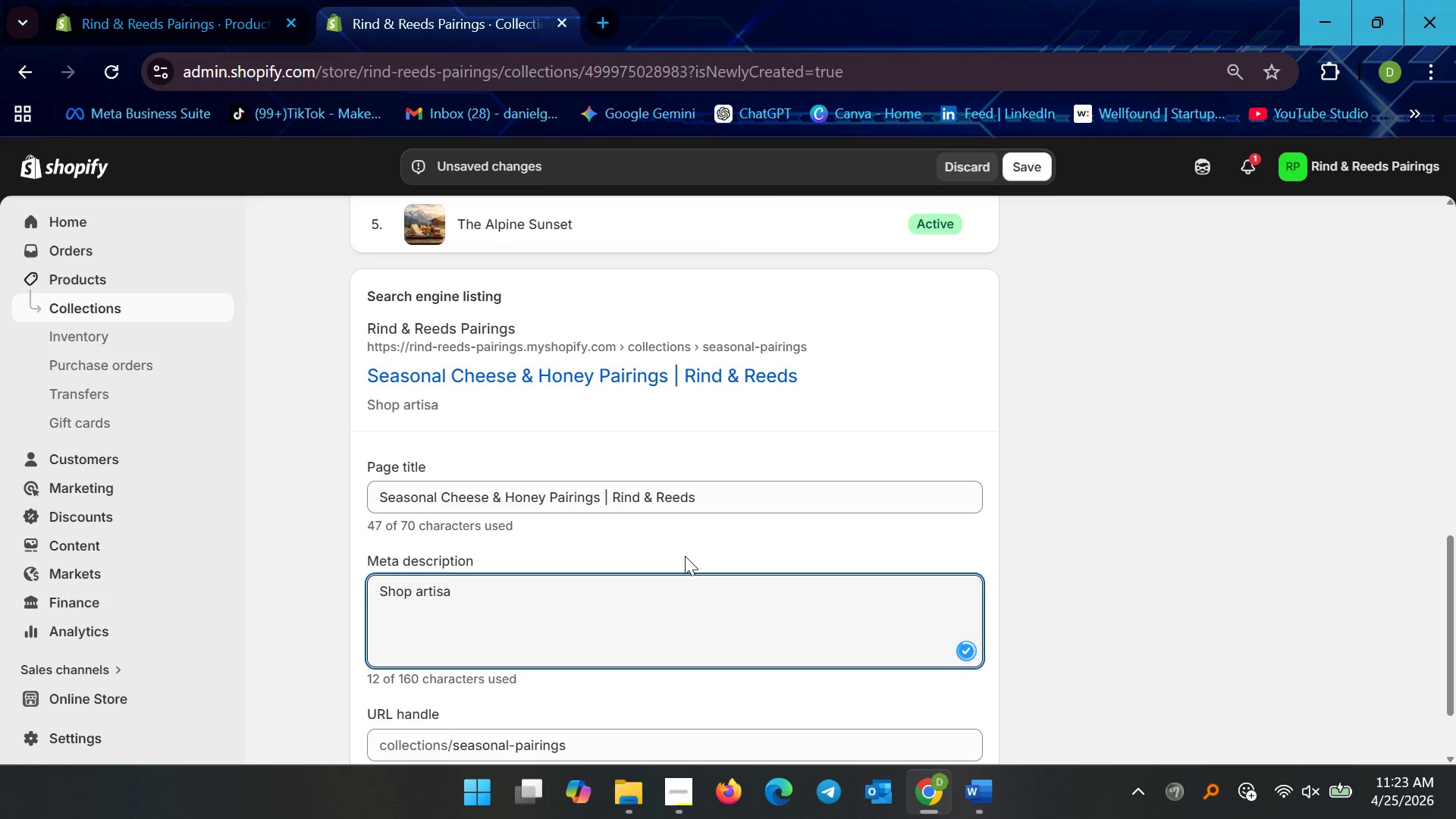 
scroll: coordinate [663, 569], scroll_direction: up, amount: 11.0
 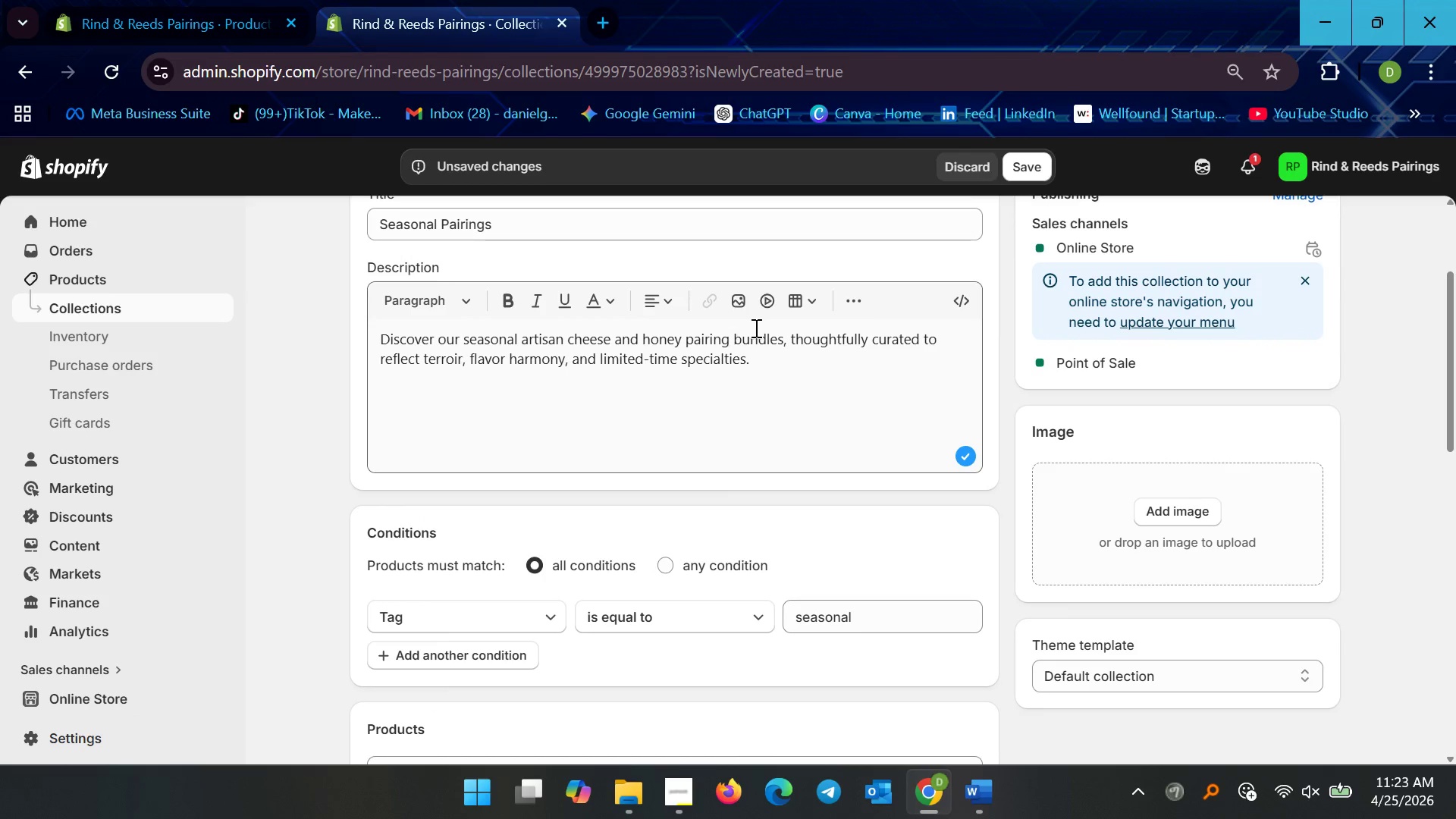 
wait(5.63)
 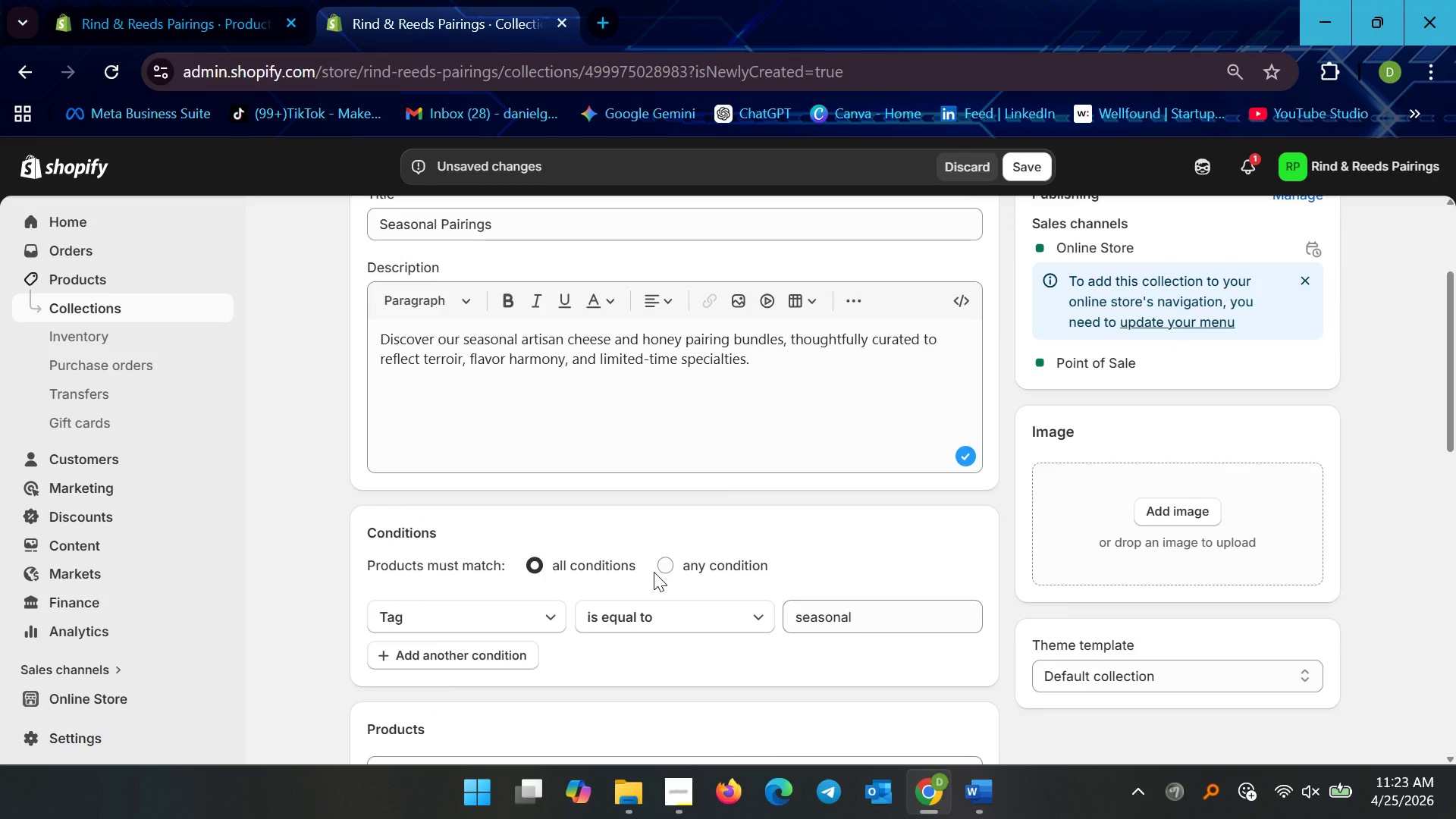 
left_click_drag(start_coordinate=[782, 338], to_coordinate=[463, 346])
 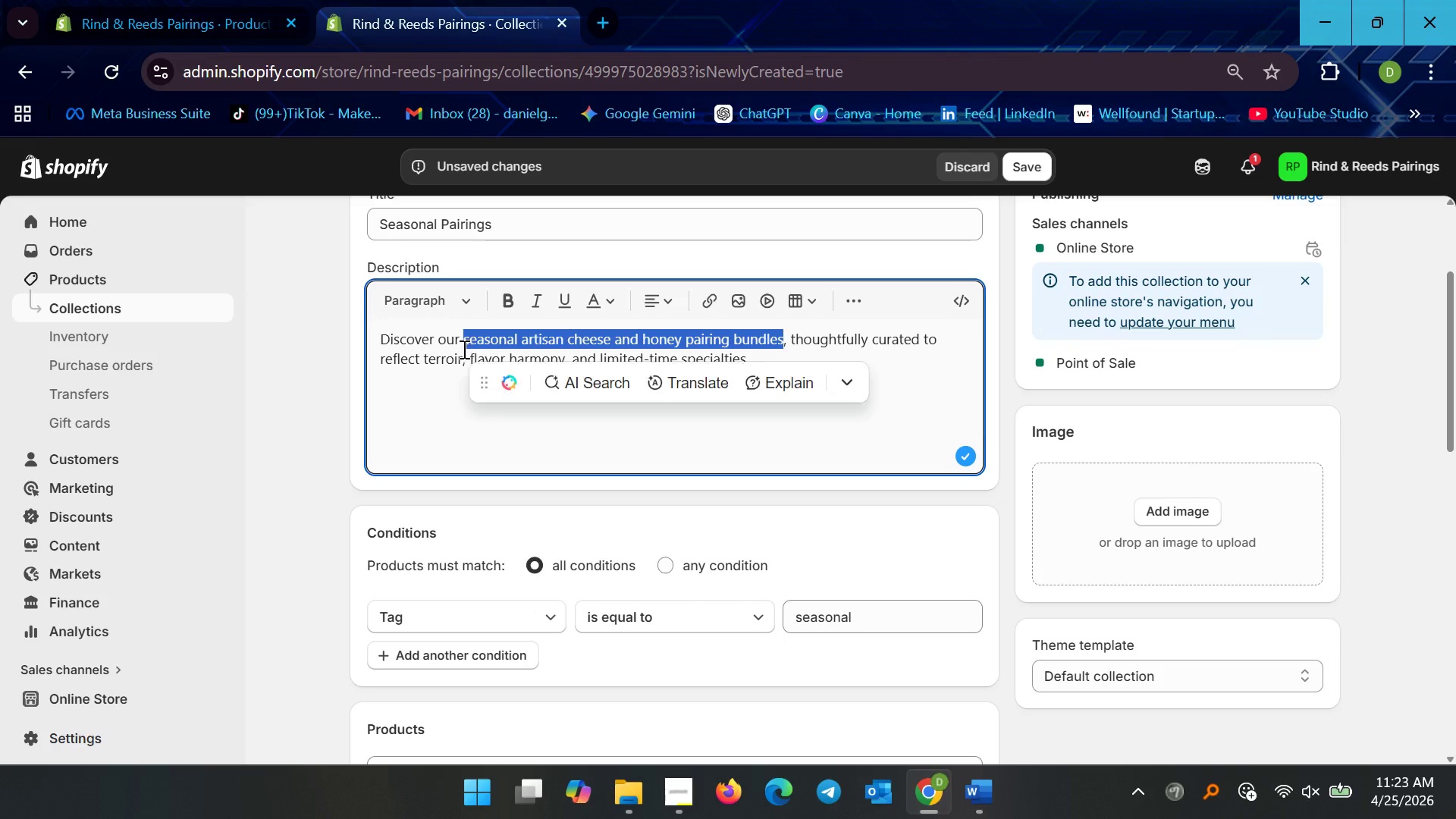 
key(Control+C)
 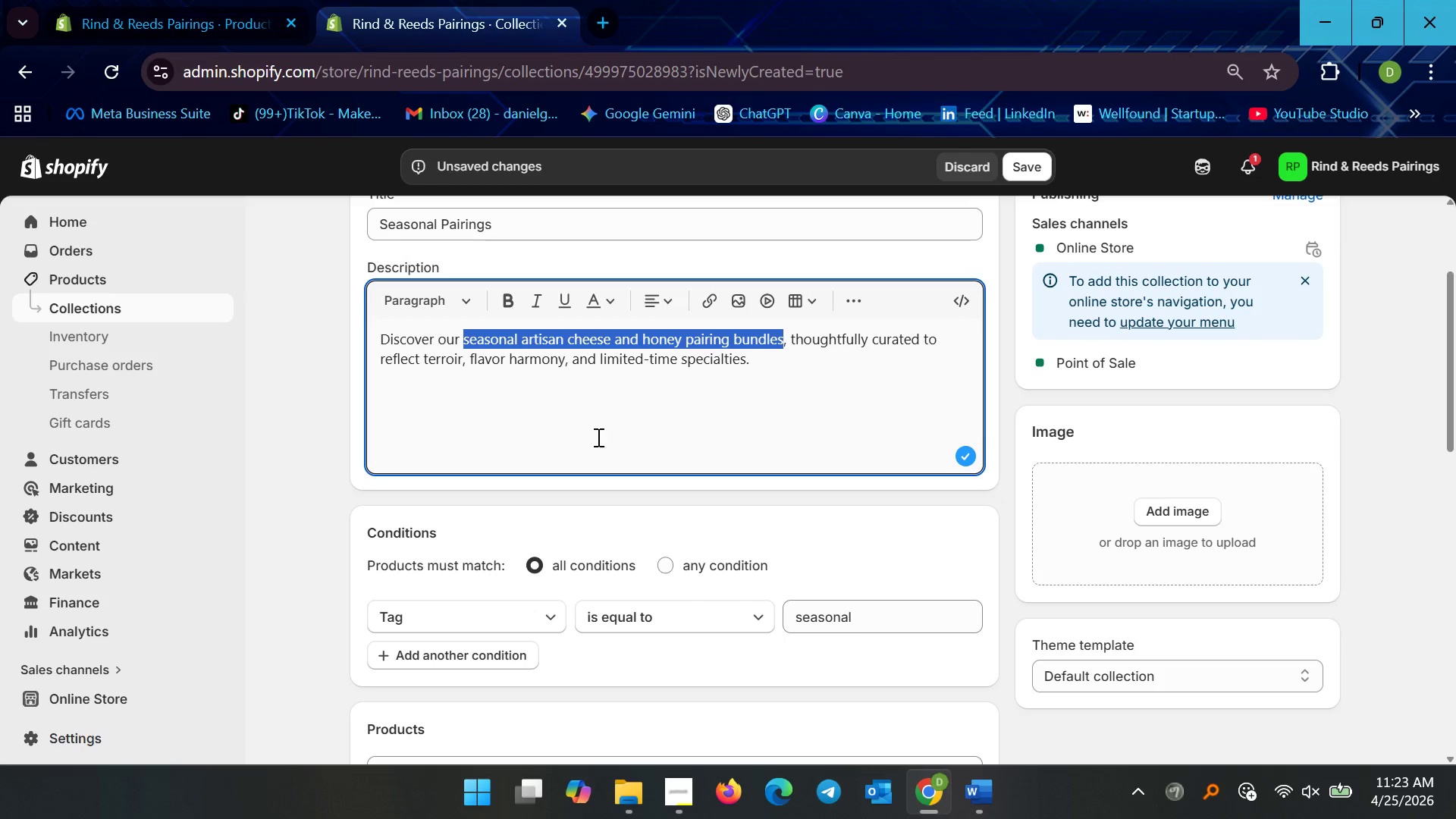 
scroll: coordinate [609, 475], scroll_direction: down, amount: 17.0
 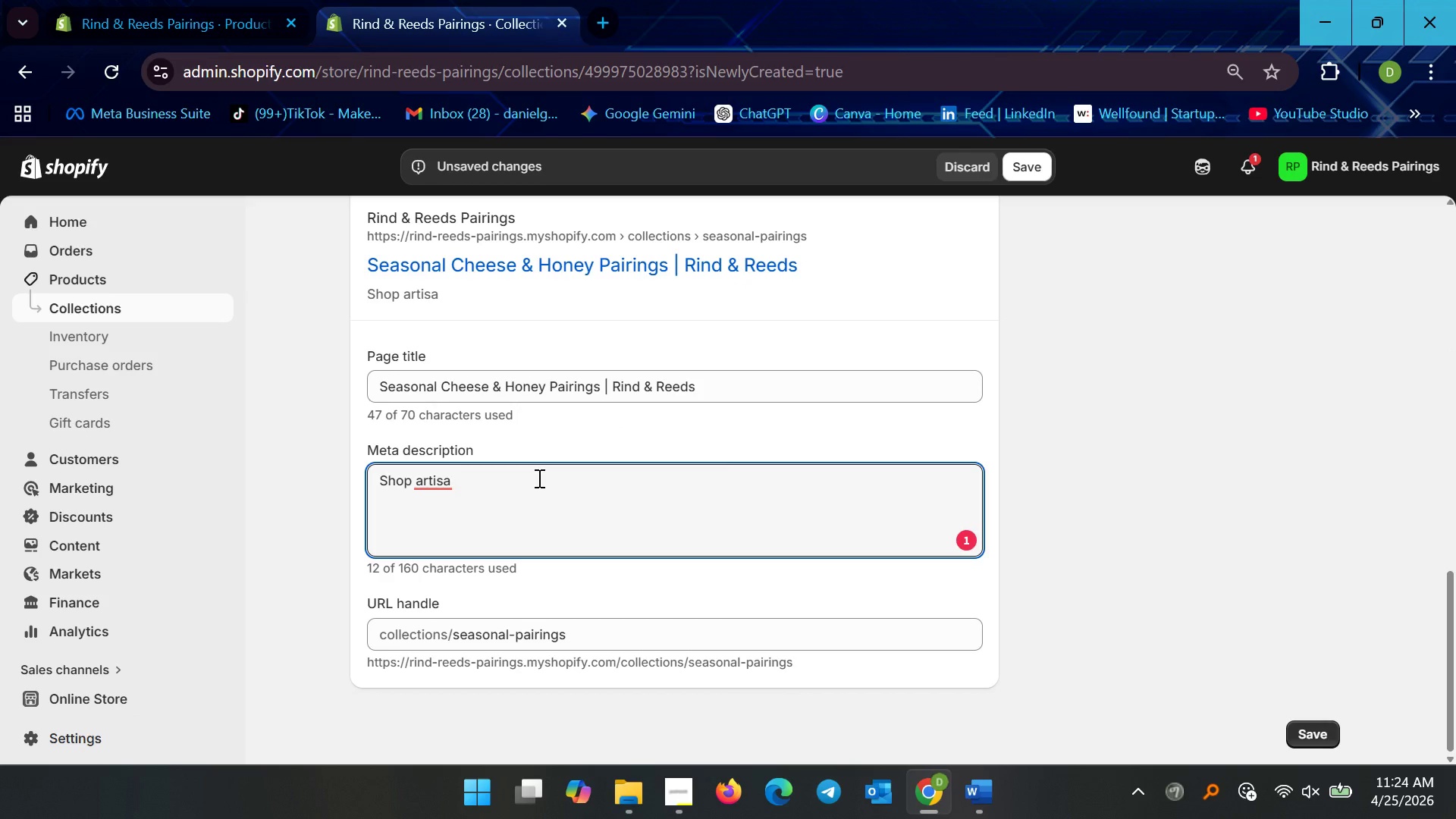 
key(Backspace)
 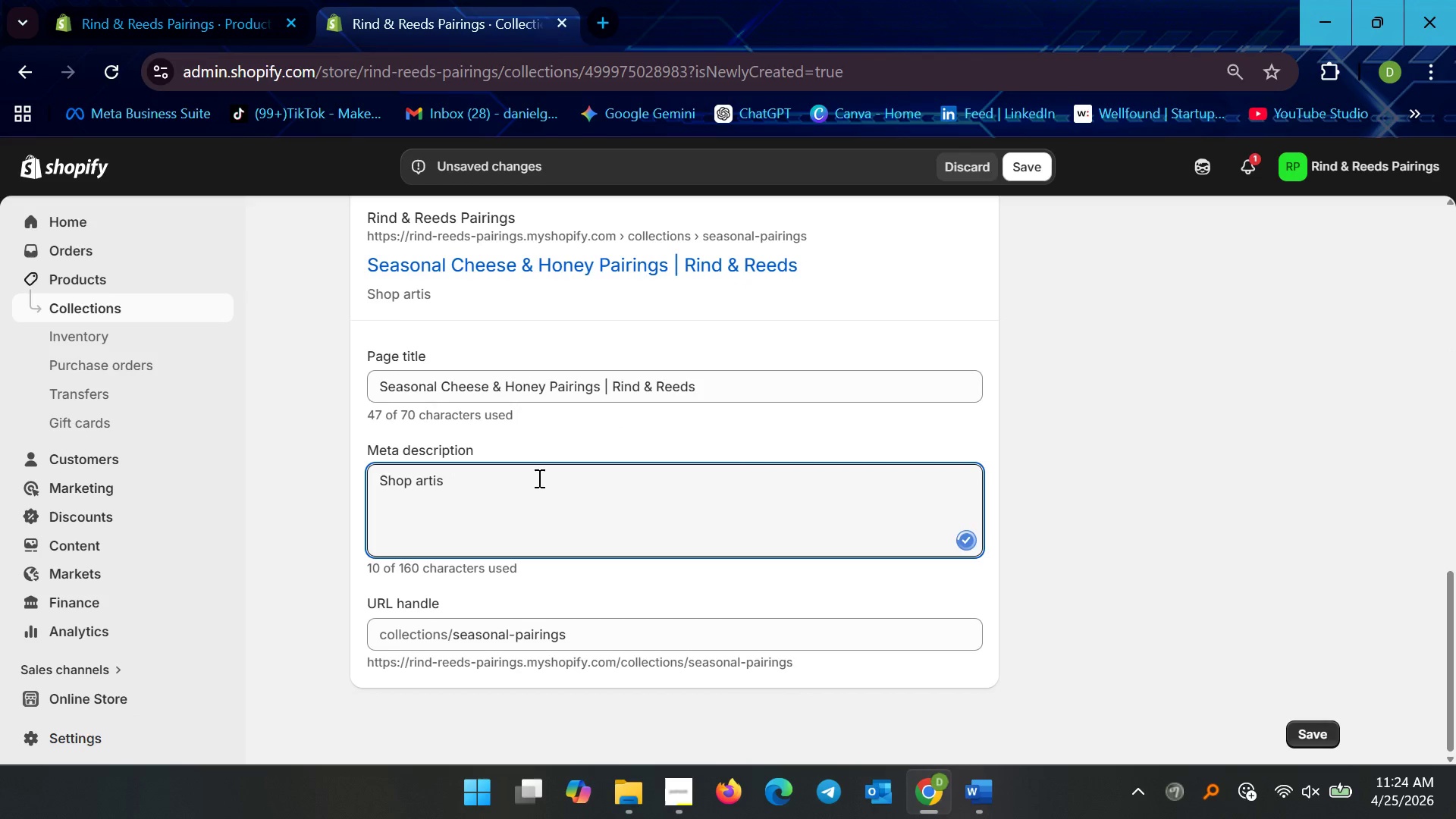 
key(Backspace)
 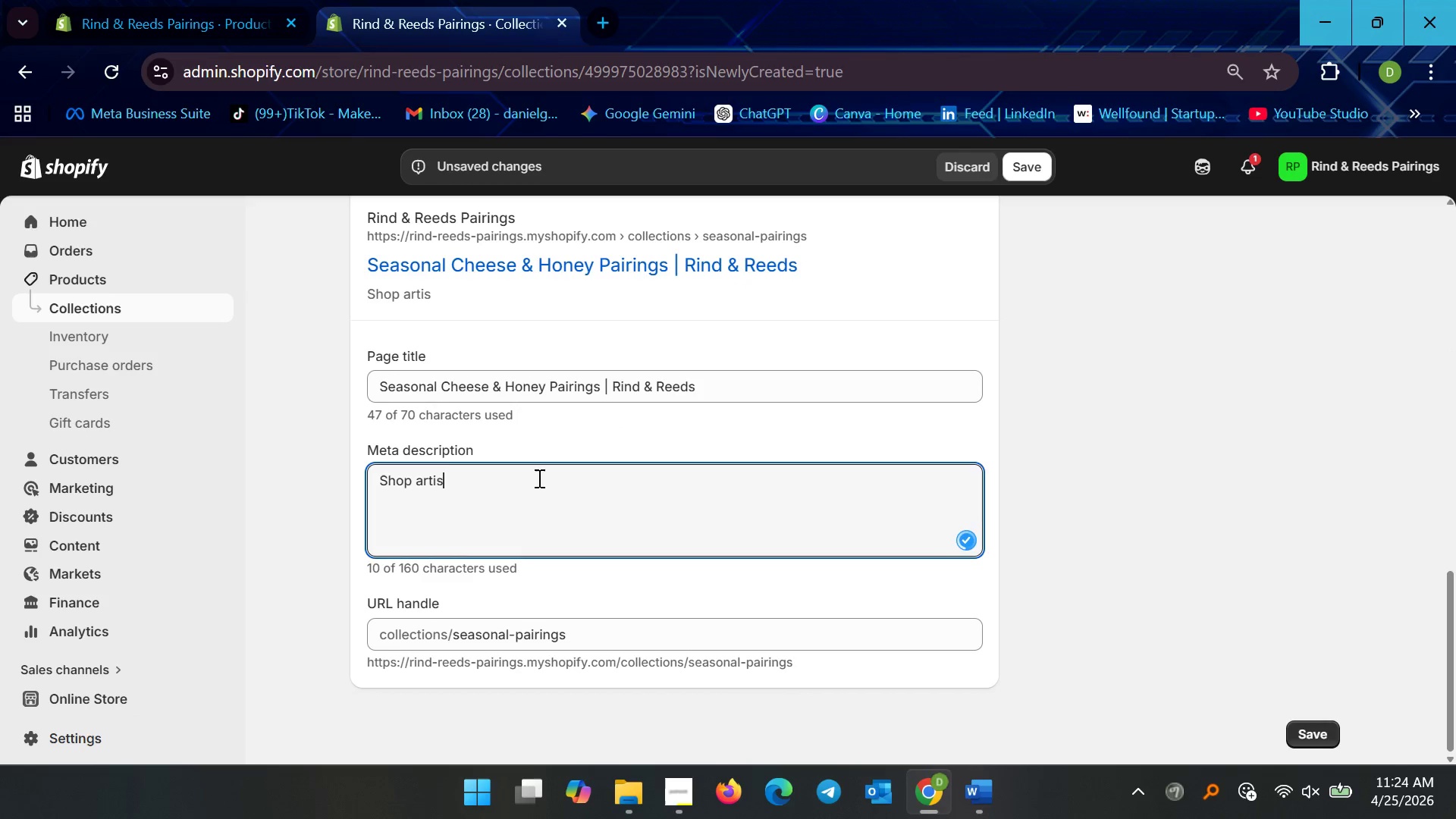 
key(Backspace)
 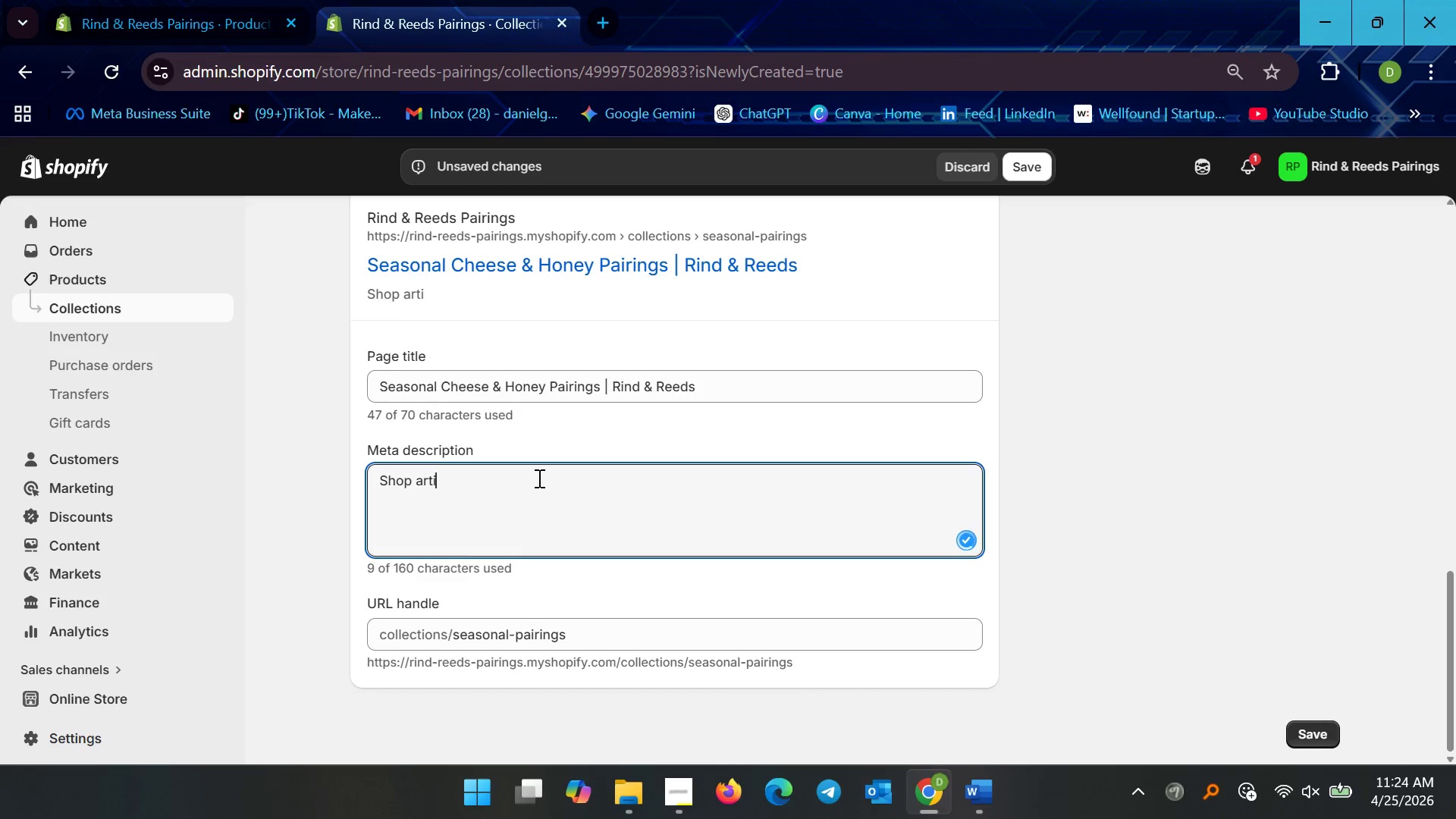 
key(Backspace)
 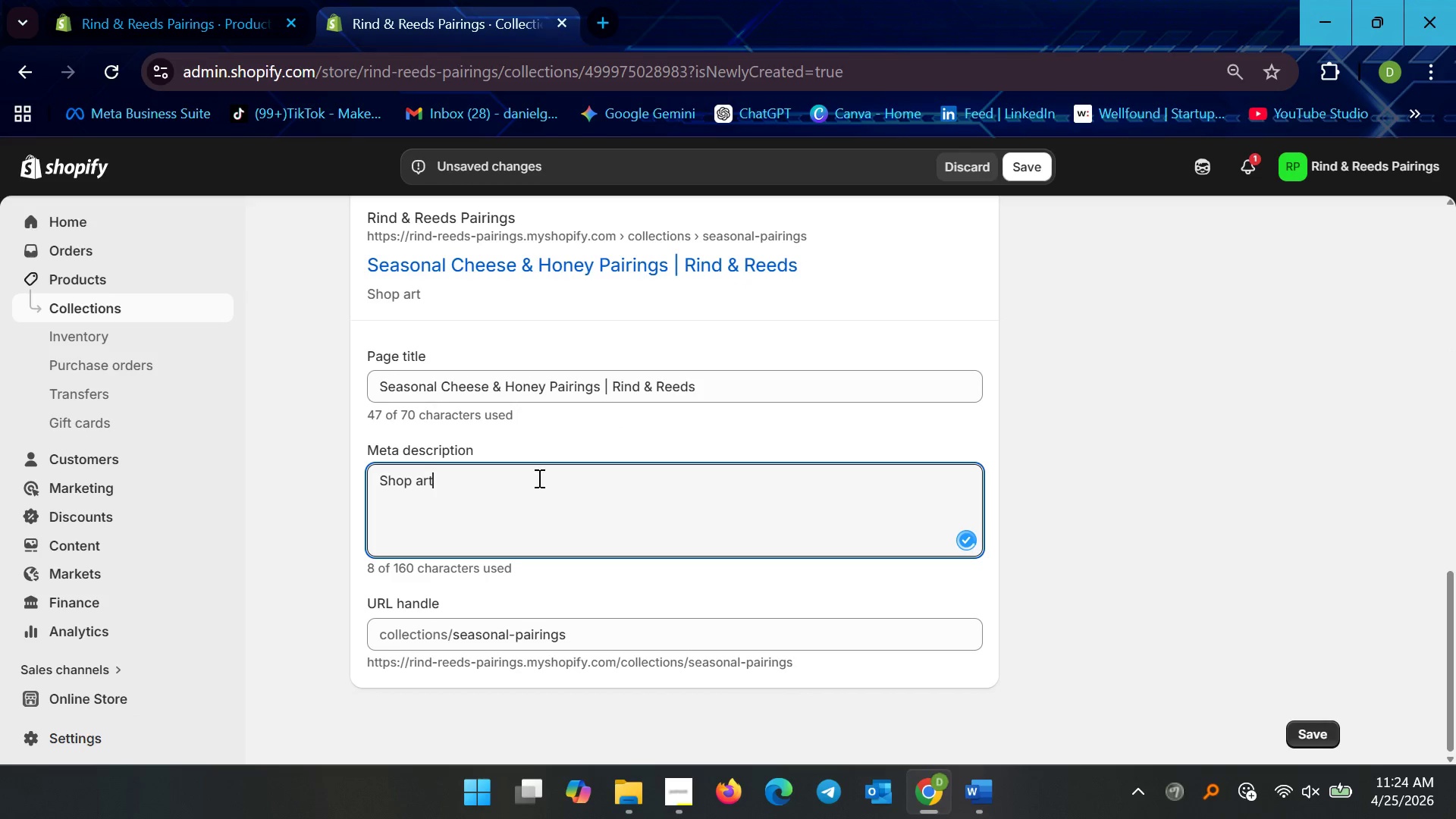 
key(Backspace)
 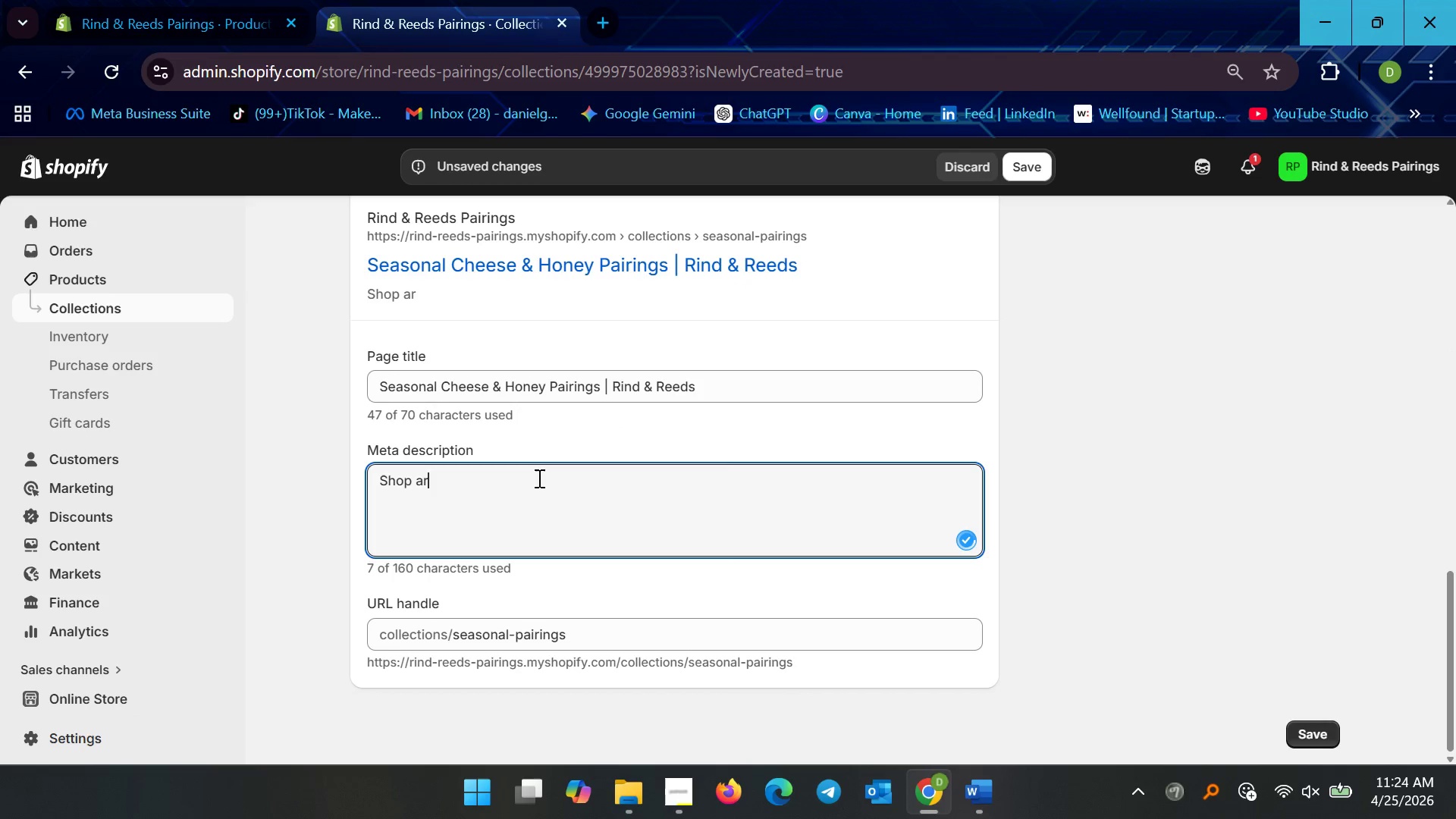 
key(Backspace)
 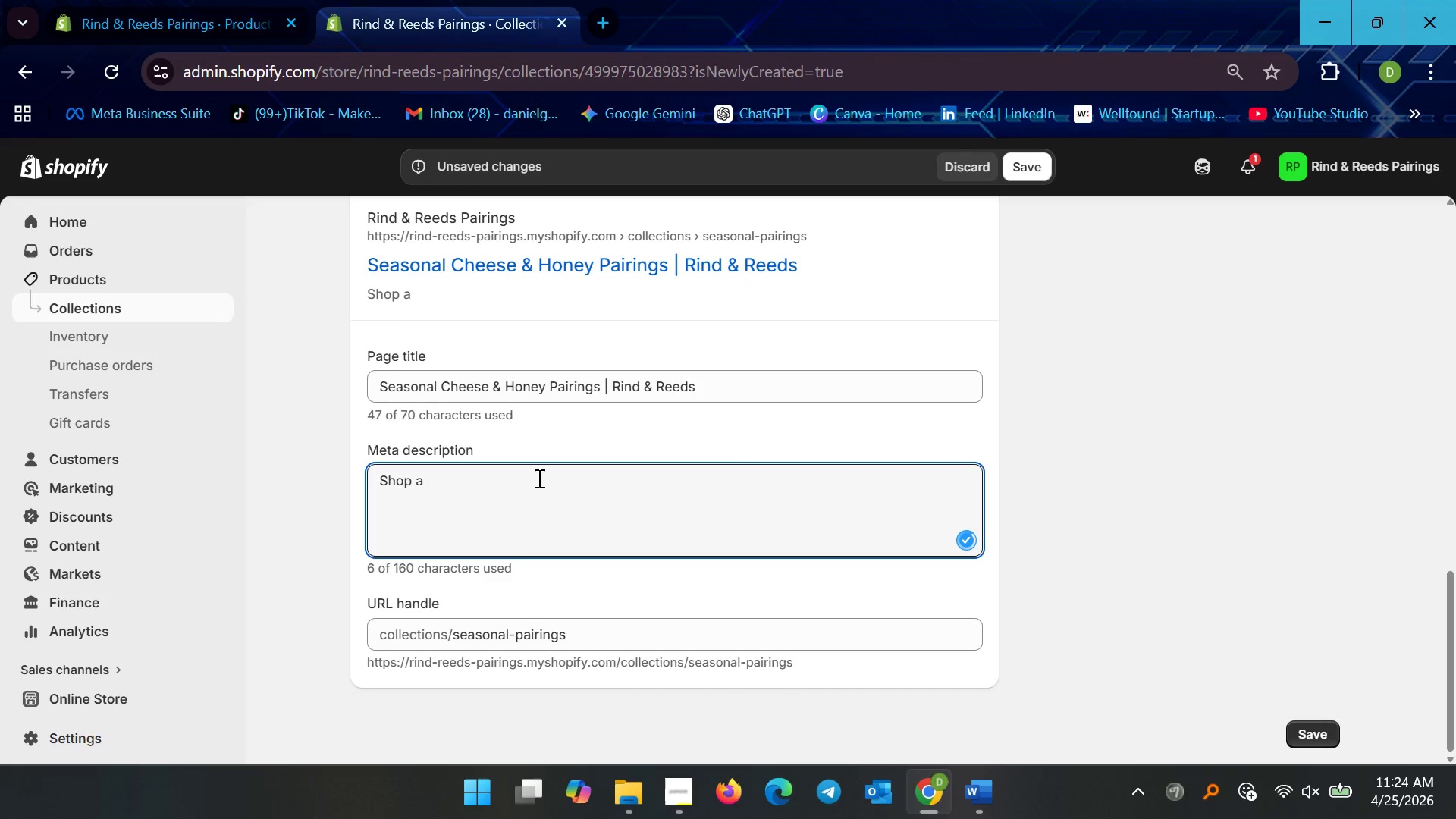 
key(Backspace)
 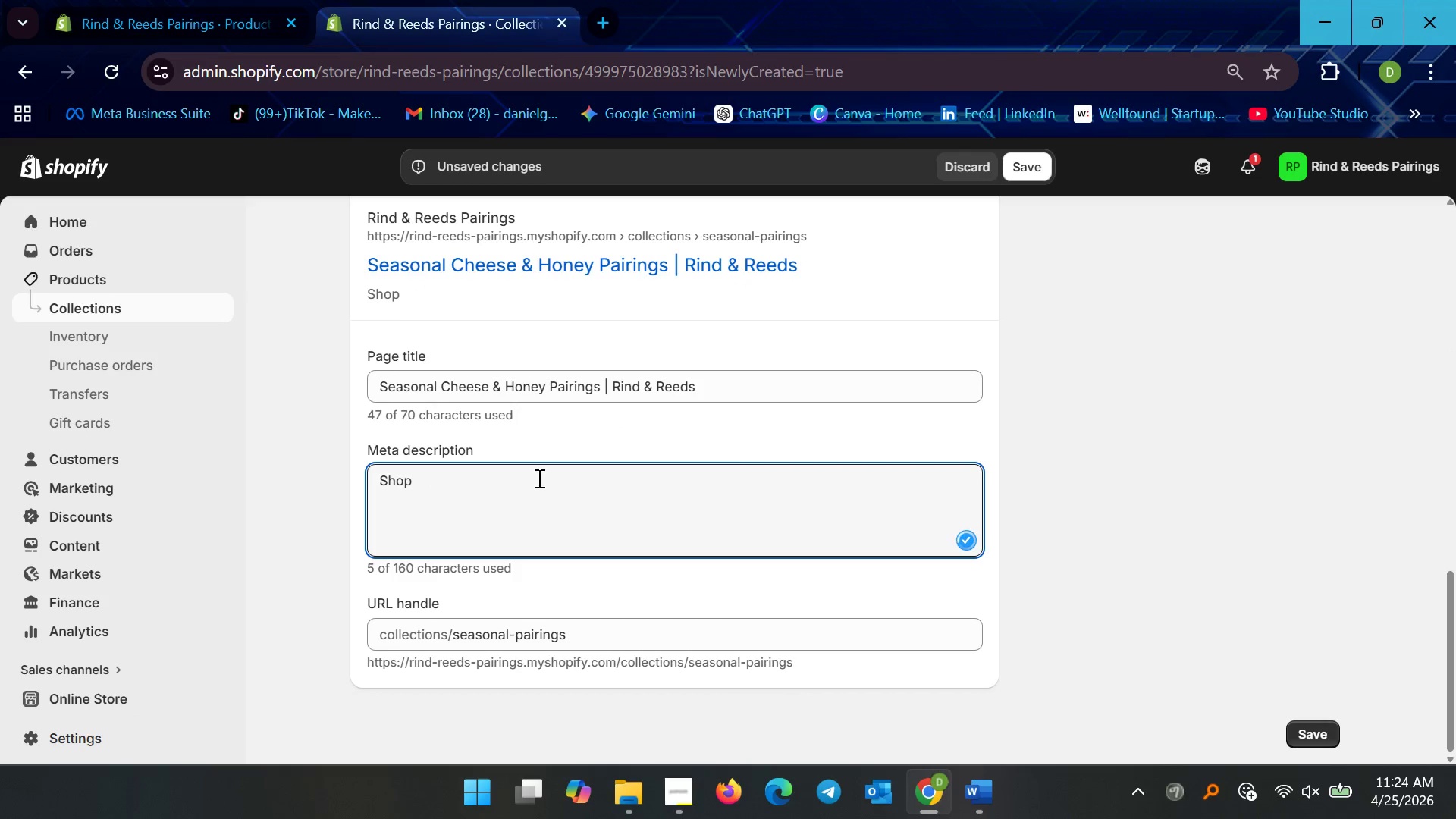 
key(Control+V)
 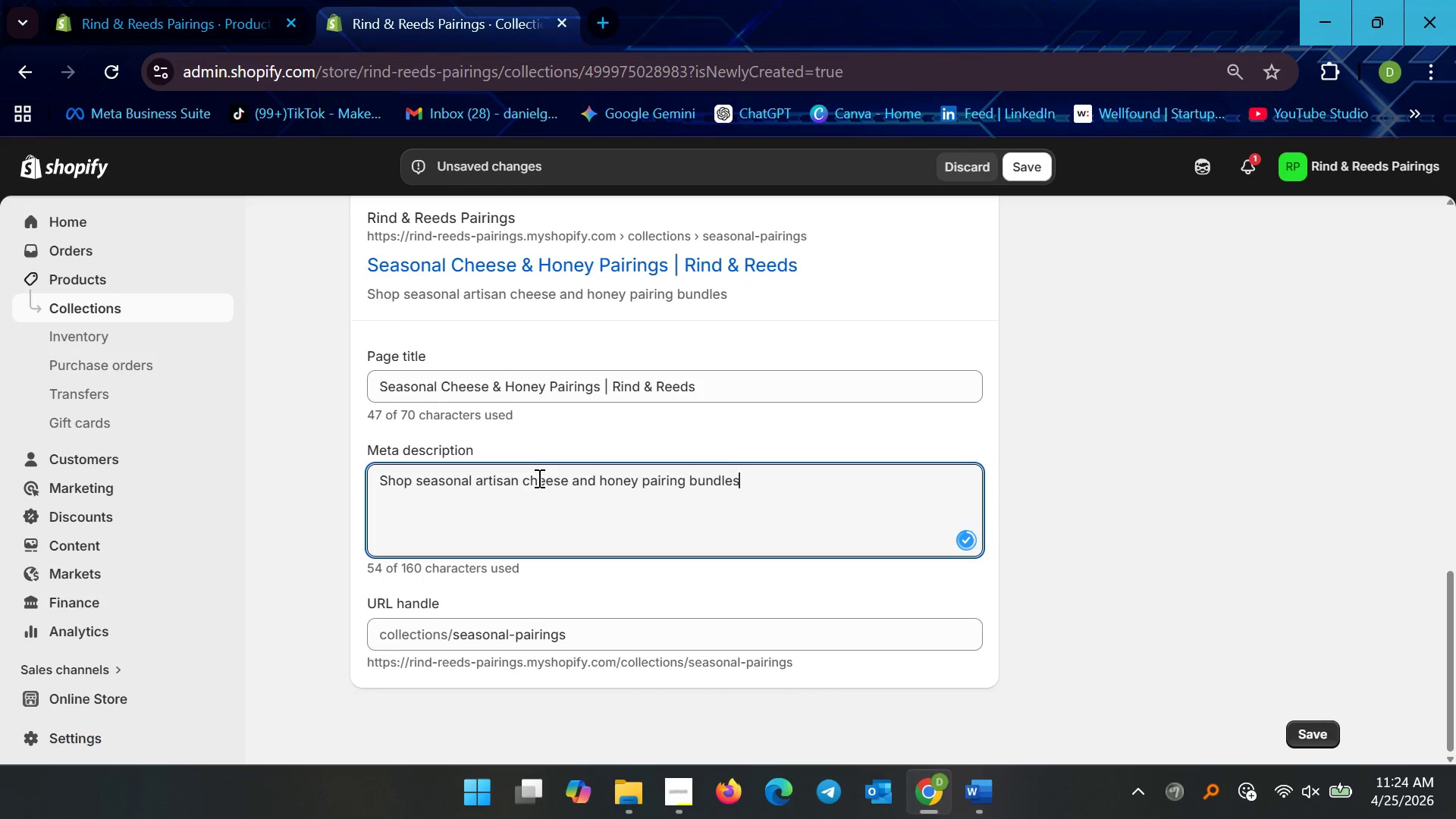 
hold_key(key=ArrowLeft, duration=1.5)
 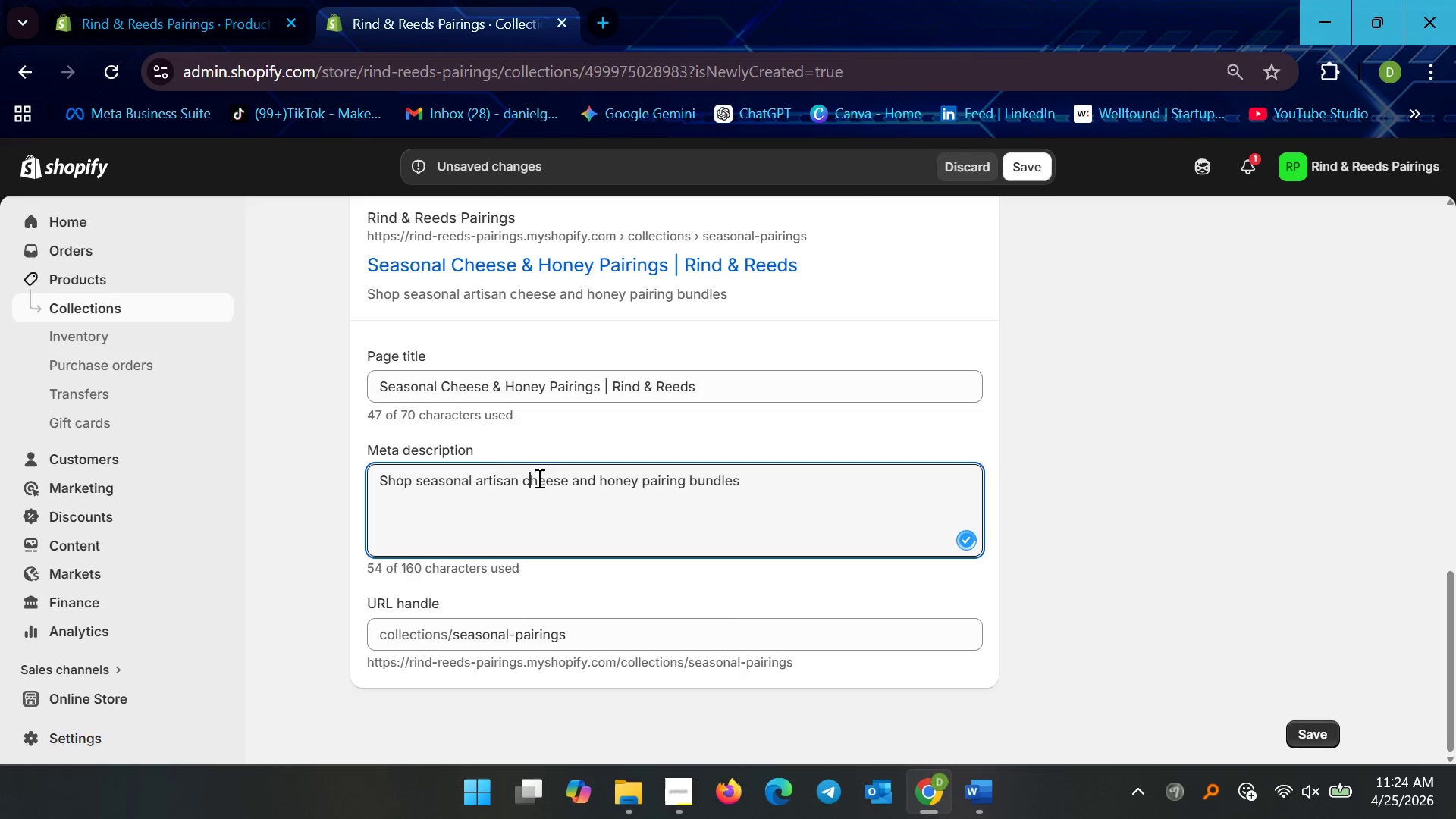 
key(ArrowLeft)
 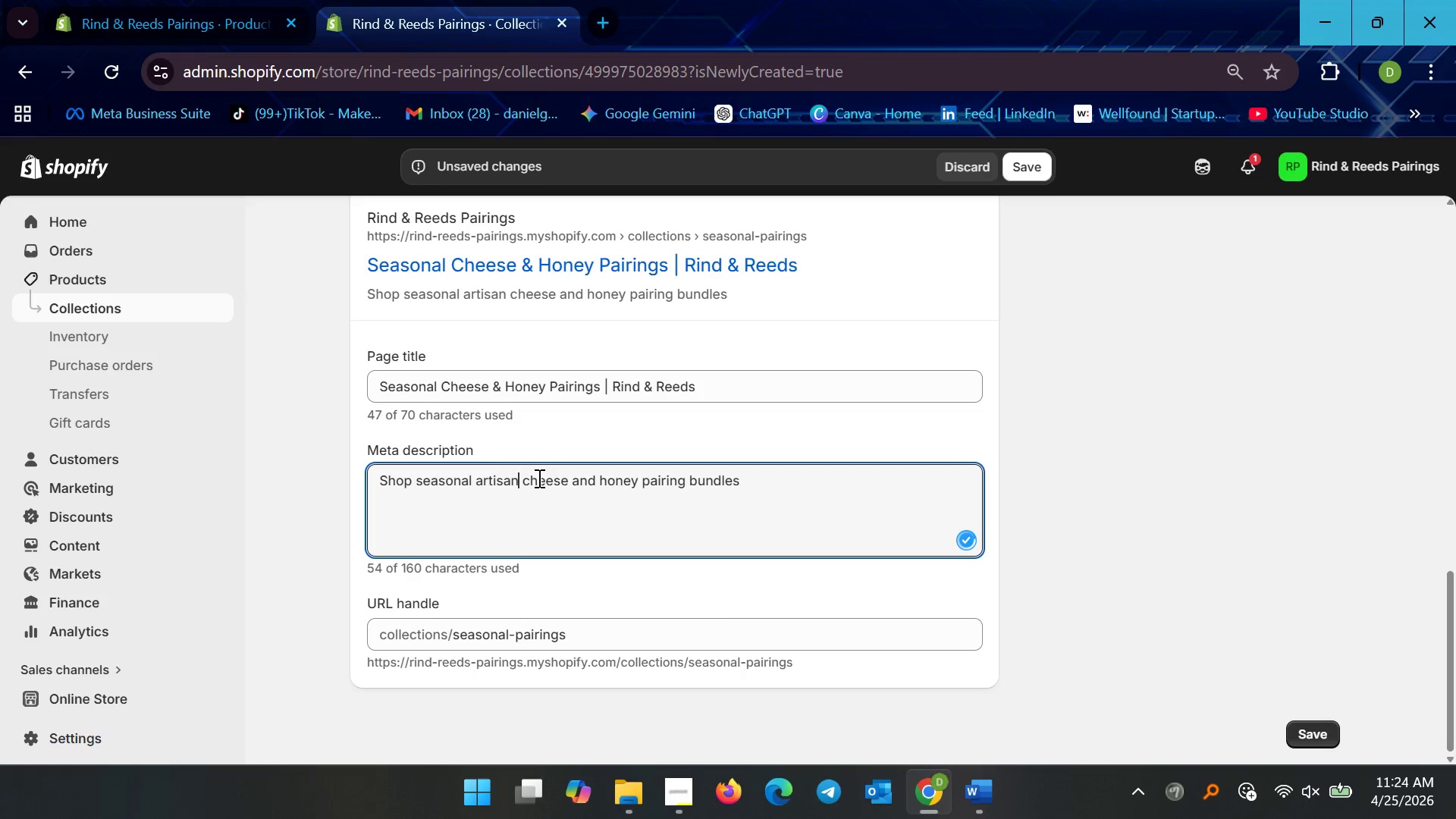 
key(ArrowLeft)
 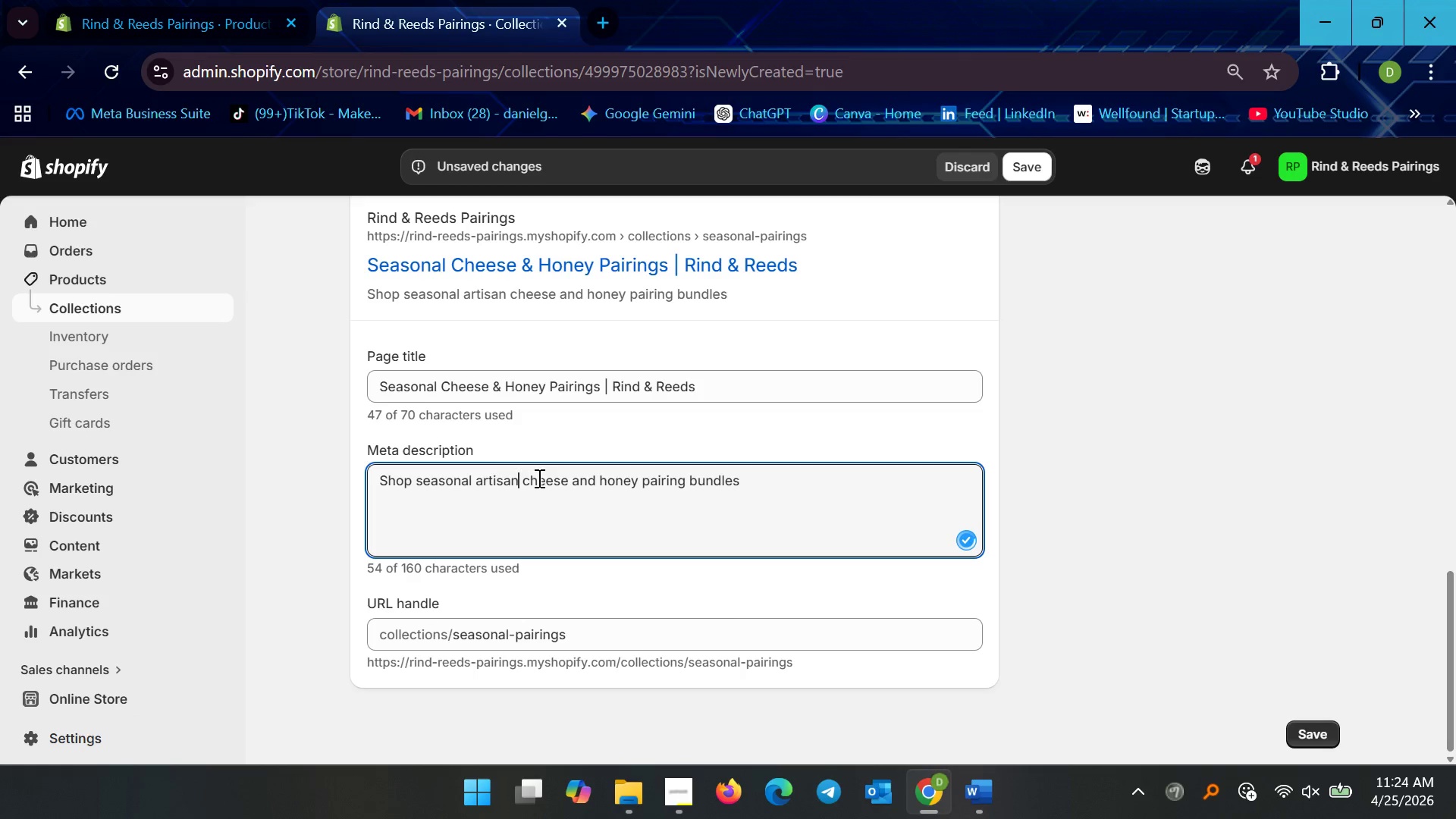 
key(ArrowLeft)
 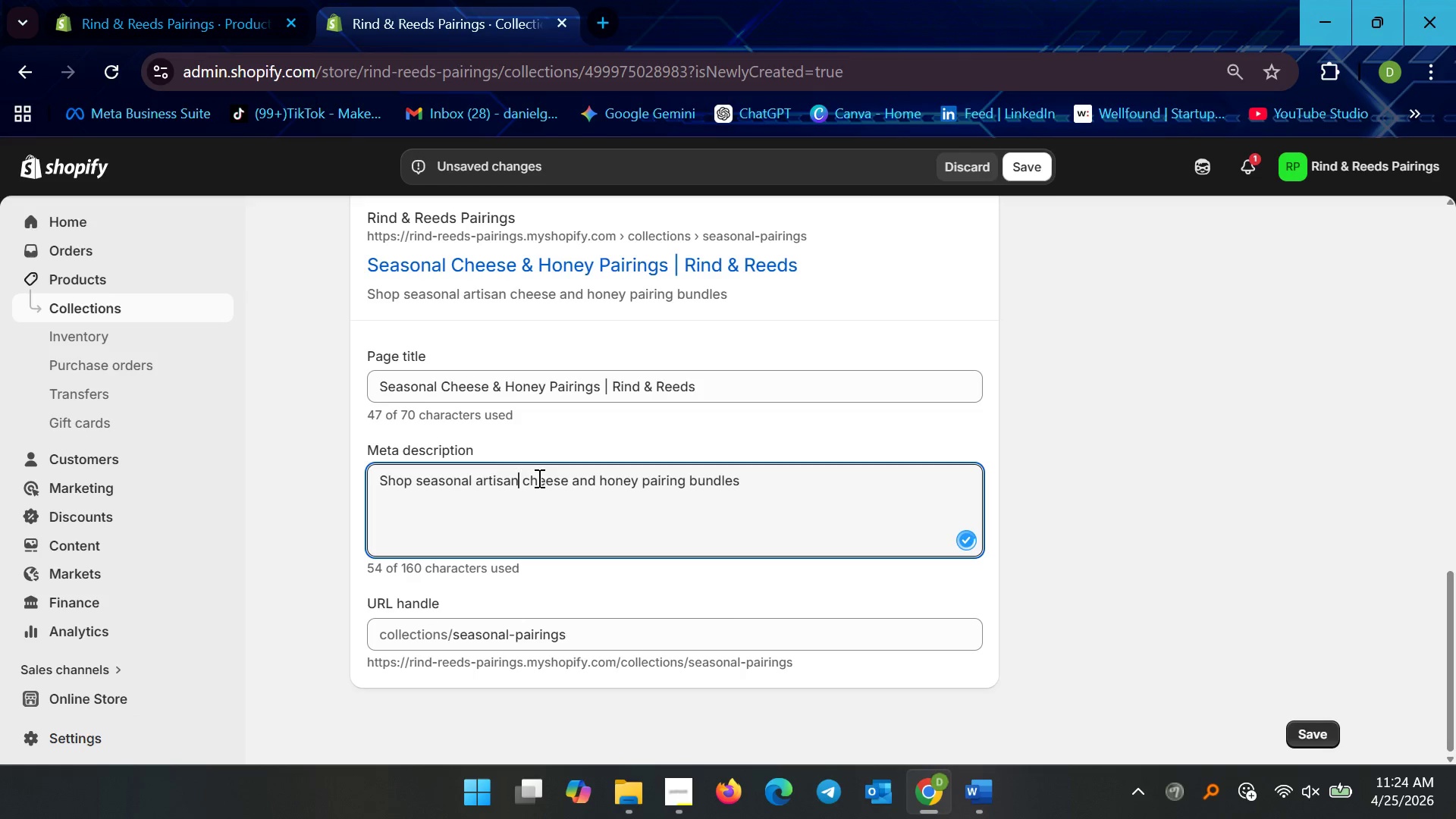 
key(ArrowLeft)
 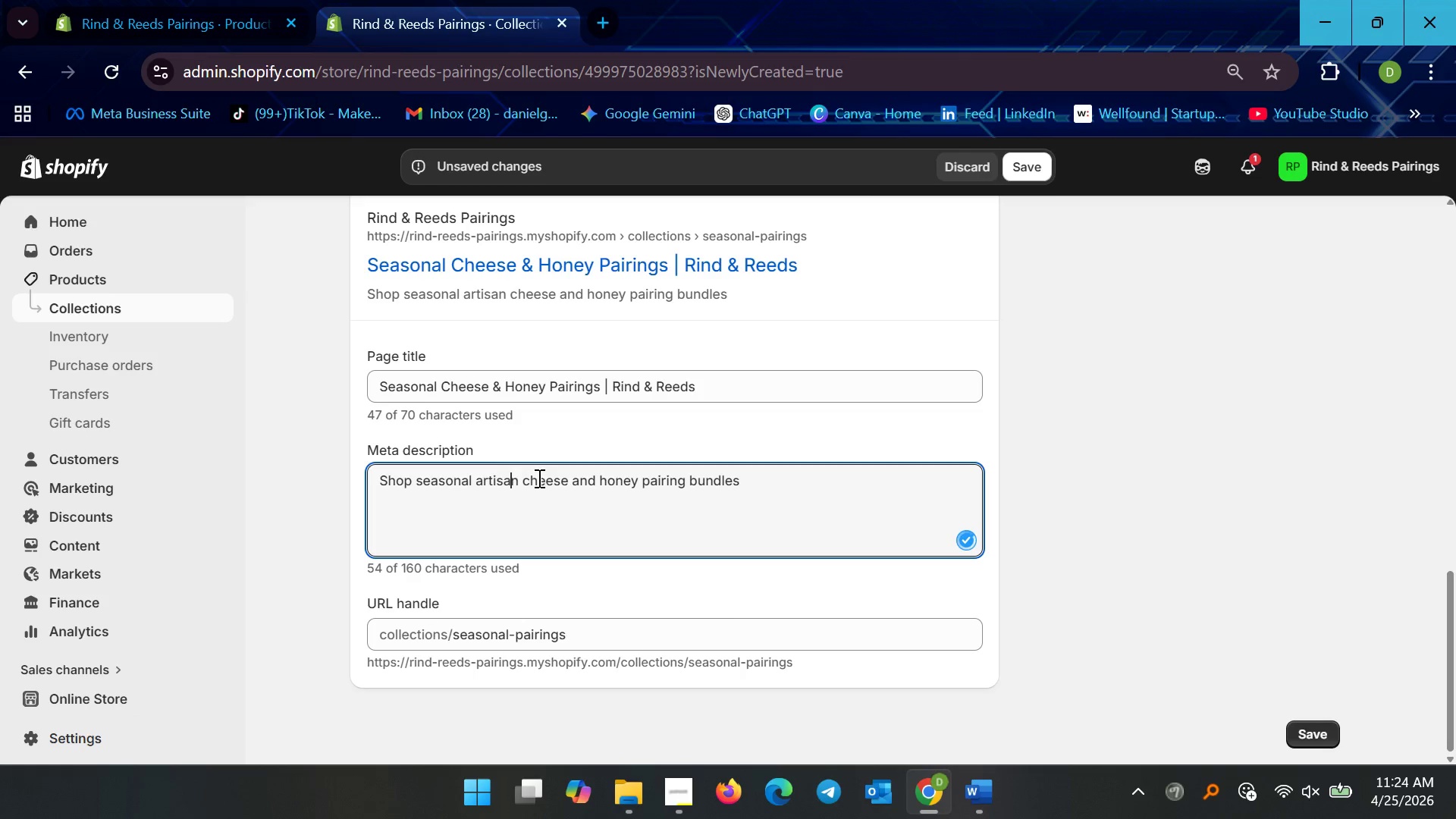 
key(ArrowLeft)
 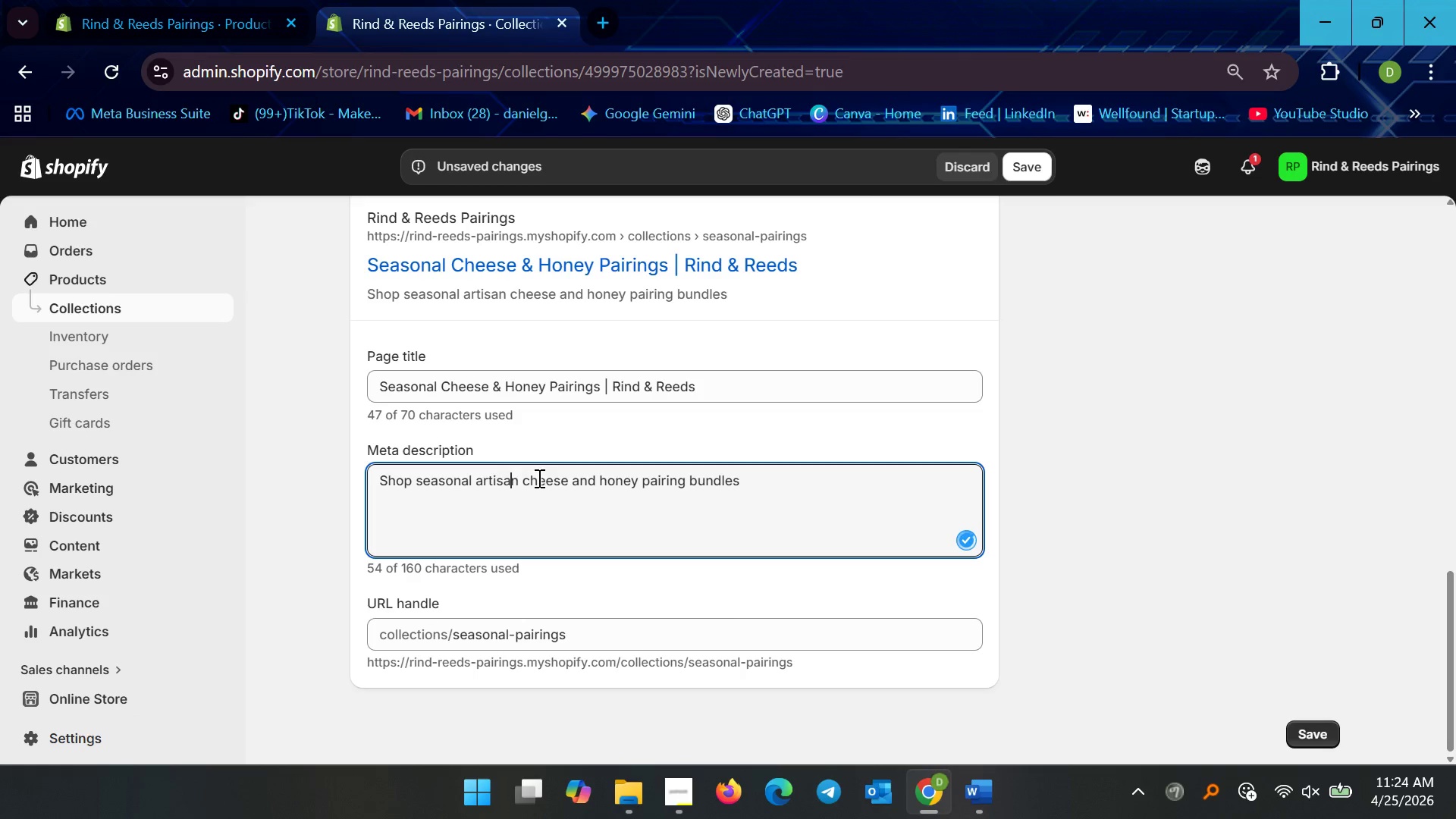 
key(ArrowLeft)
 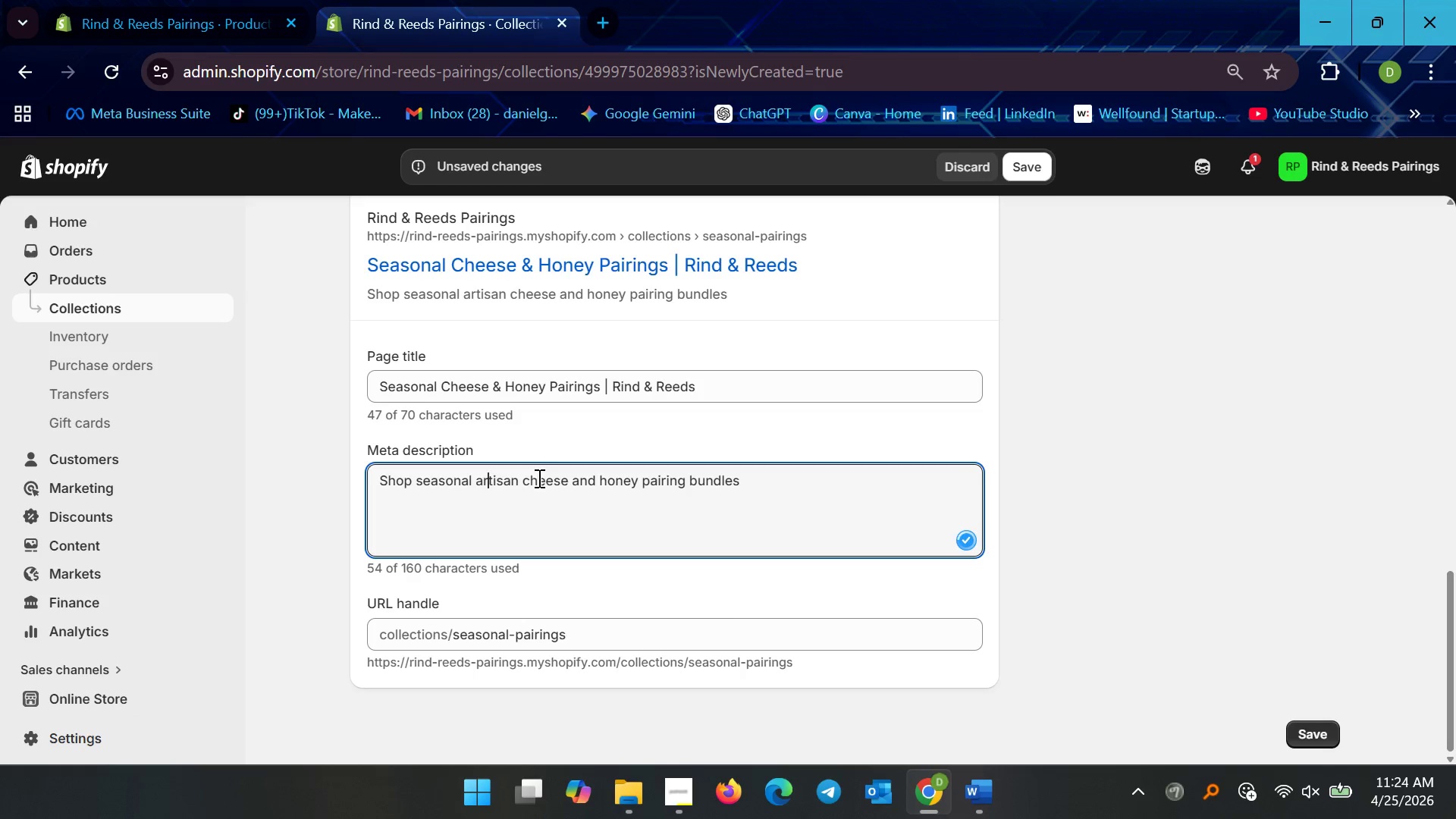 
key(ArrowLeft)
 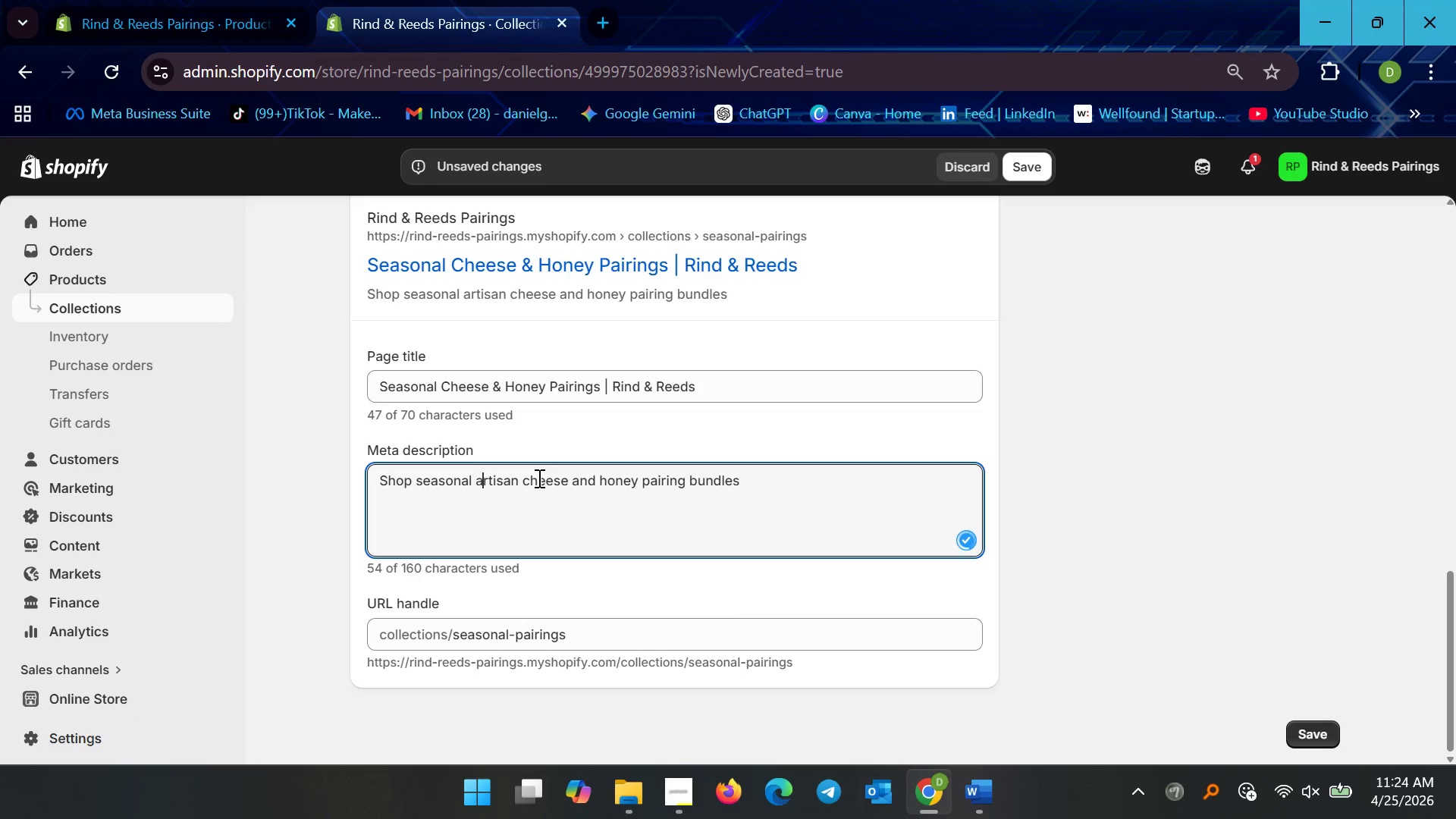 
key(ArrowLeft)
 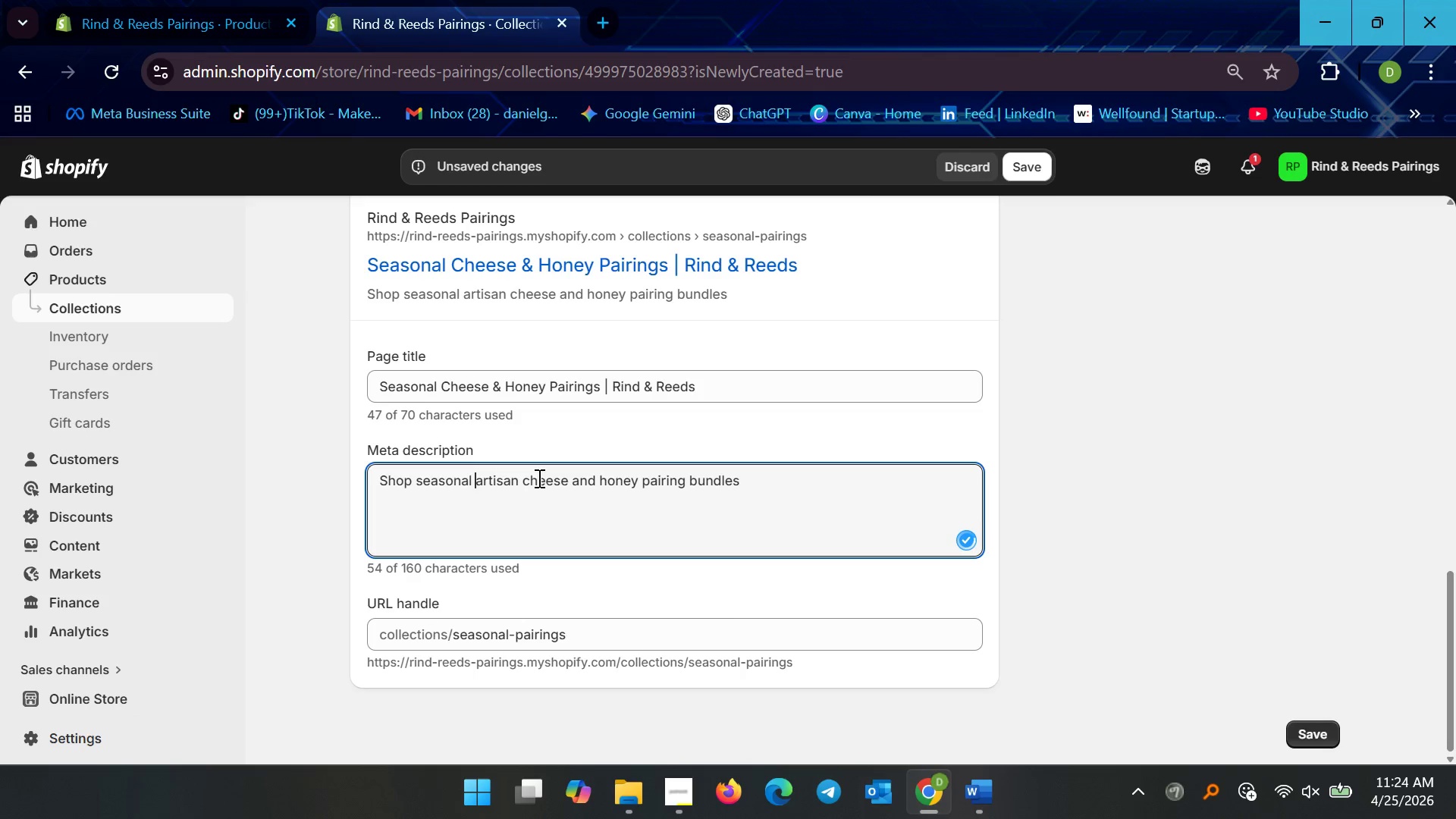 
key(Backspace)
 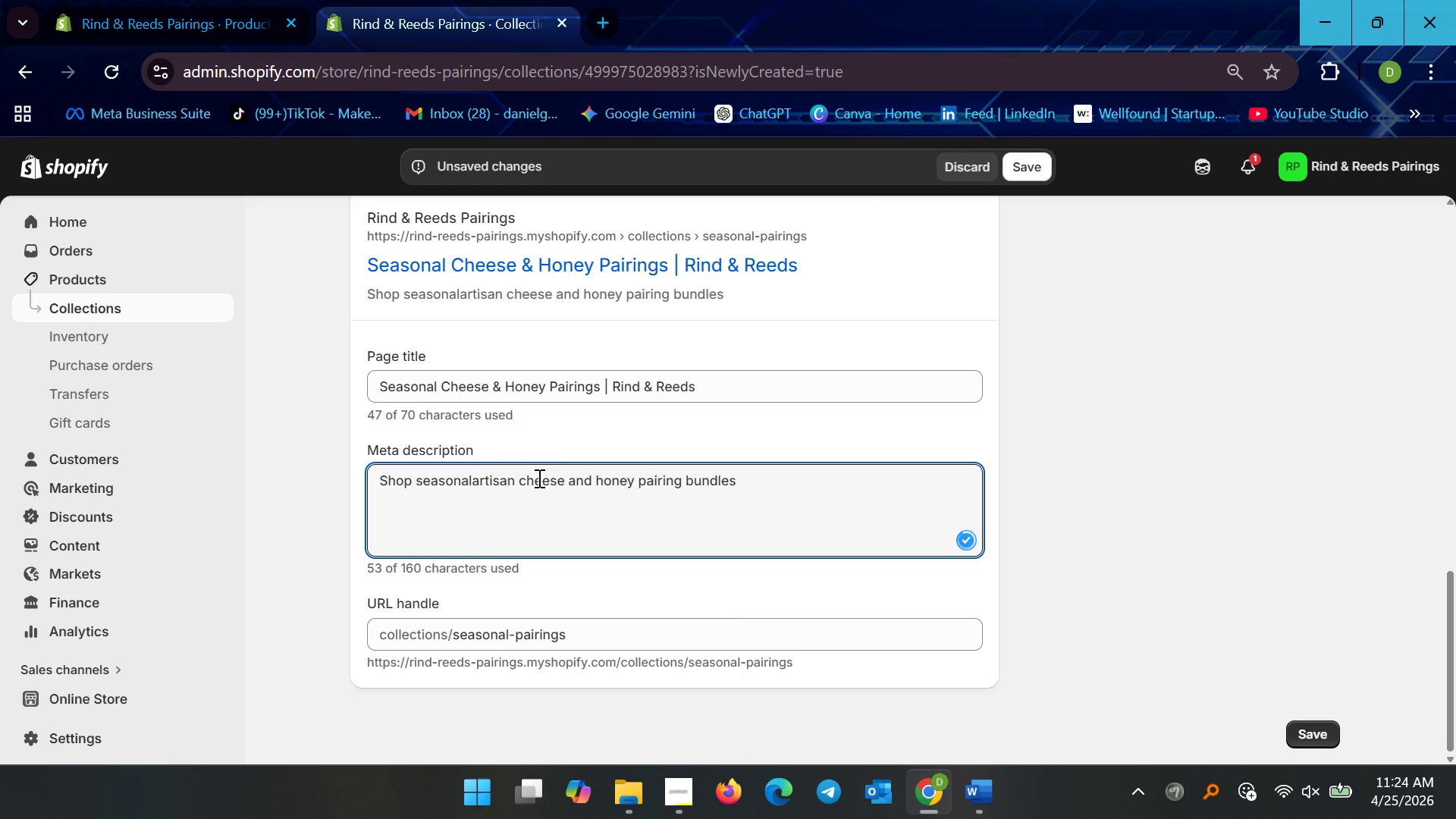 
key(Backspace)
 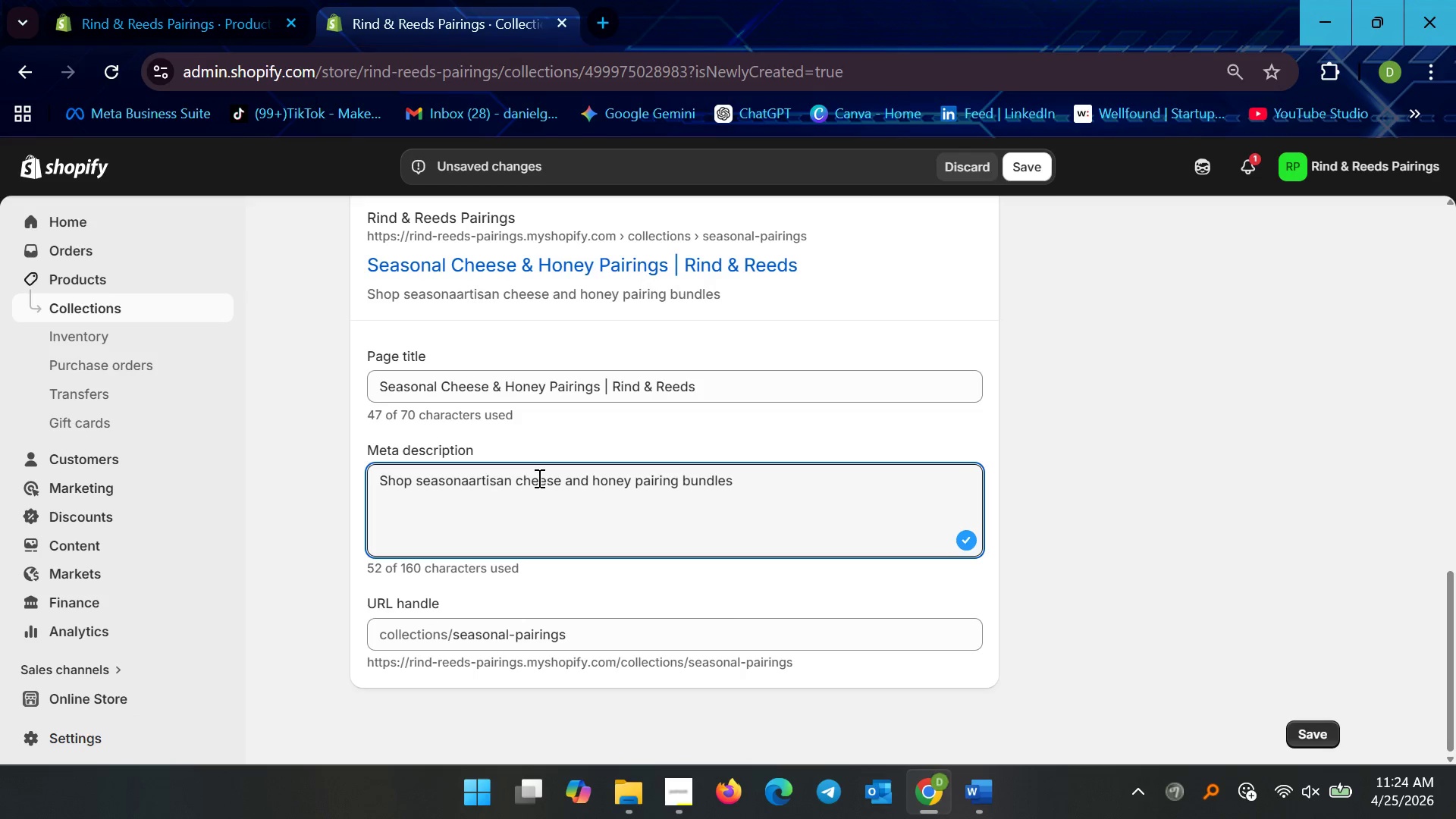 
key(Backspace)
 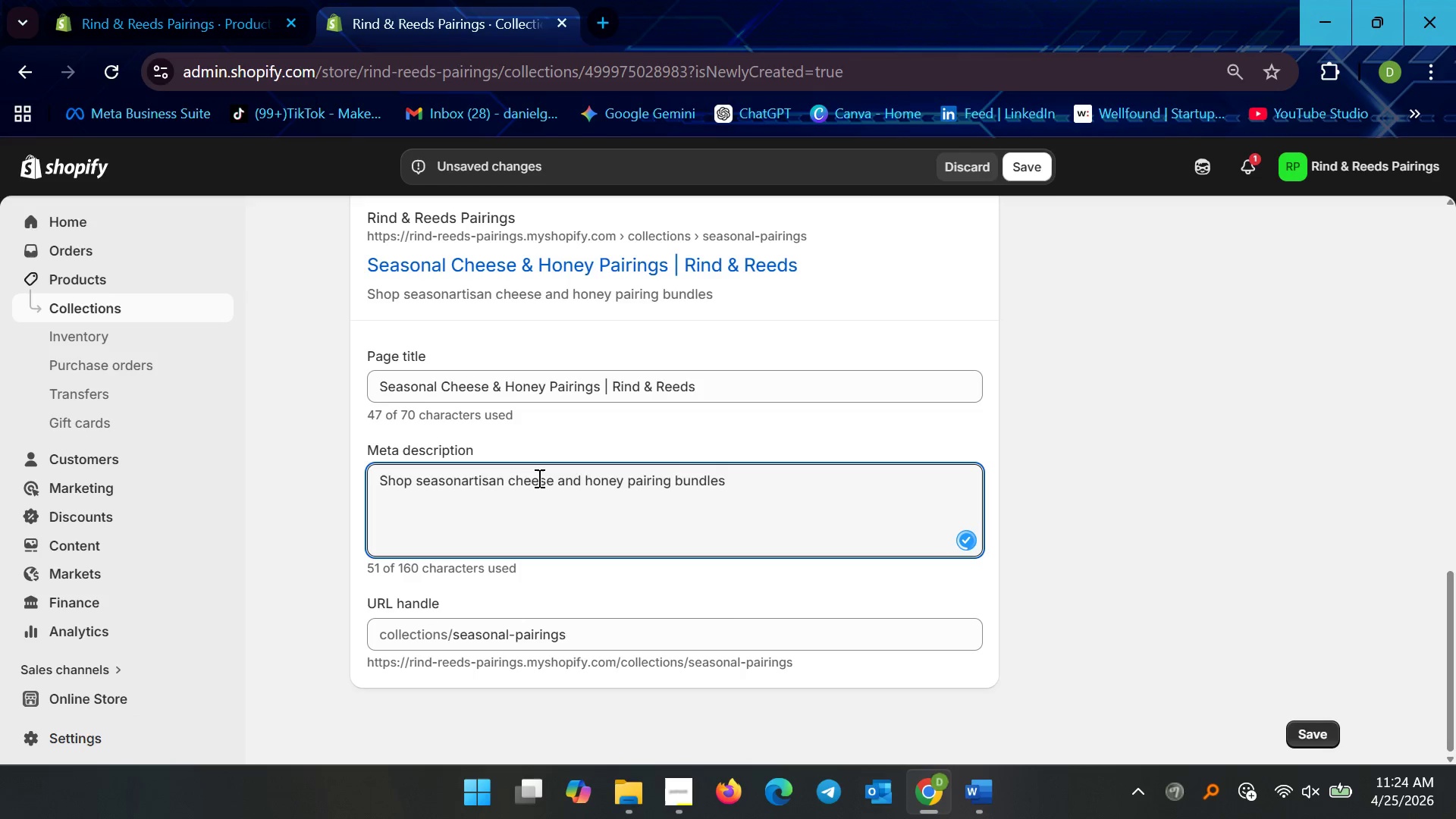 
key(Backspace)
 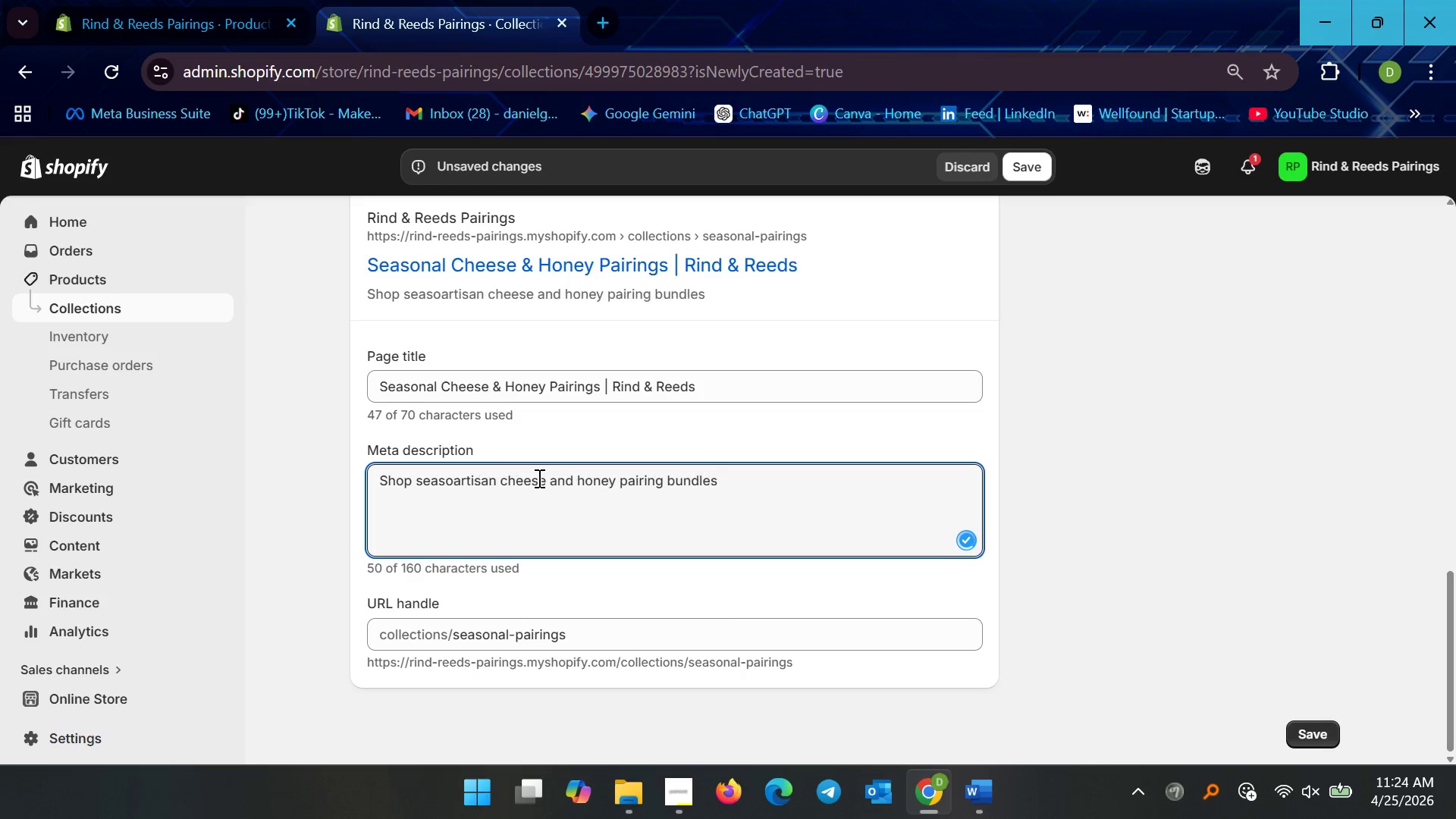 
key(Backspace)
 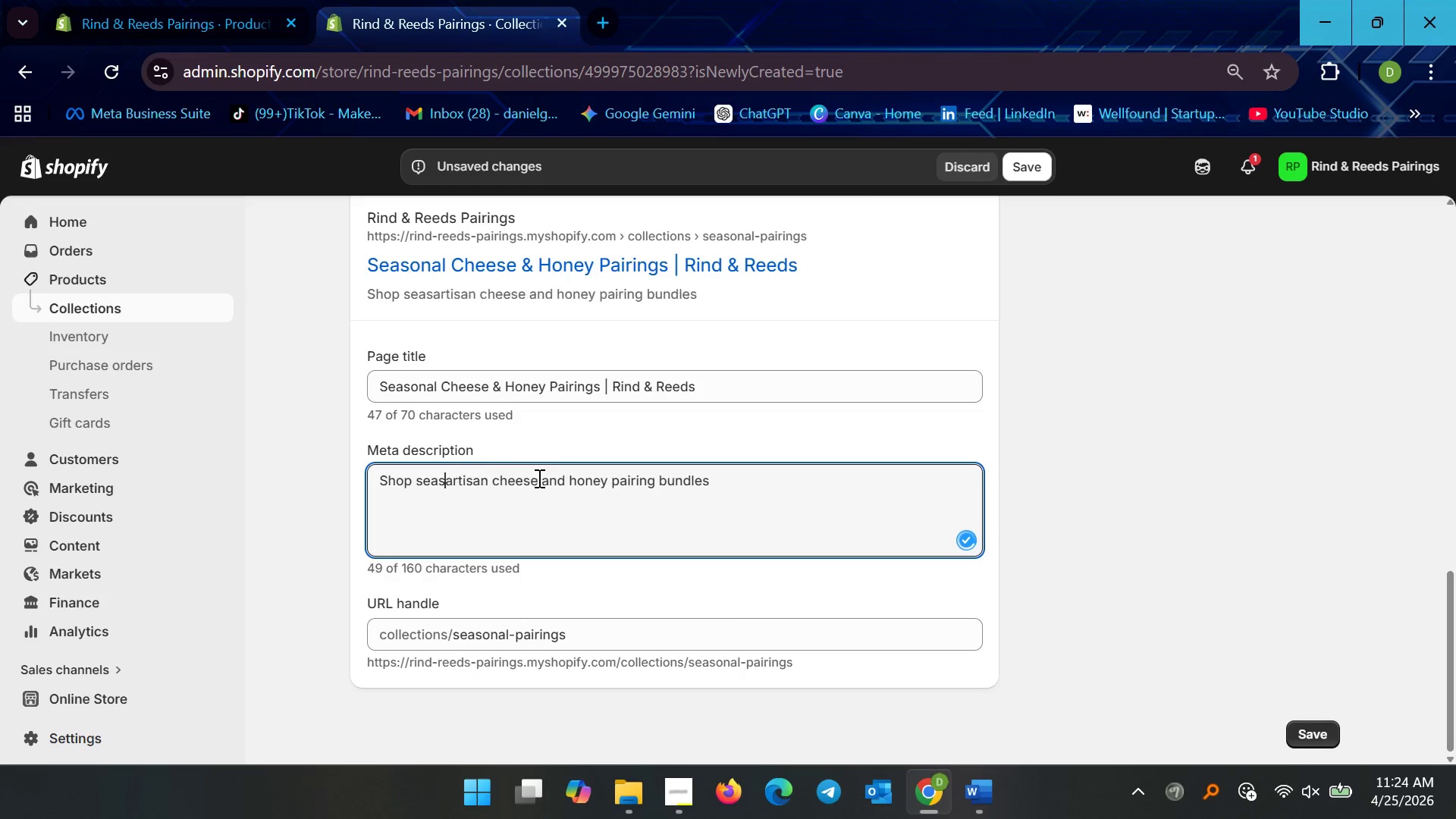 
key(Backspace)
 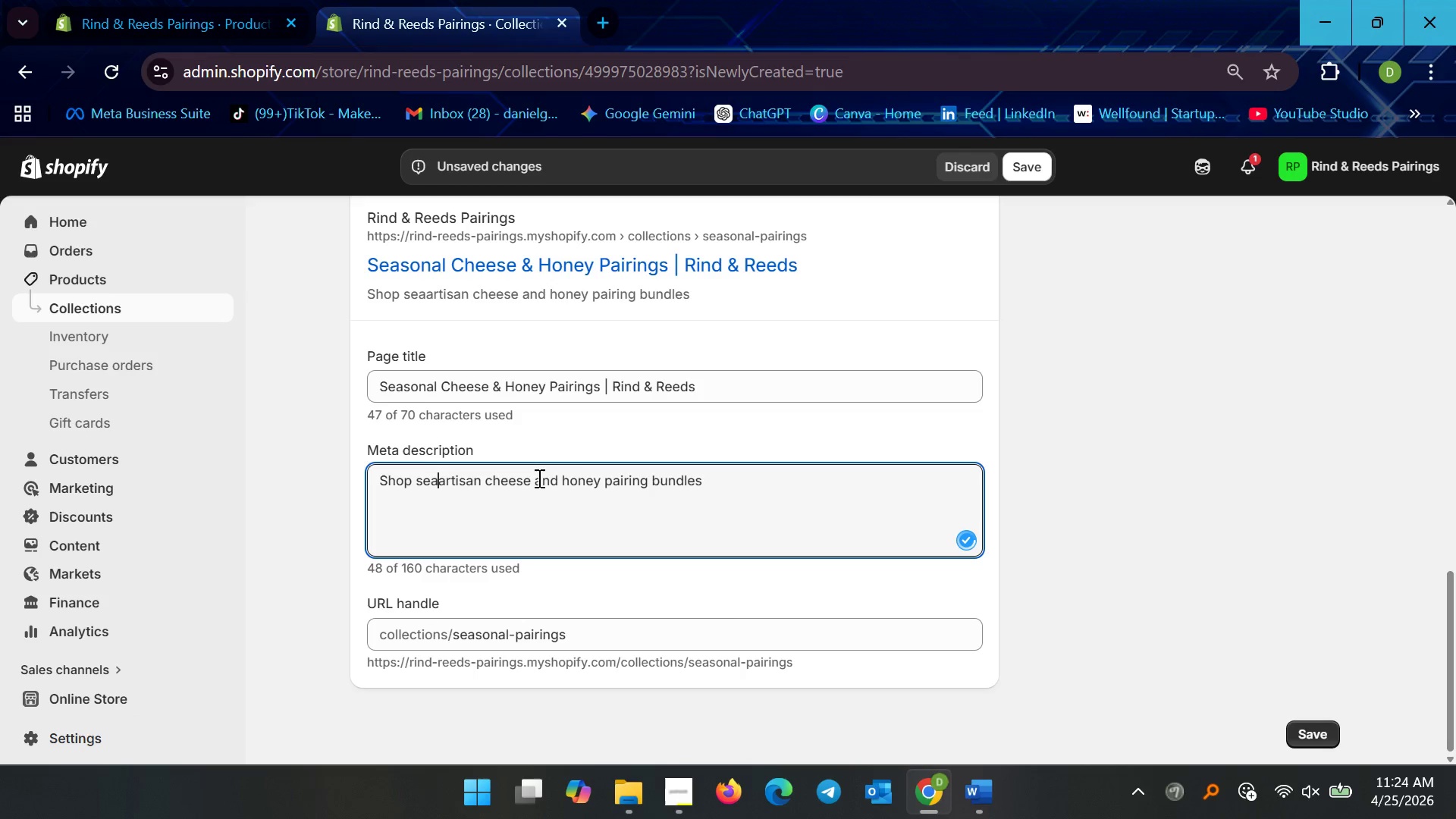 
key(Backspace)
 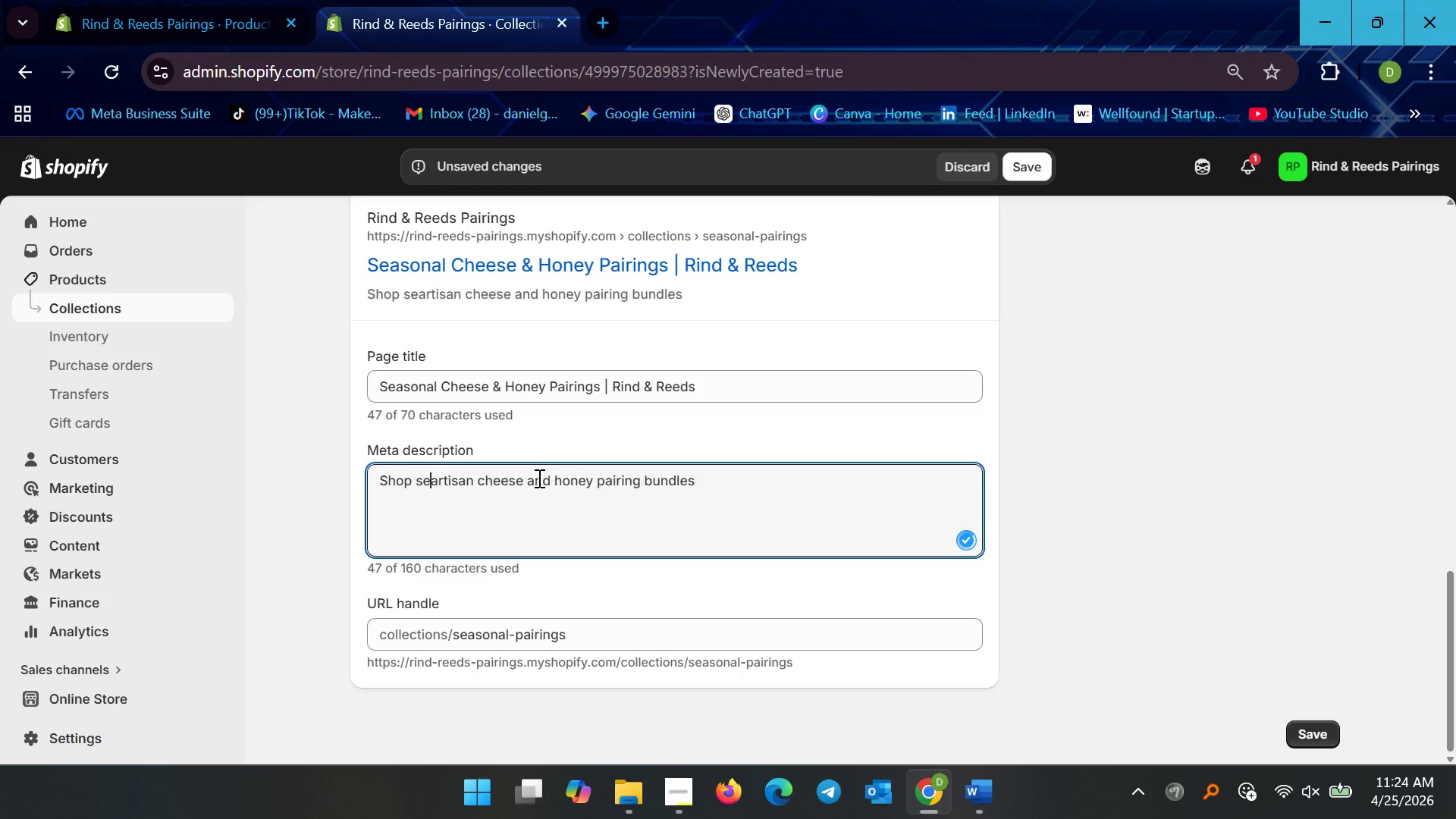 
key(Backspace)
 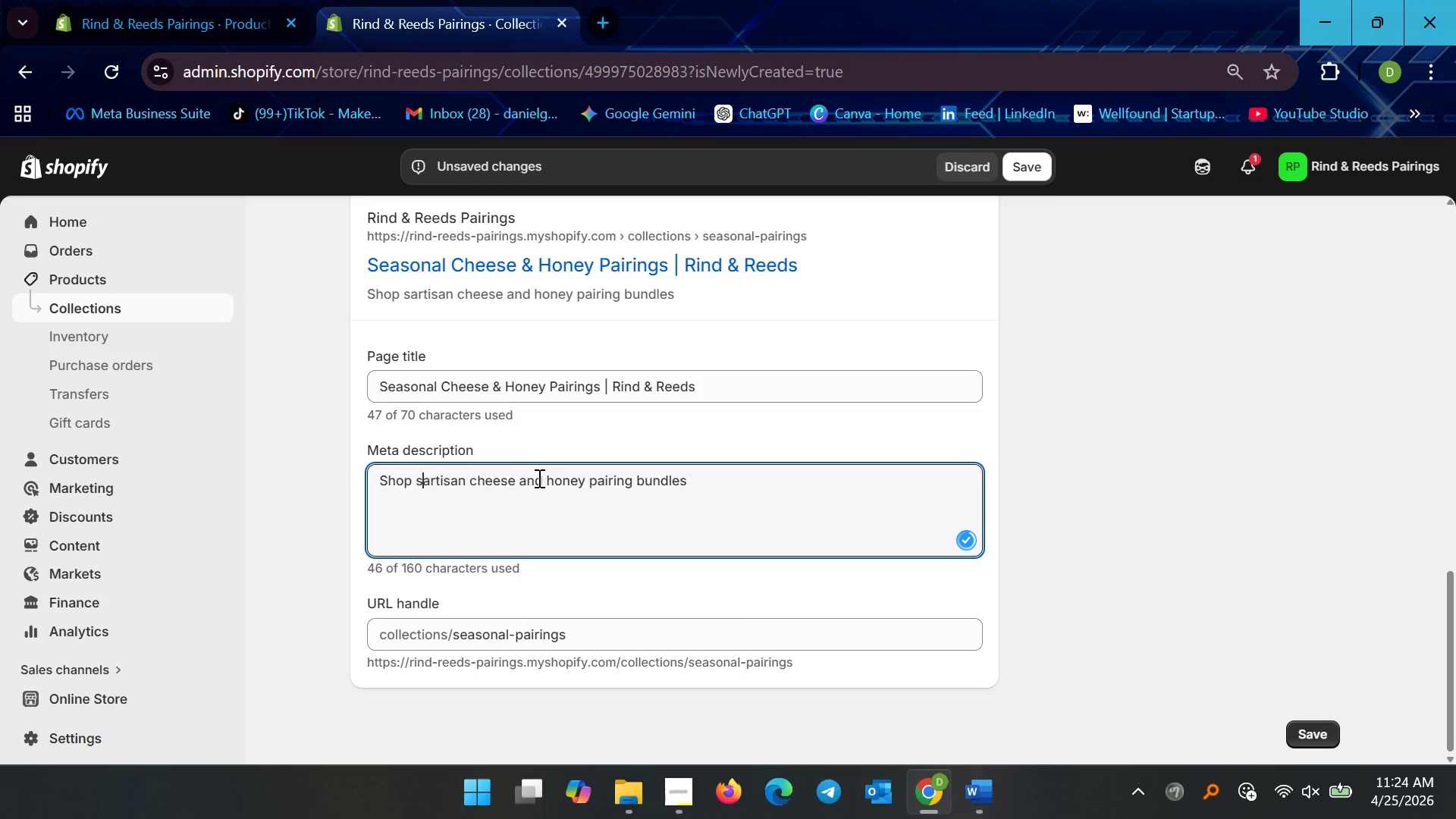 
key(Backspace)
 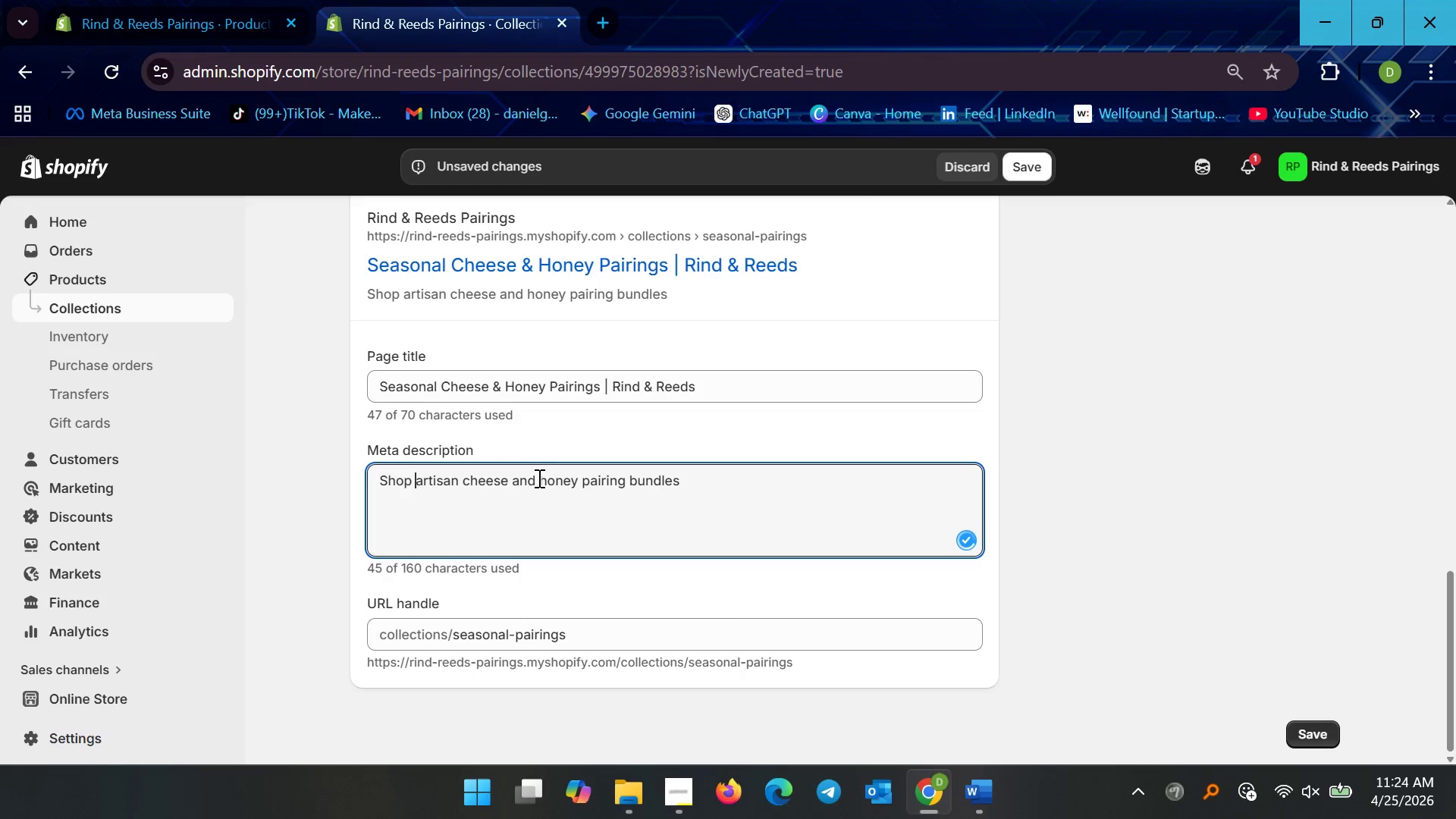 
hold_key(key=ArrowRight, duration=1.52)
 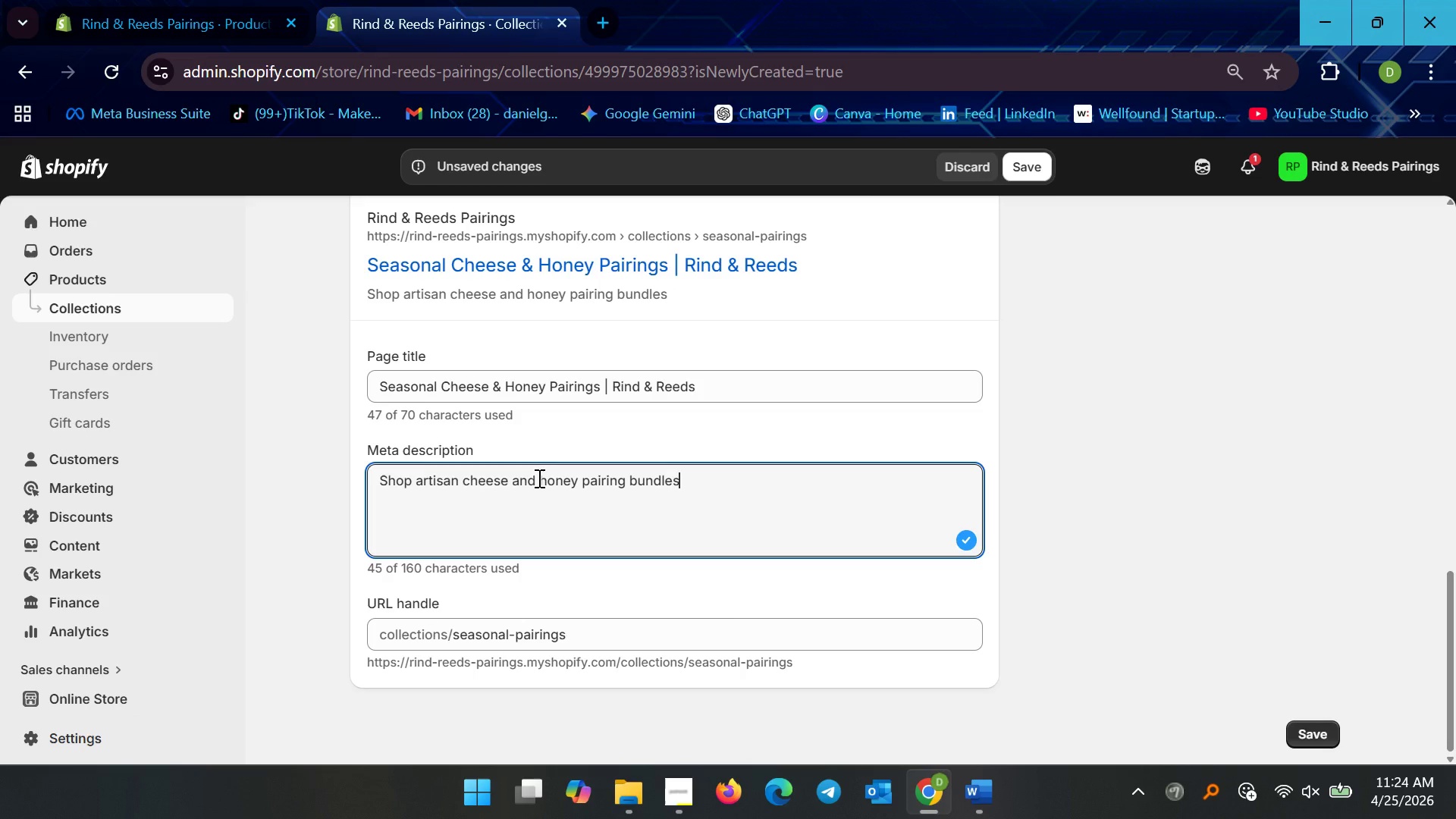 
hold_key(key=ArrowRight, duration=0.84)
 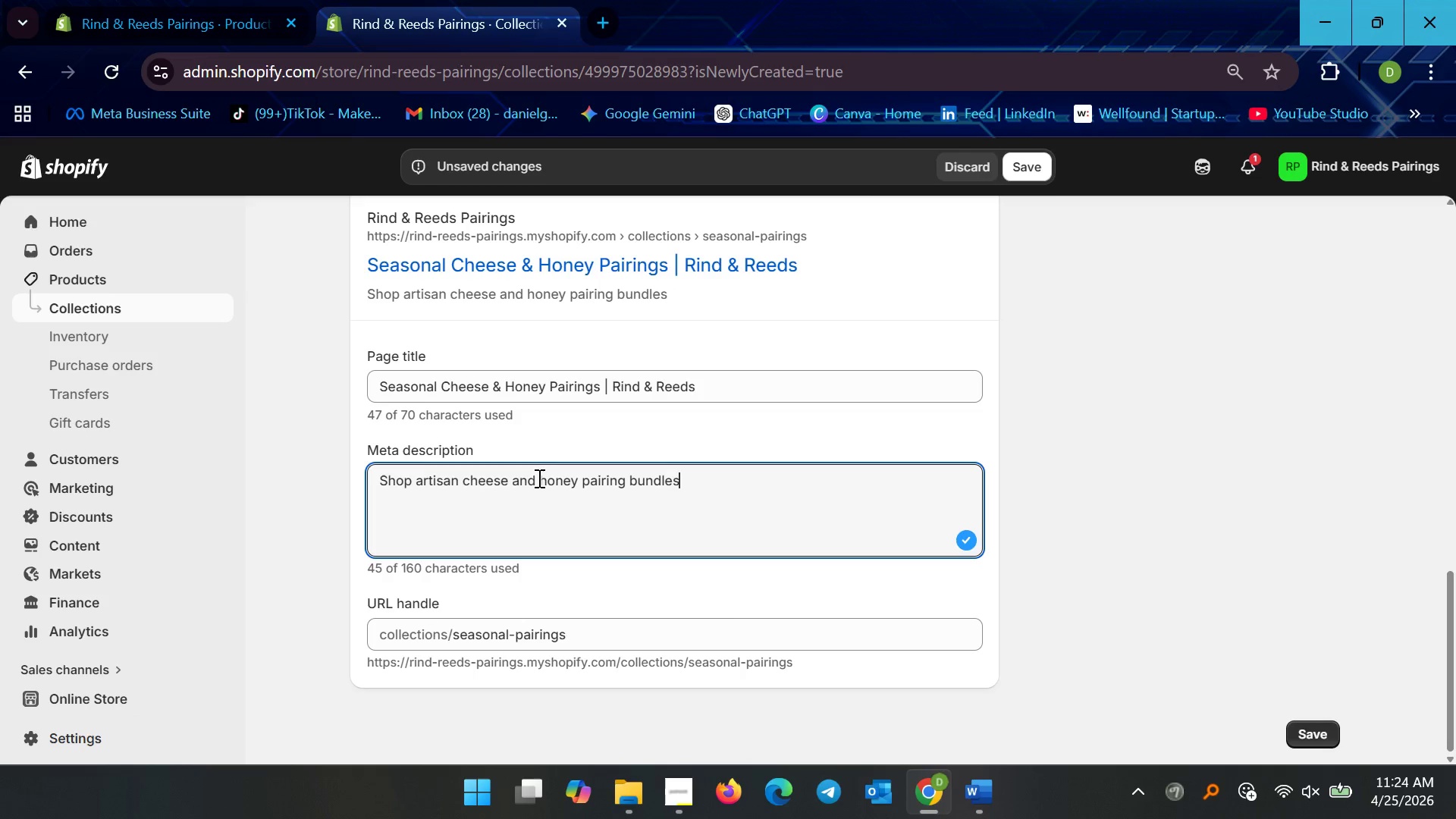 
type( near you)
 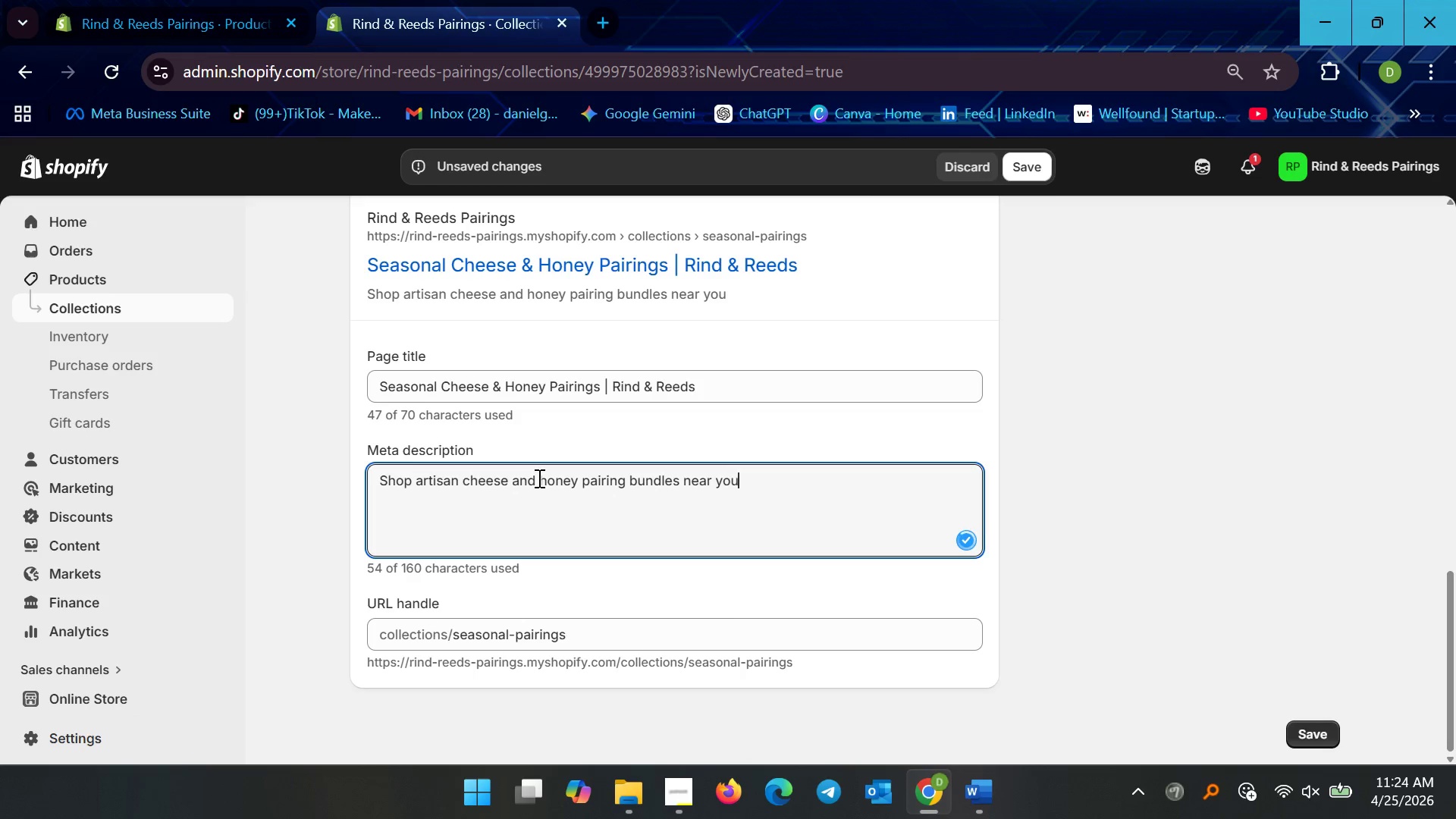 
type(. Seasonal selections with curate )
key(Backspace)
type(d flavors )
key(Backspace)
type(, premium ingredients, from a trusted local specialty grocer.)
 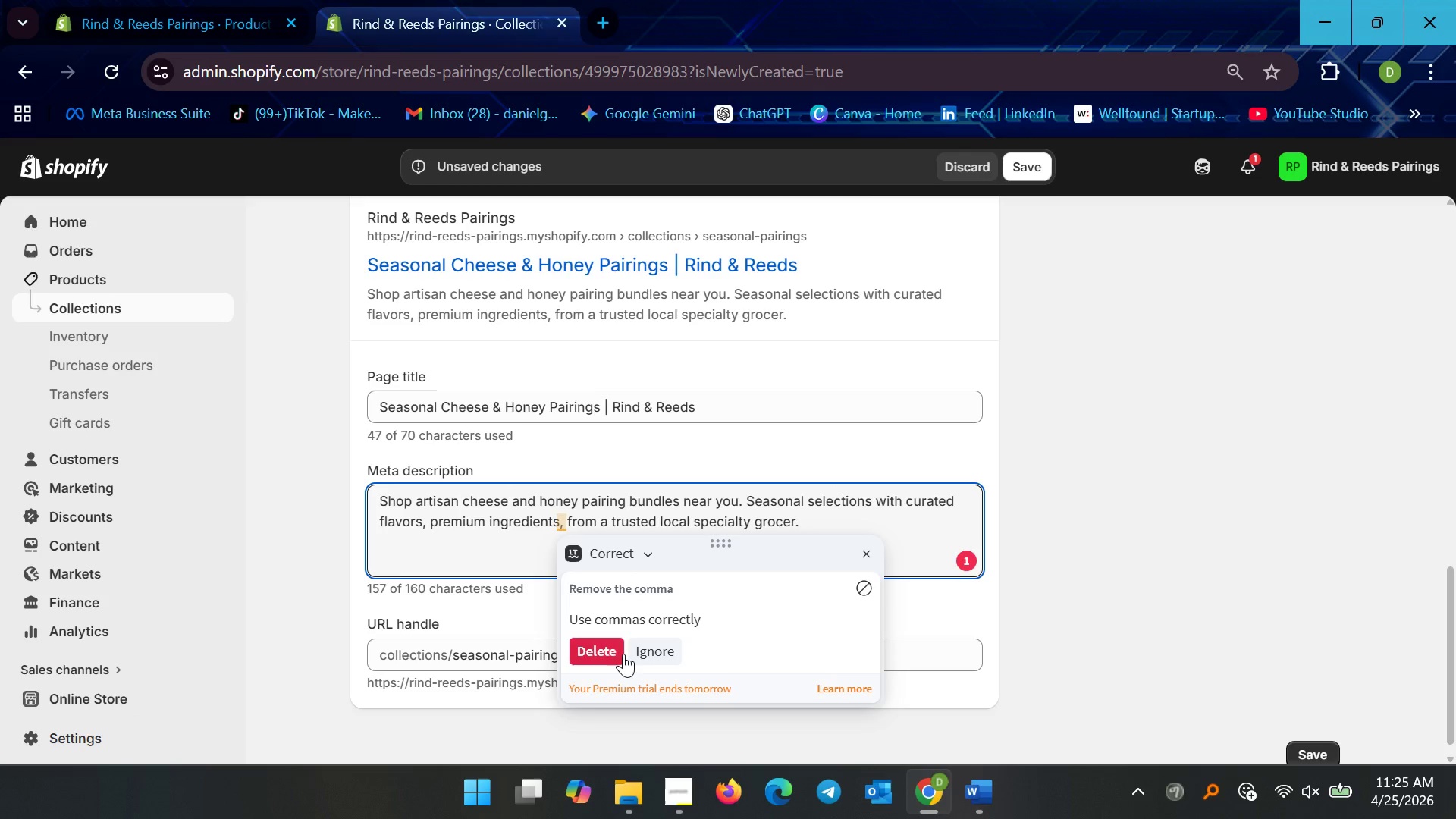 
left_click([626, 554])
 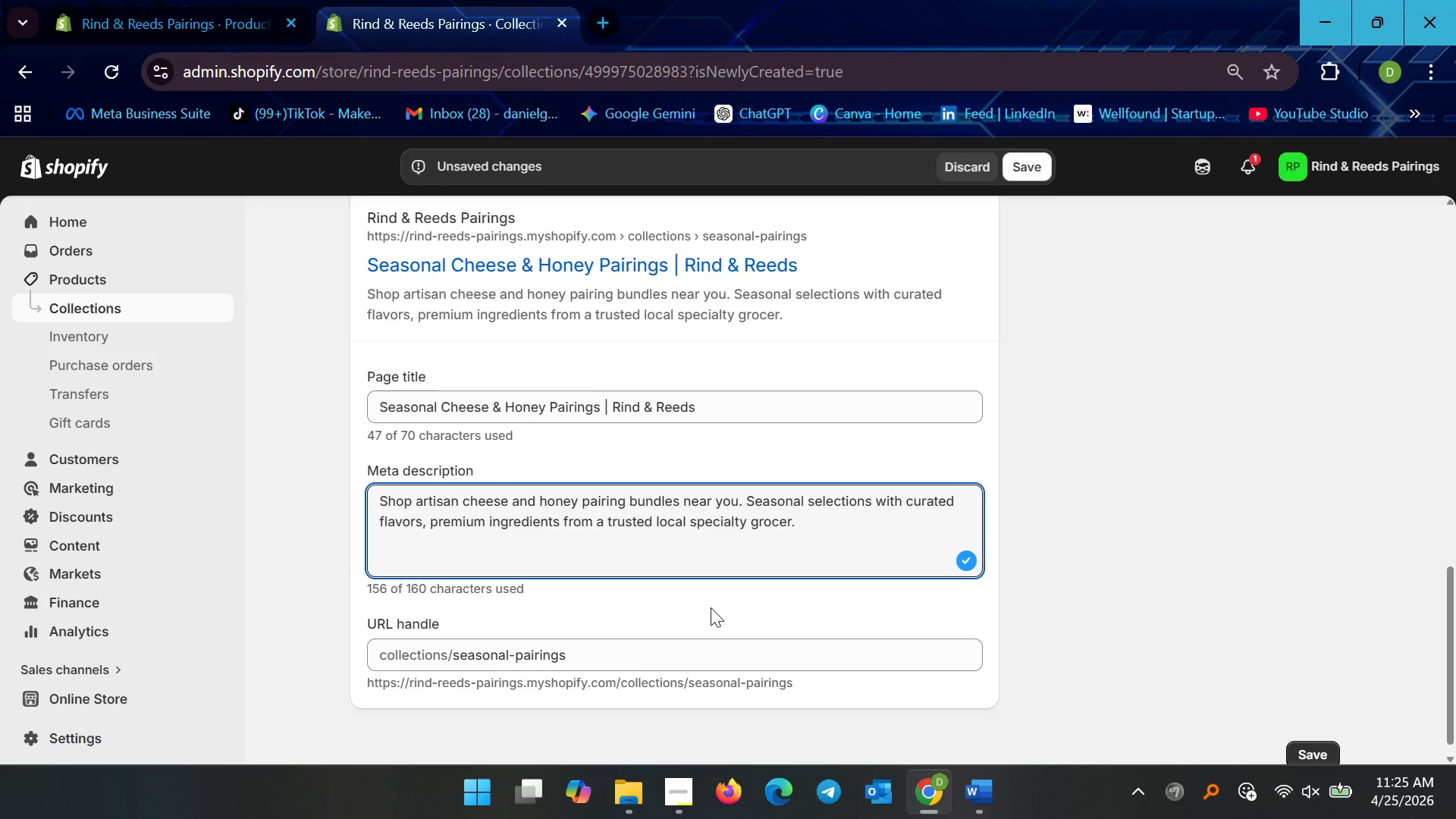 
wait(14.38)
 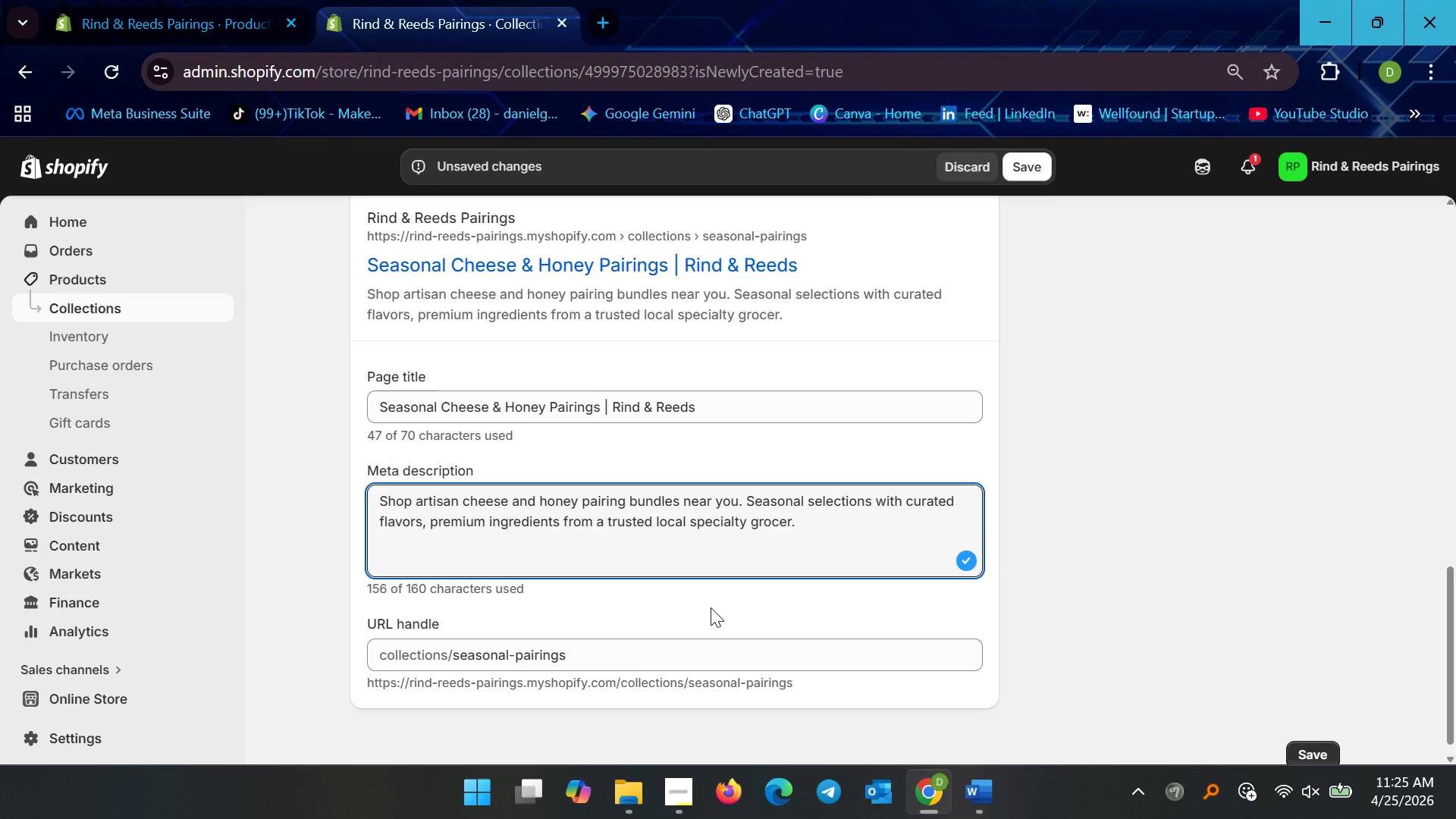 
left_click([516, 653])
 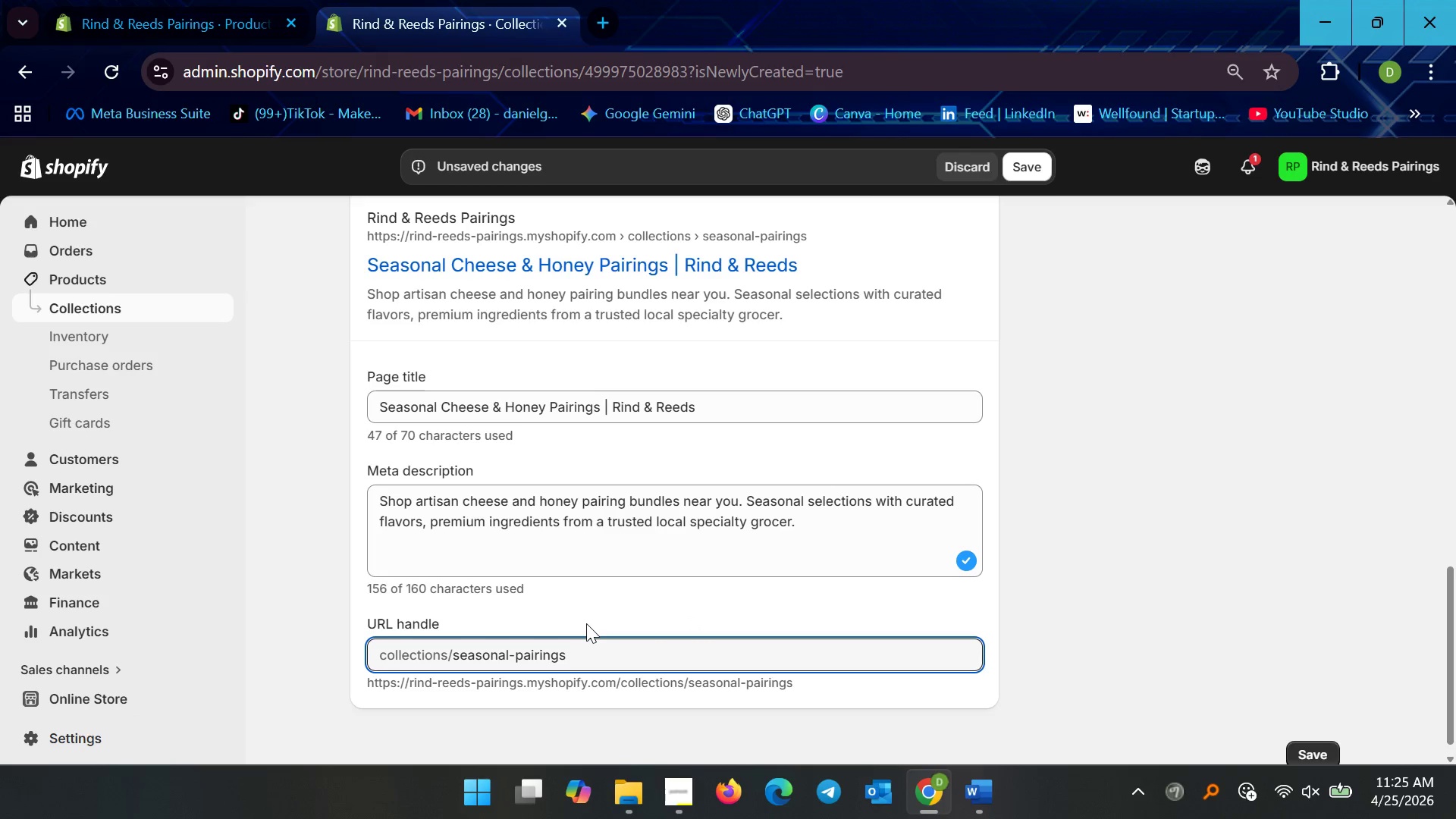 
type(cheese-honey-)
 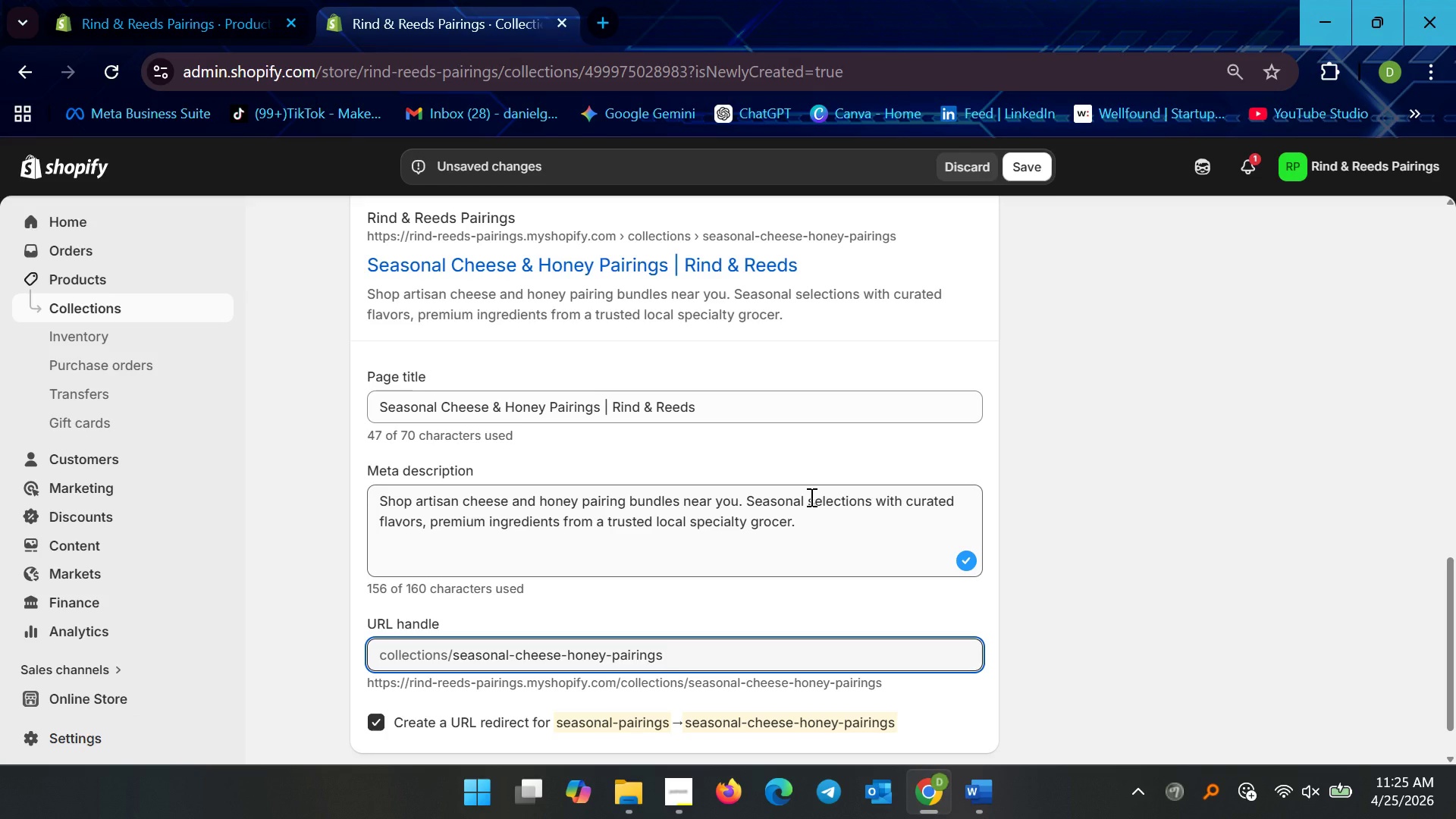 
wait(8.95)
 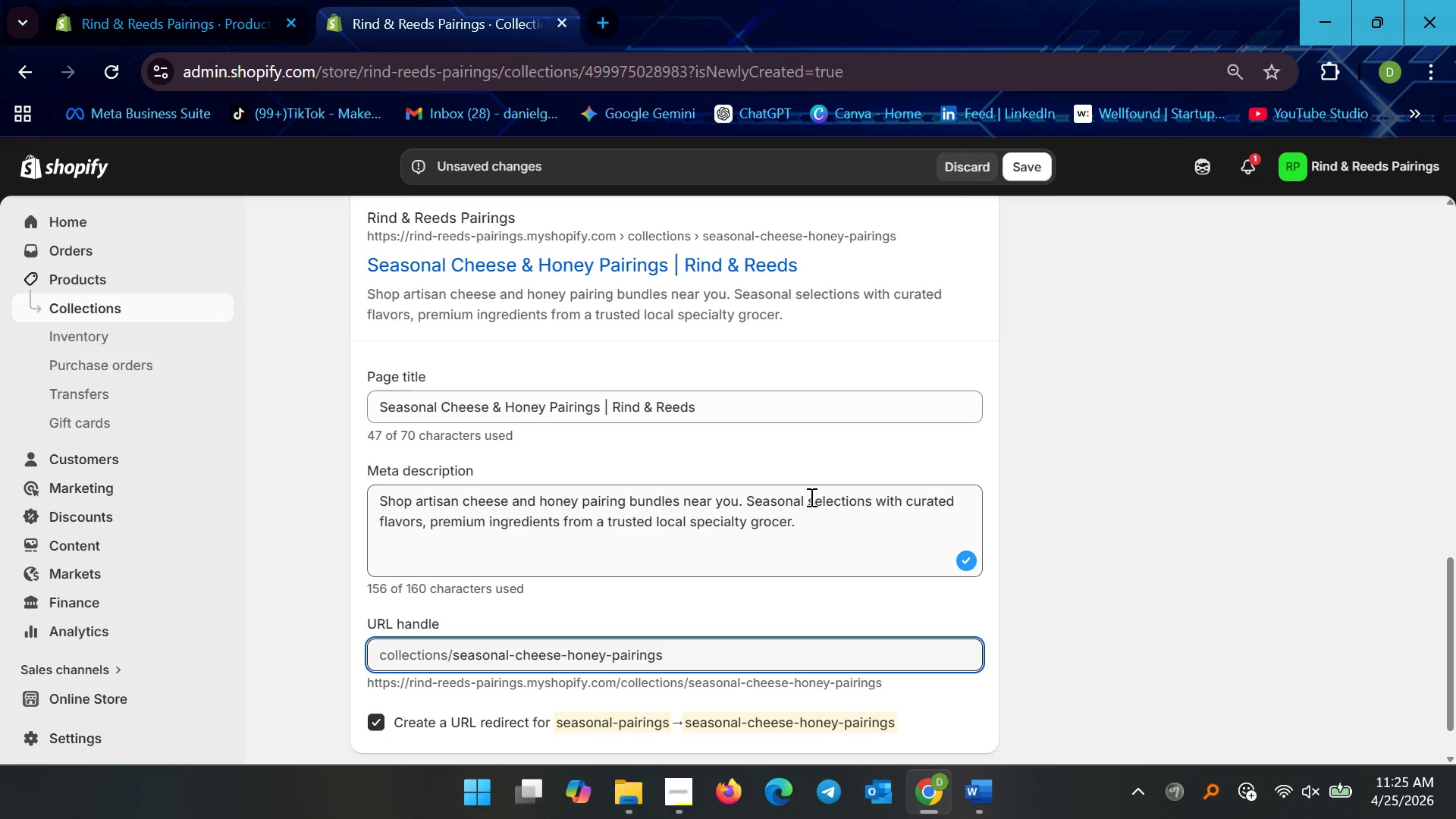 
left_click([970, 453])
 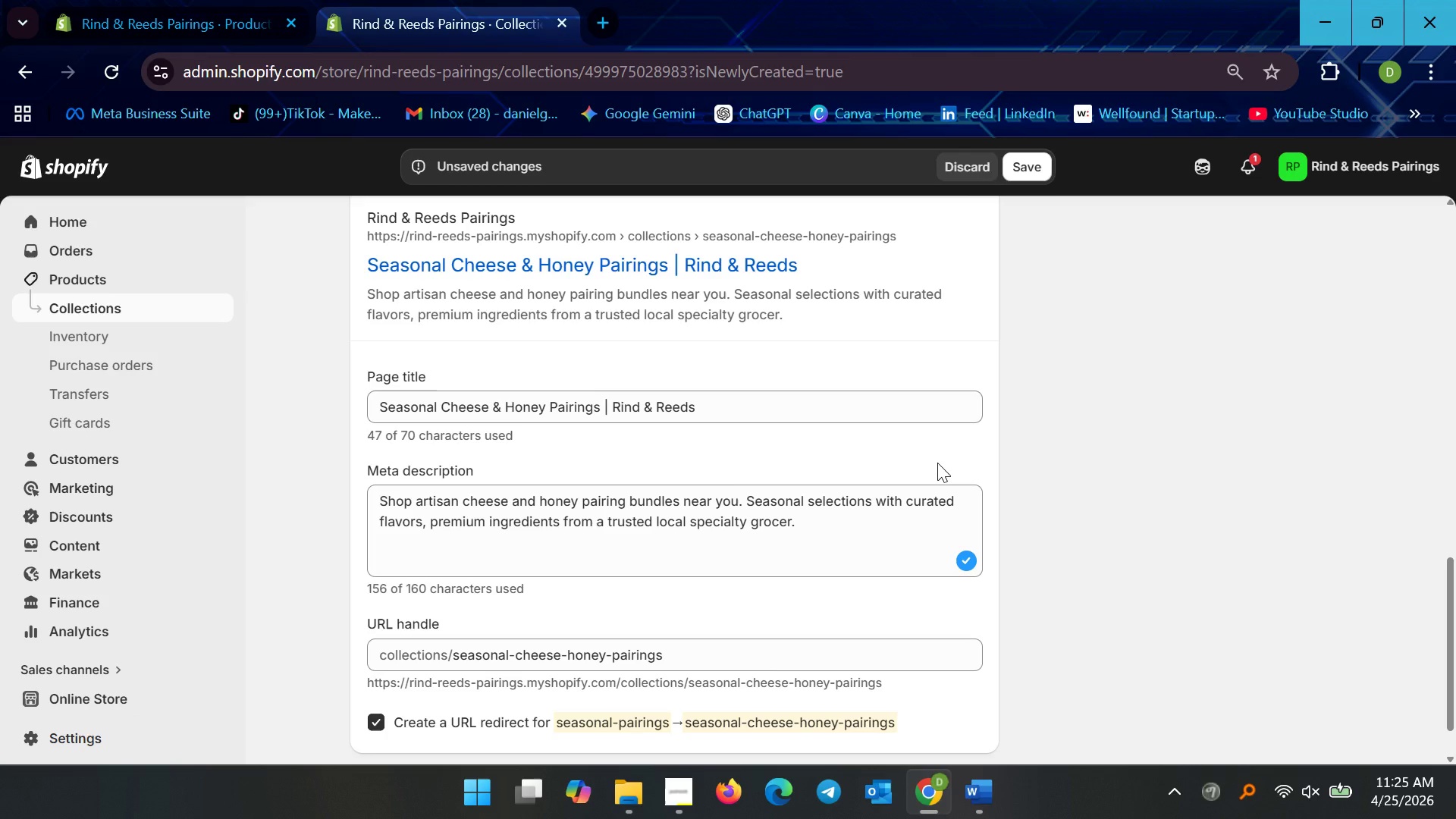 
wait(18.78)
 